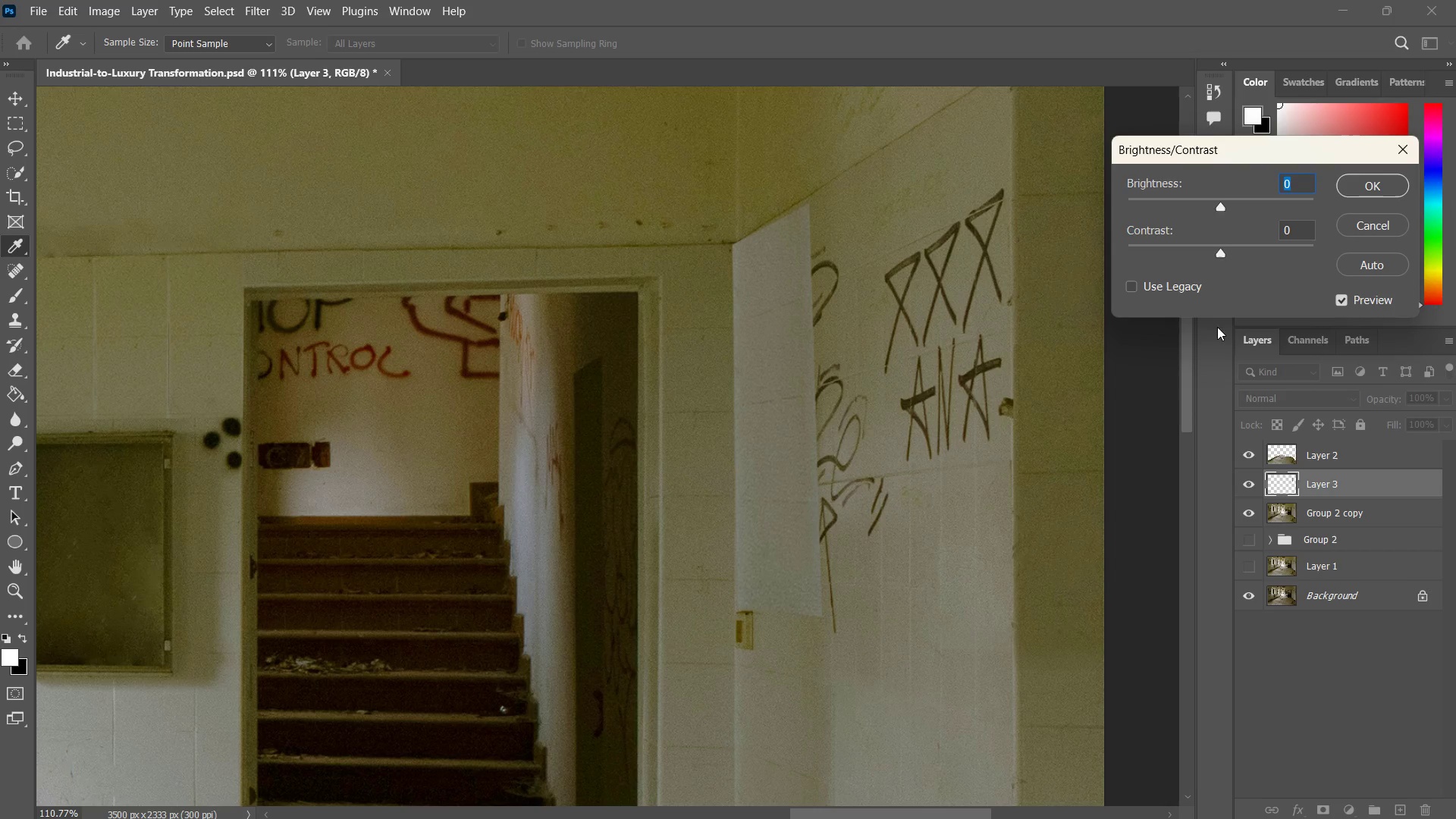 
left_click_drag(start_coordinate=[1219, 206], to_coordinate=[1240, 206])
 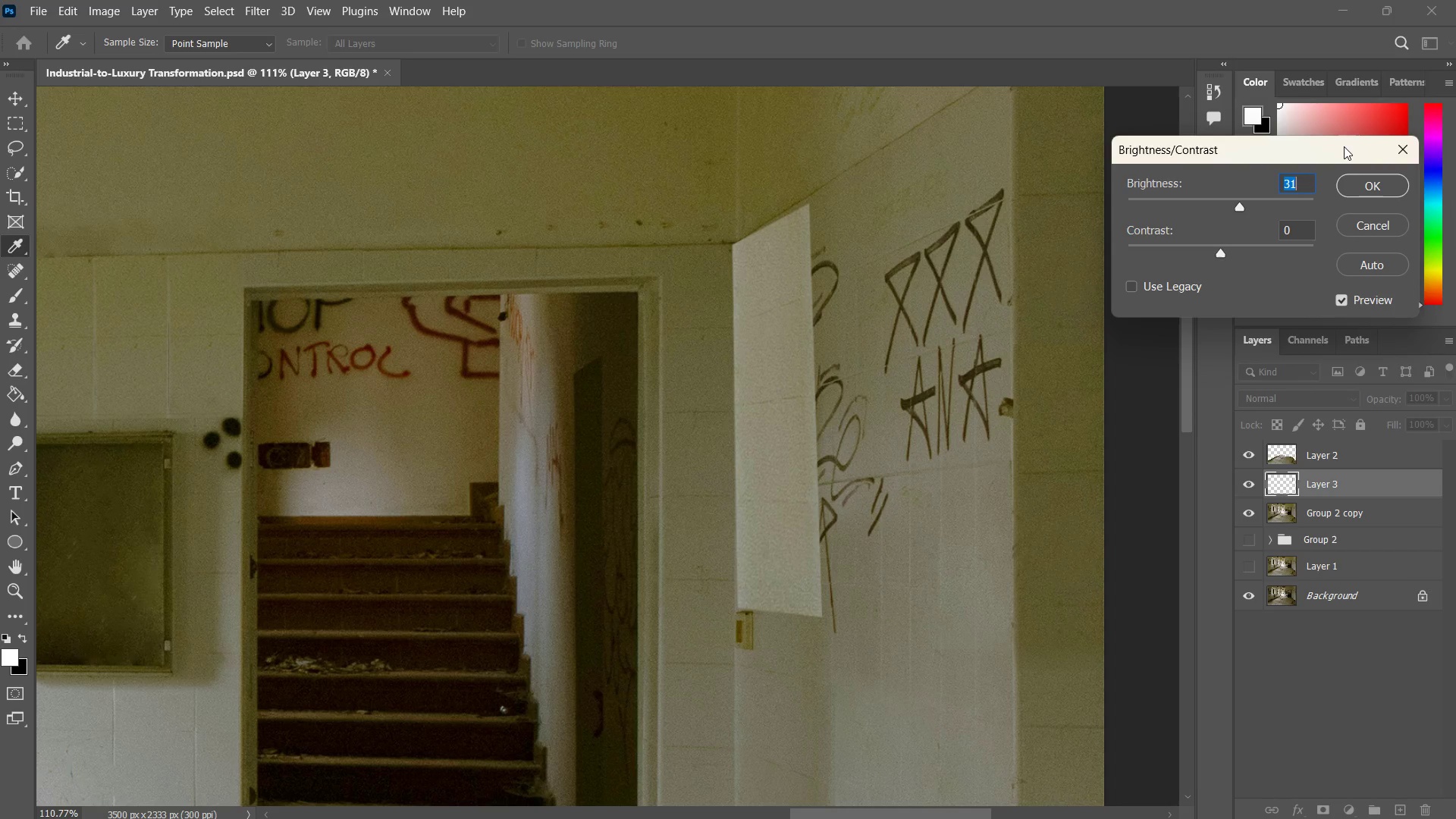 
wait(5.97)
 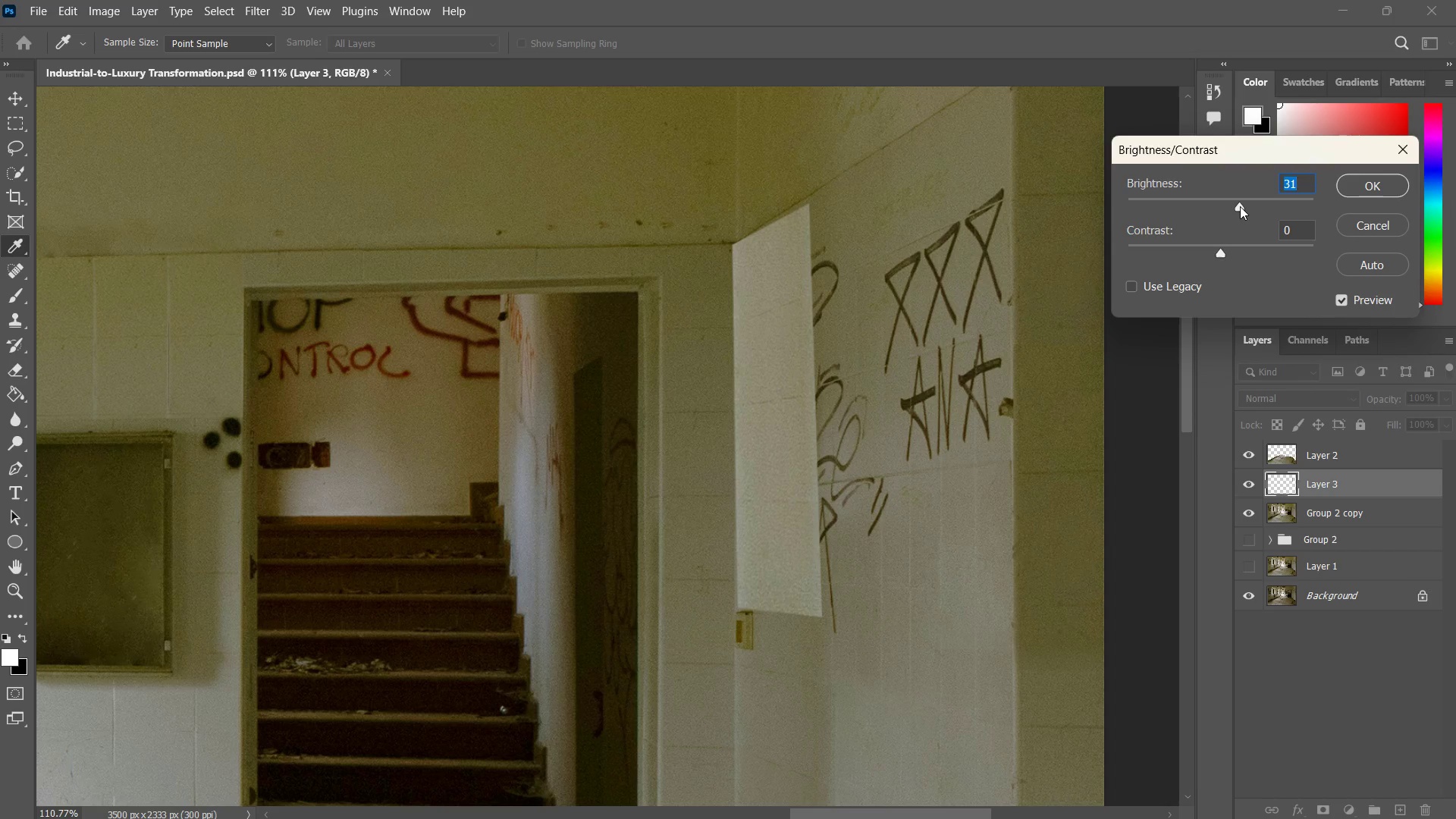 
key(Escape)
type([Delete]zj)
 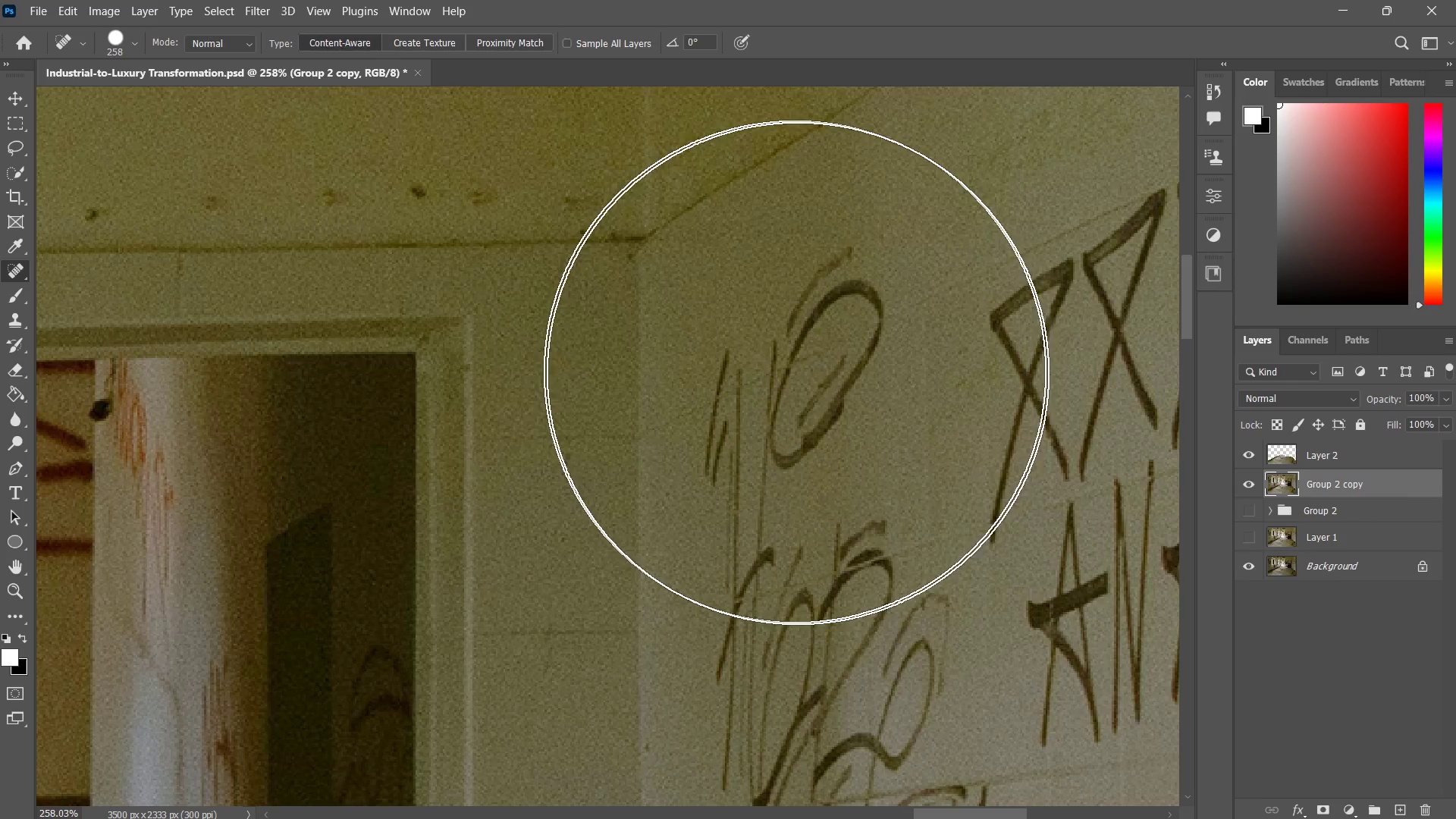 
left_click_drag(start_coordinate=[732, 188], to_coordinate=[783, 141])
 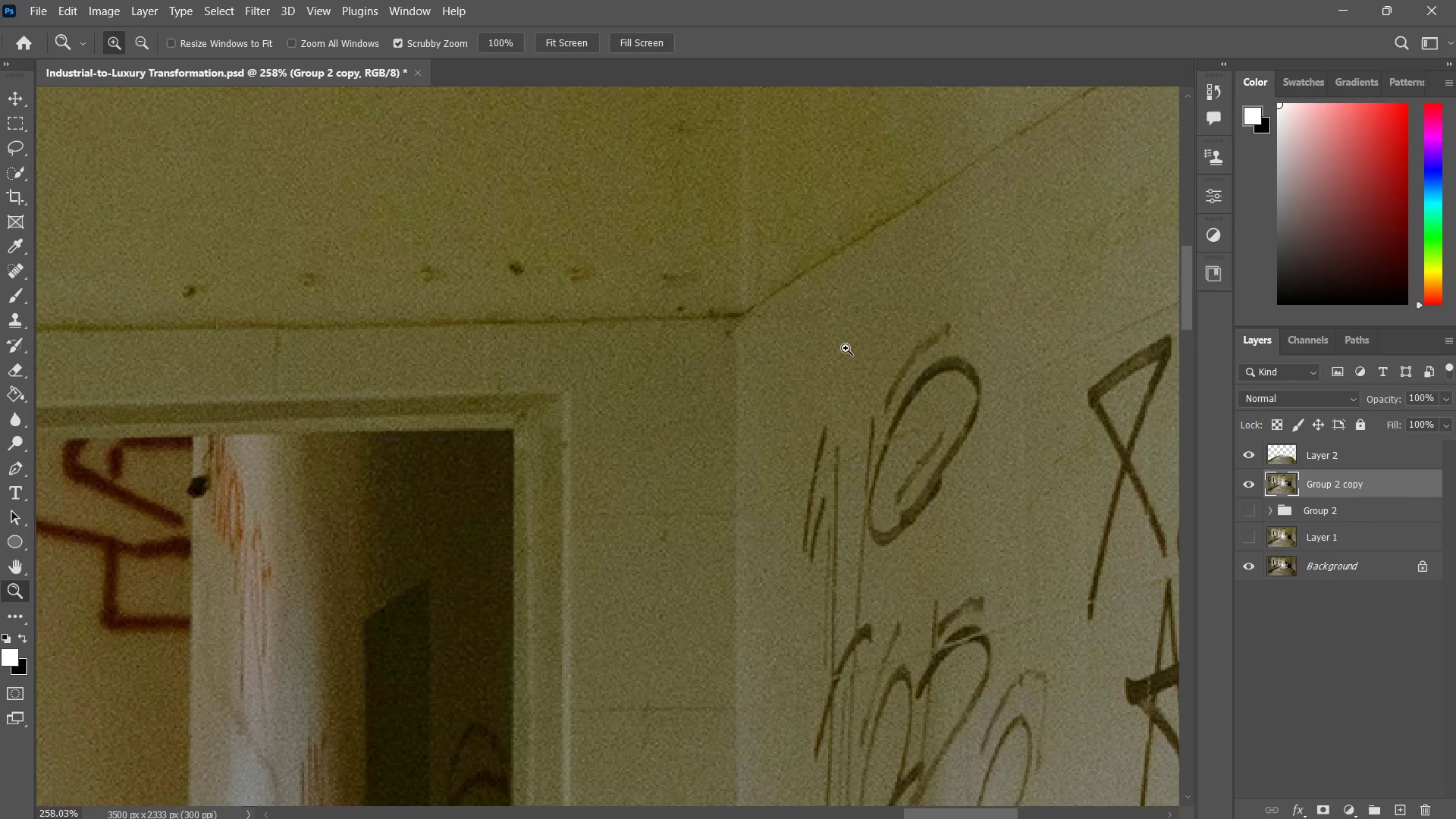 
hold_key(key=Space, duration=0.83)
 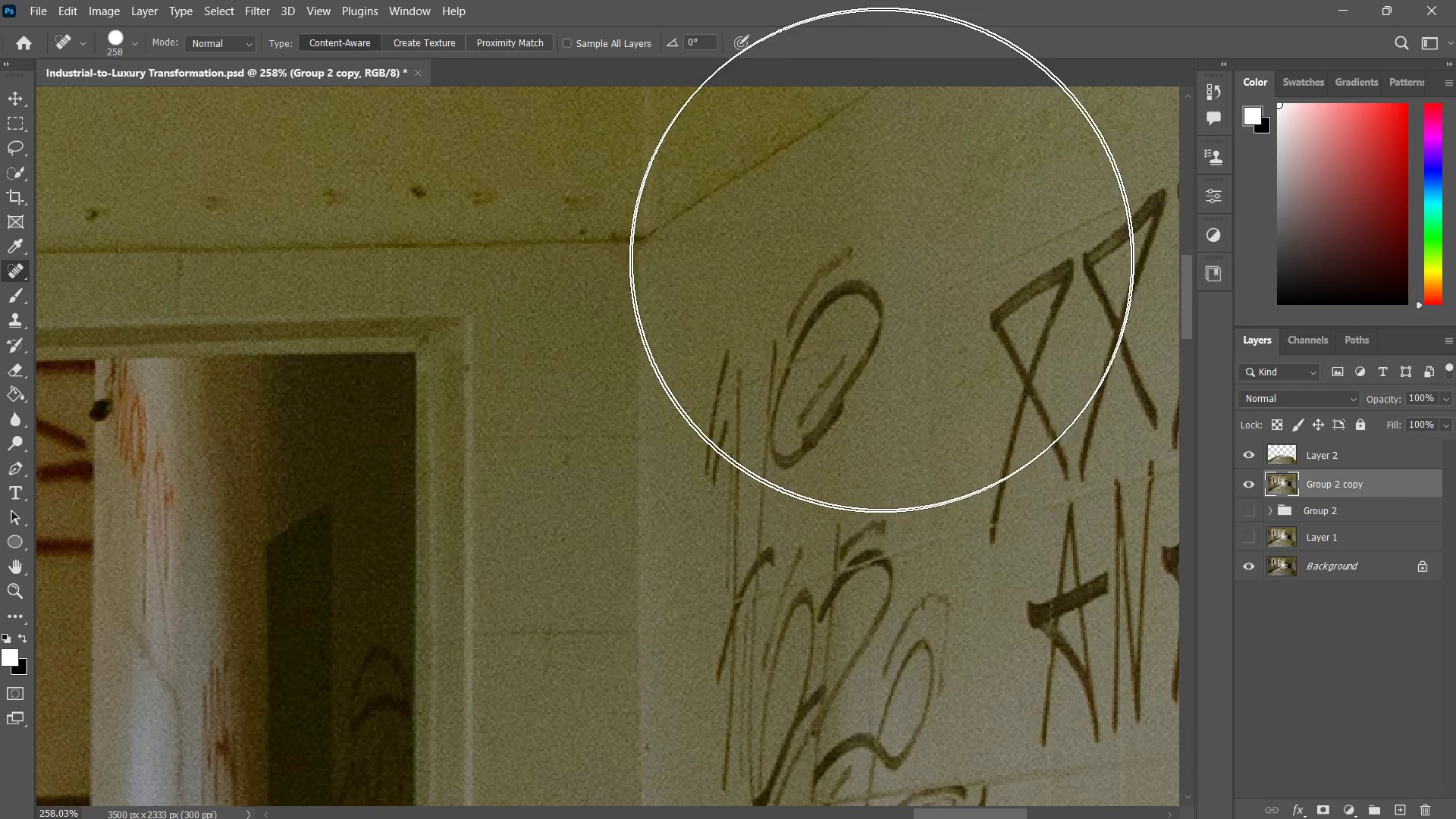 
left_click_drag(start_coordinate=[892, 378], to_coordinate=[794, 301])
 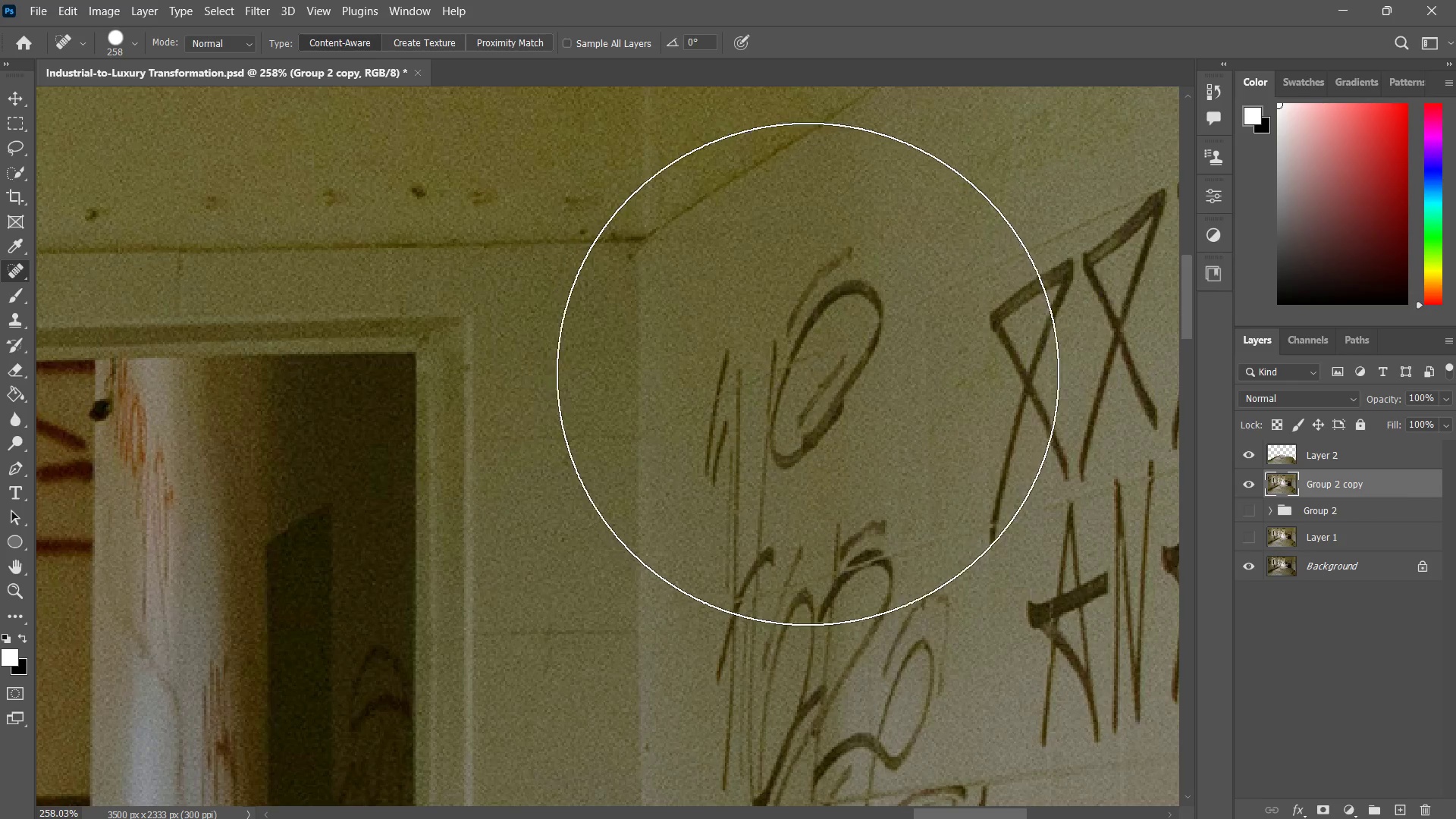 
hold_key(key=AltLeft, duration=0.77)
 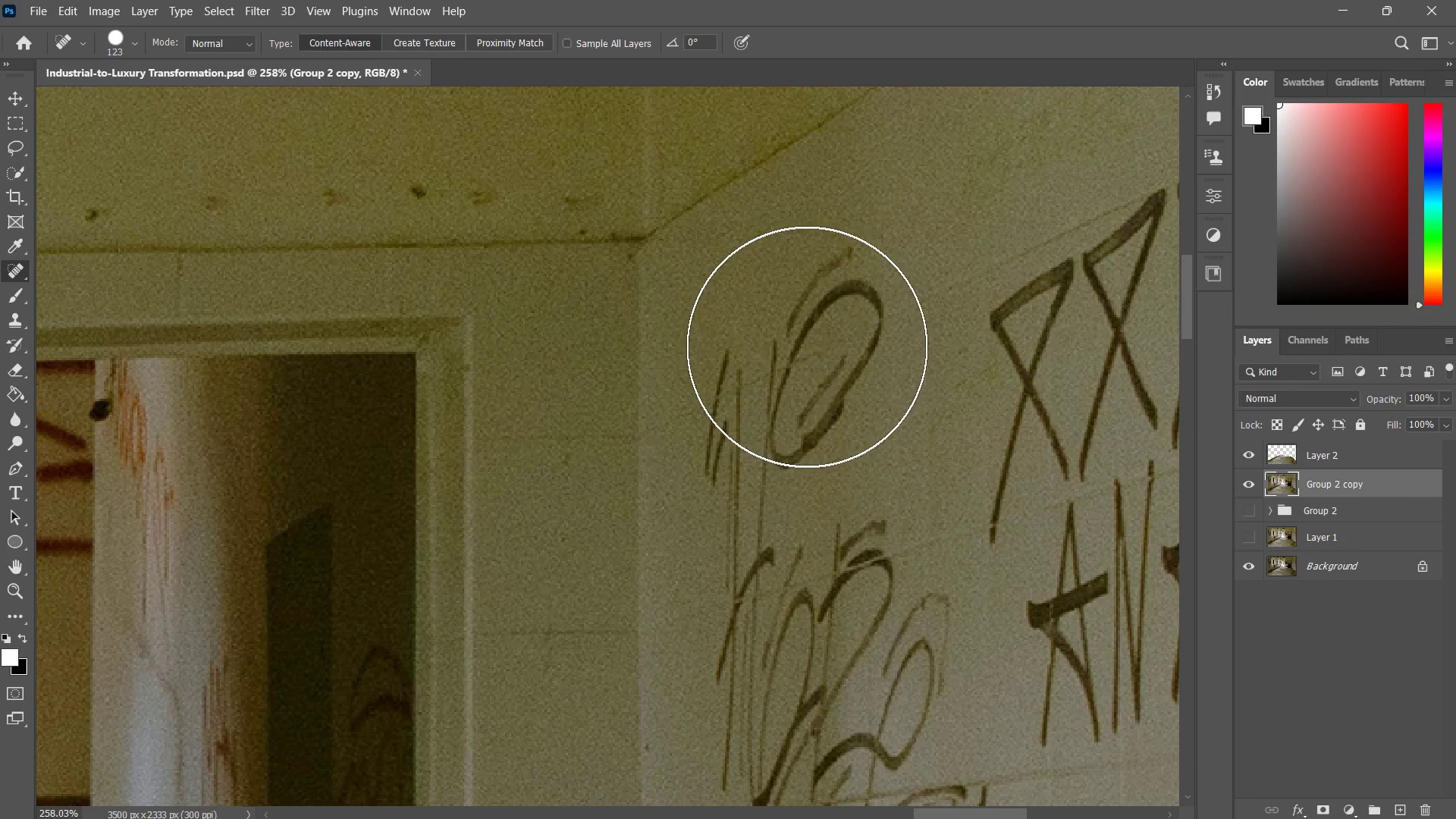 
left_click_drag(start_coordinate=[811, 340], to_coordinate=[765, 390])
 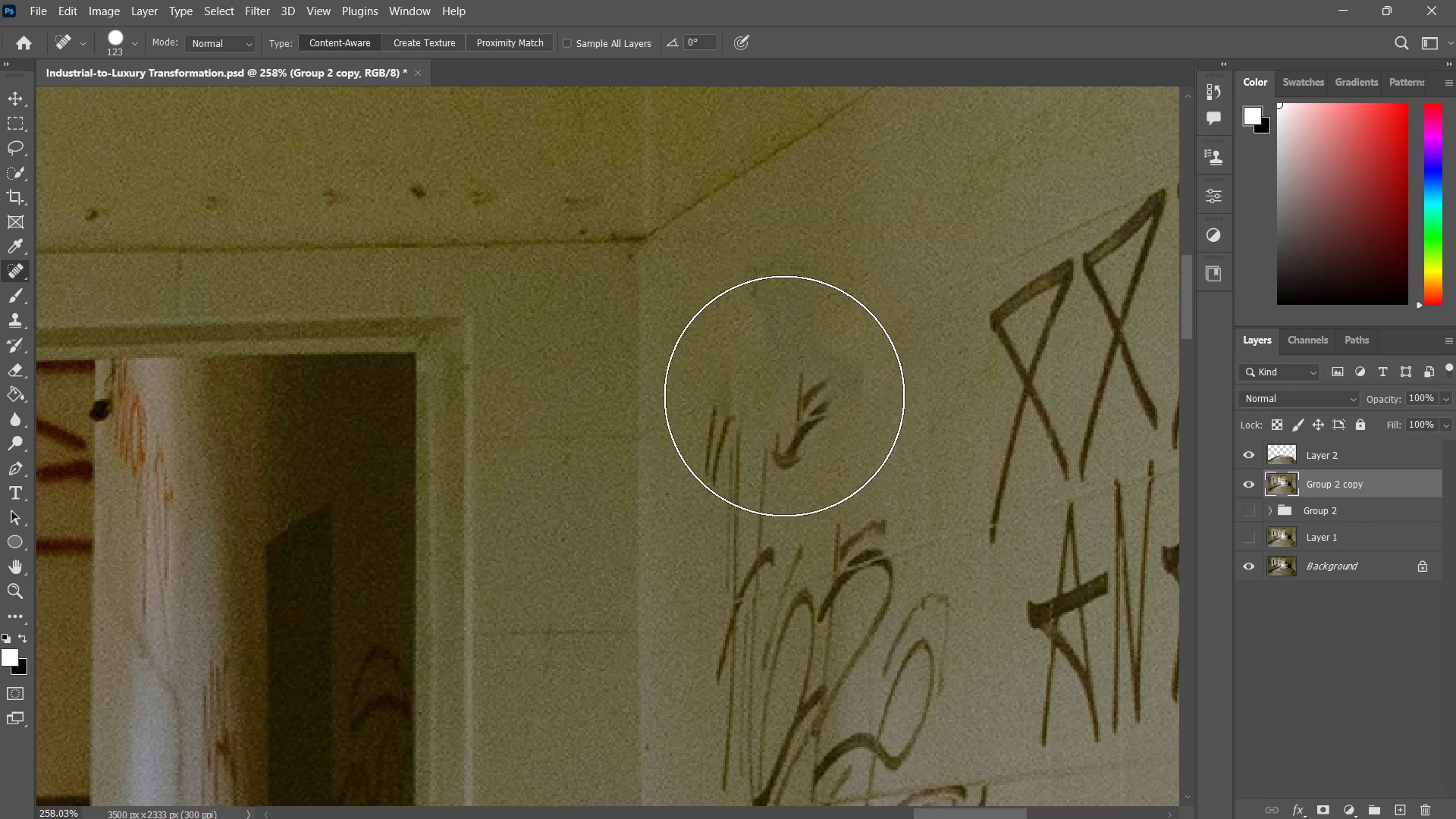 
left_click([769, 423])
 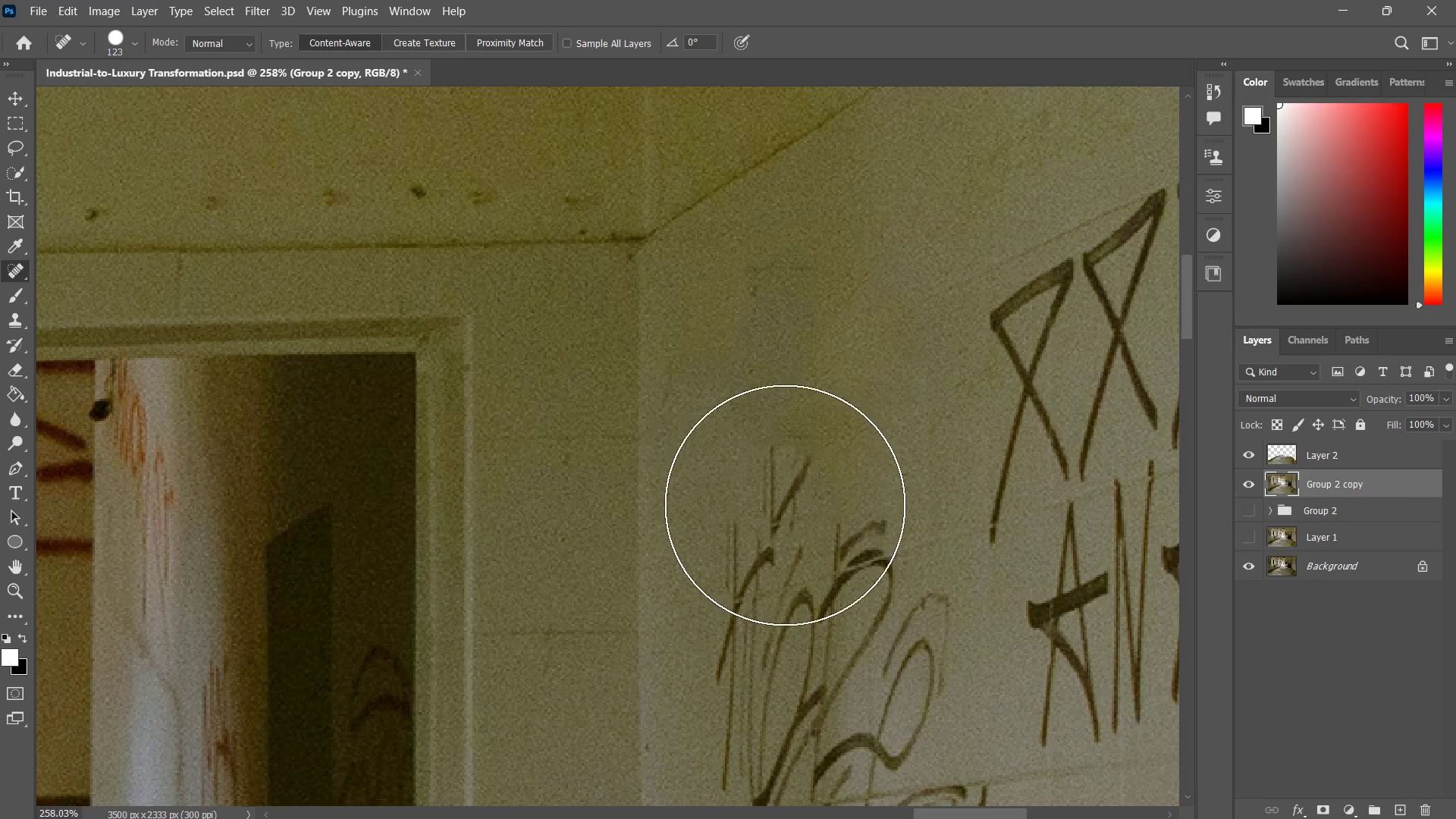 
type(zz)
 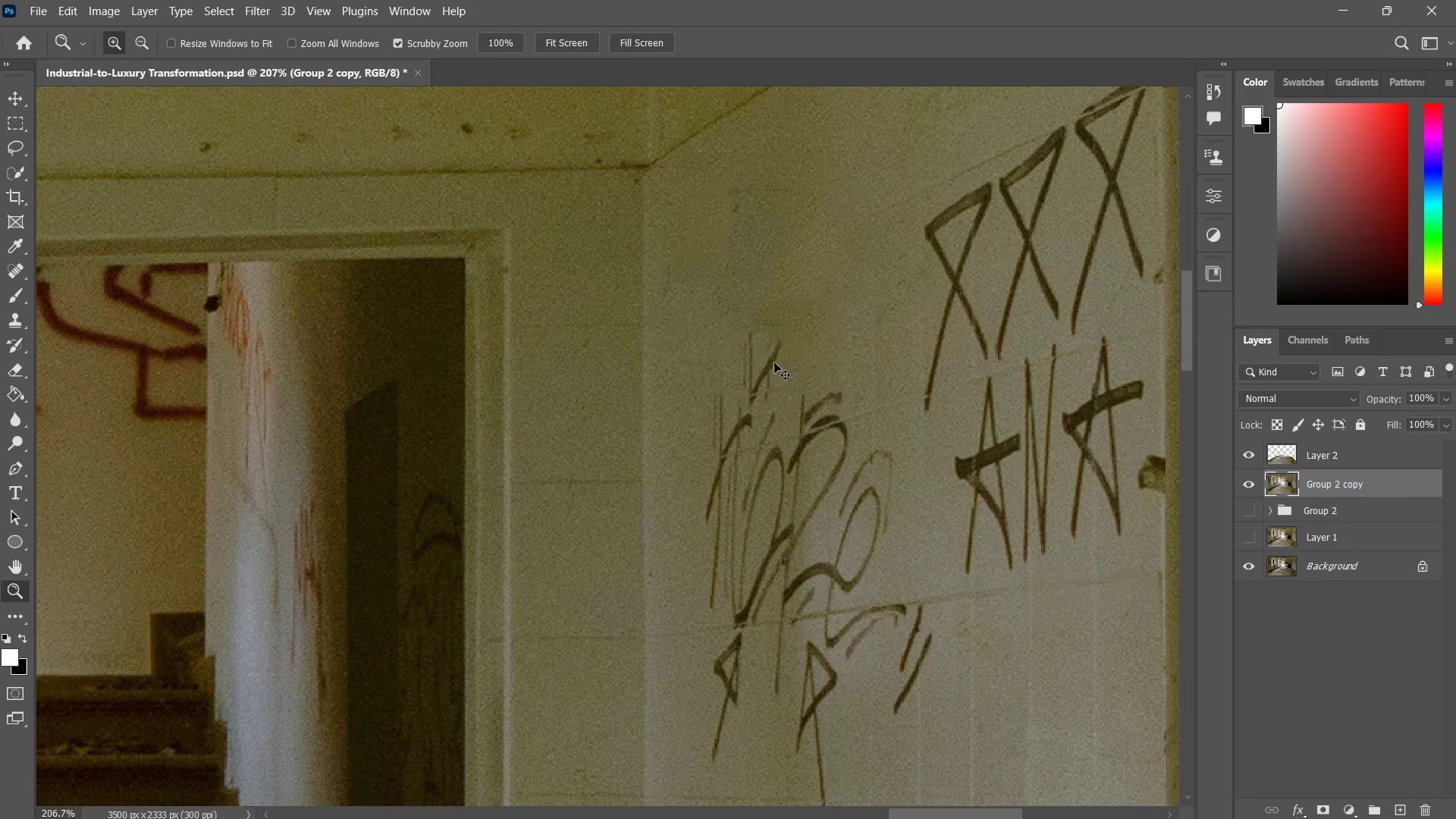 
left_click_drag(start_coordinate=[824, 479], to_coordinate=[776, 541])
 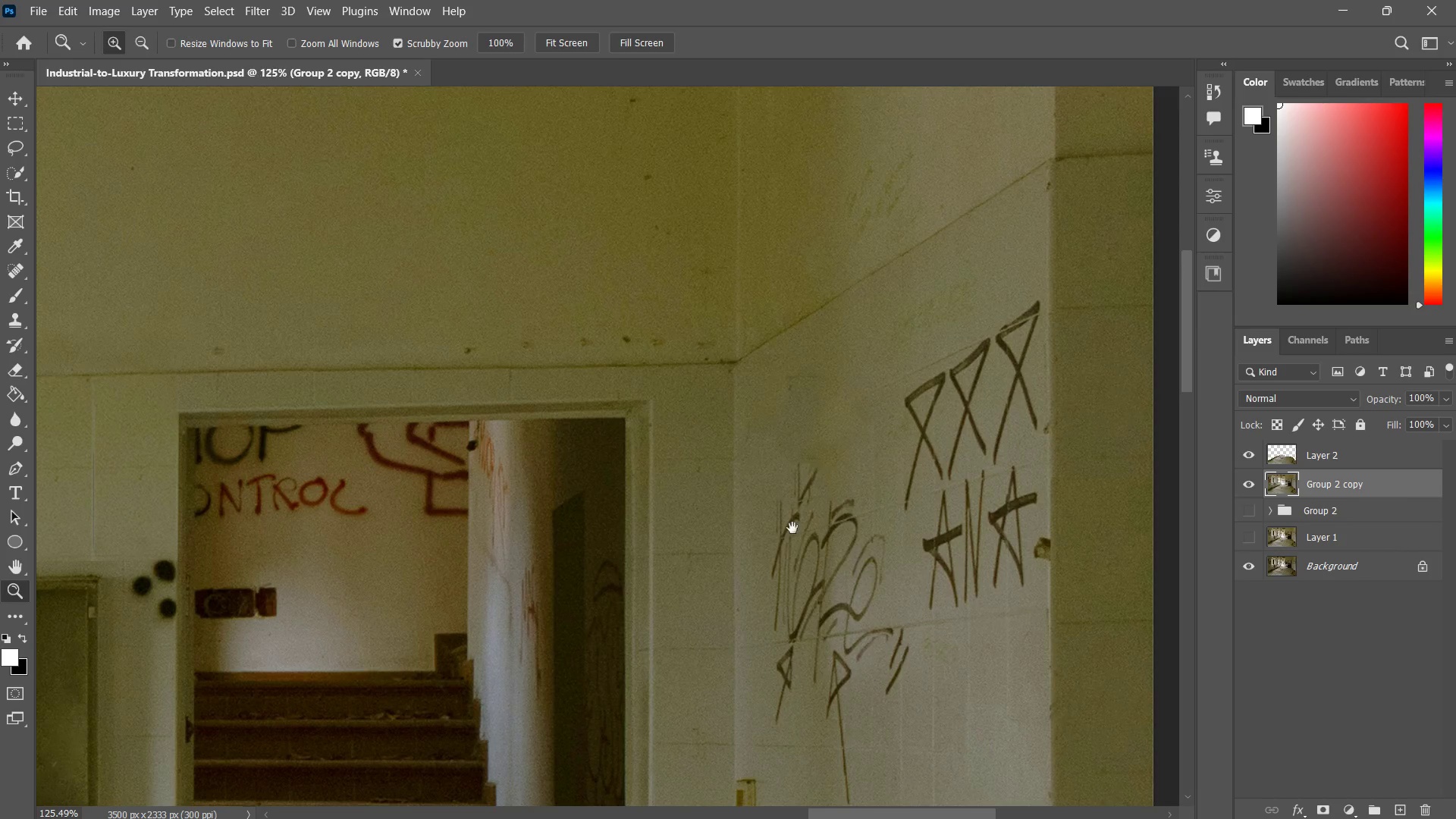 
hold_key(key=Space, duration=0.39)
 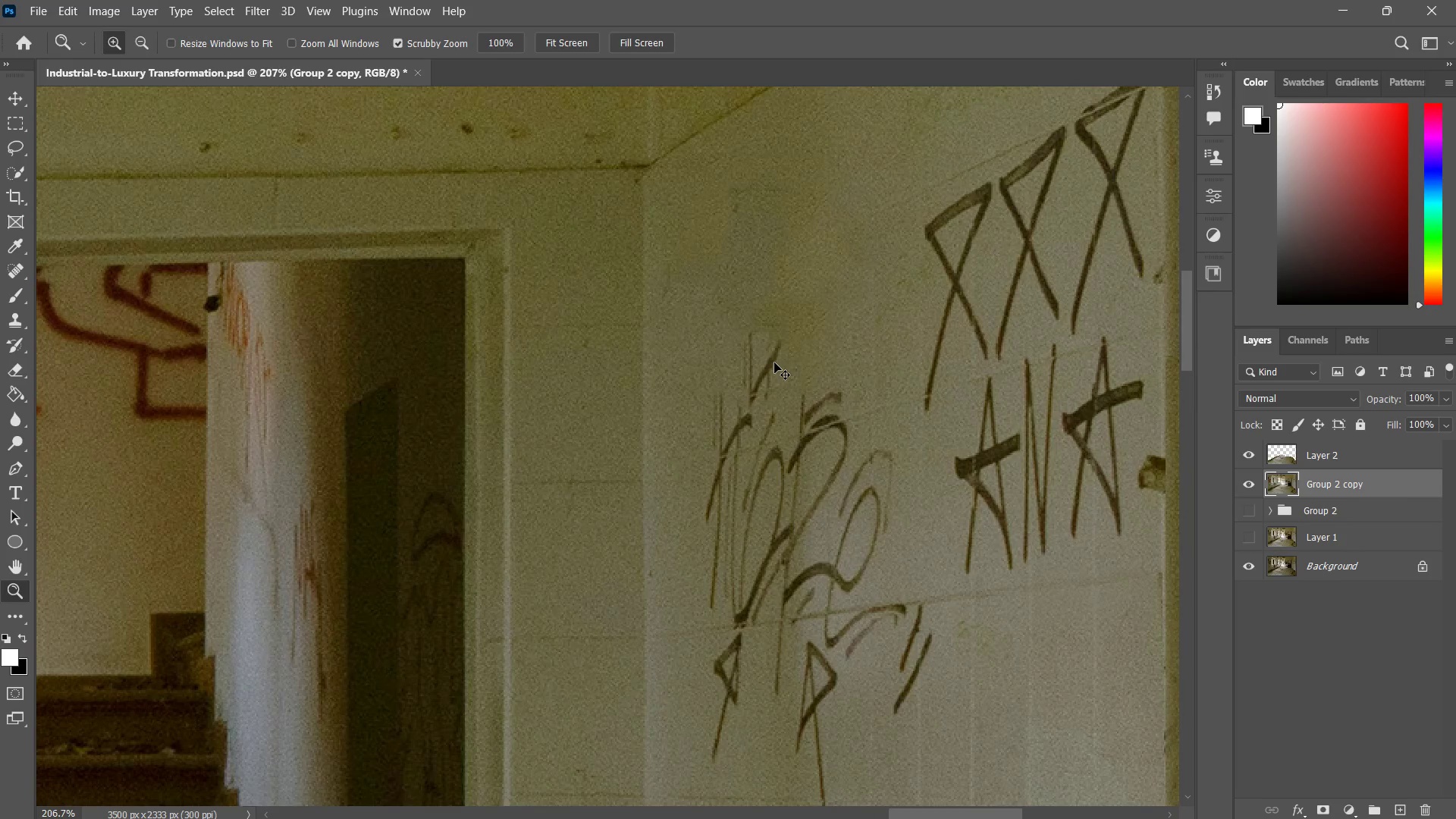 
left_click_drag(start_coordinate=[792, 527], to_coordinate=[742, 435])
 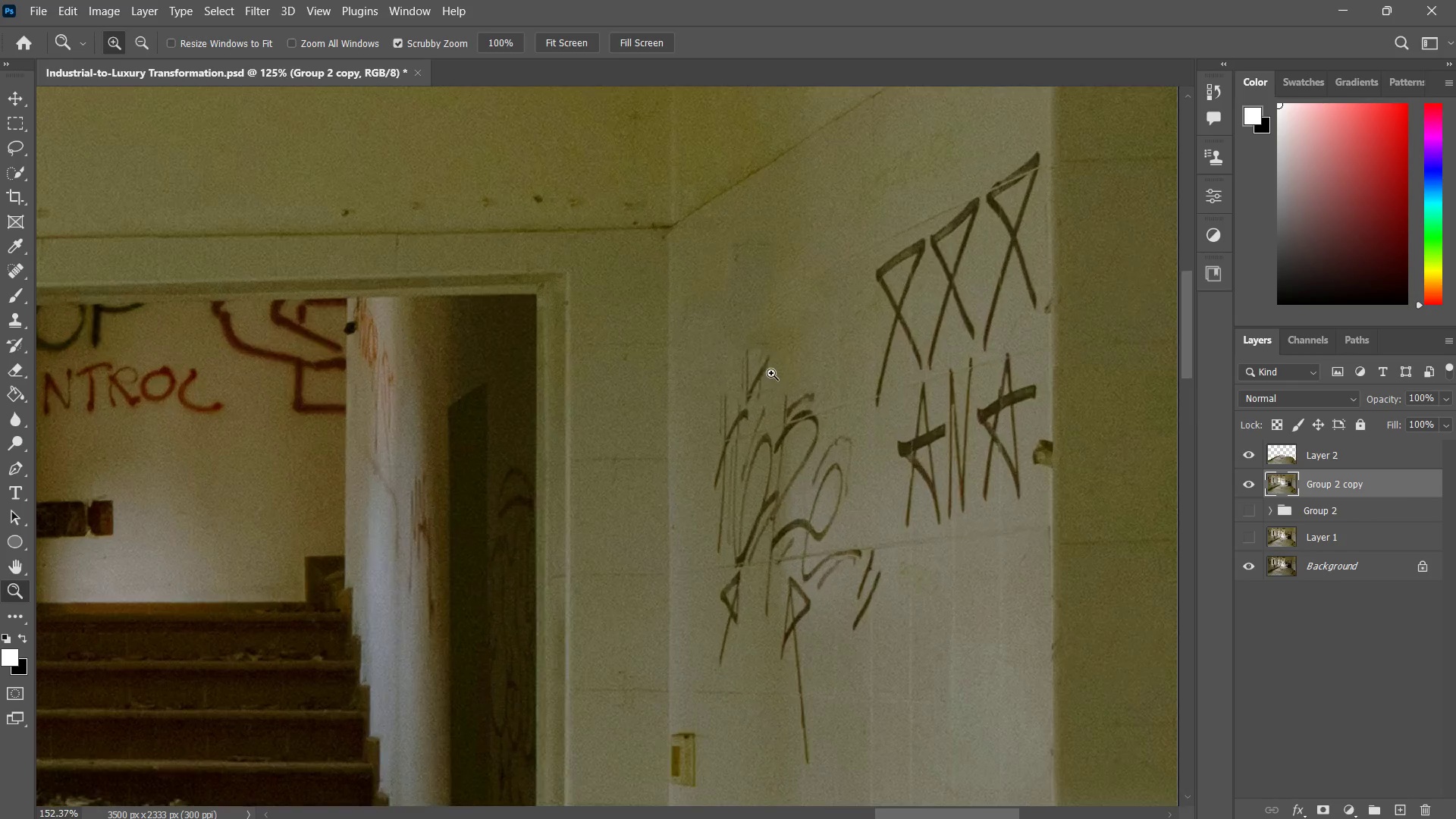 
left_click_drag(start_coordinate=[737, 398], to_coordinate=[775, 364])
 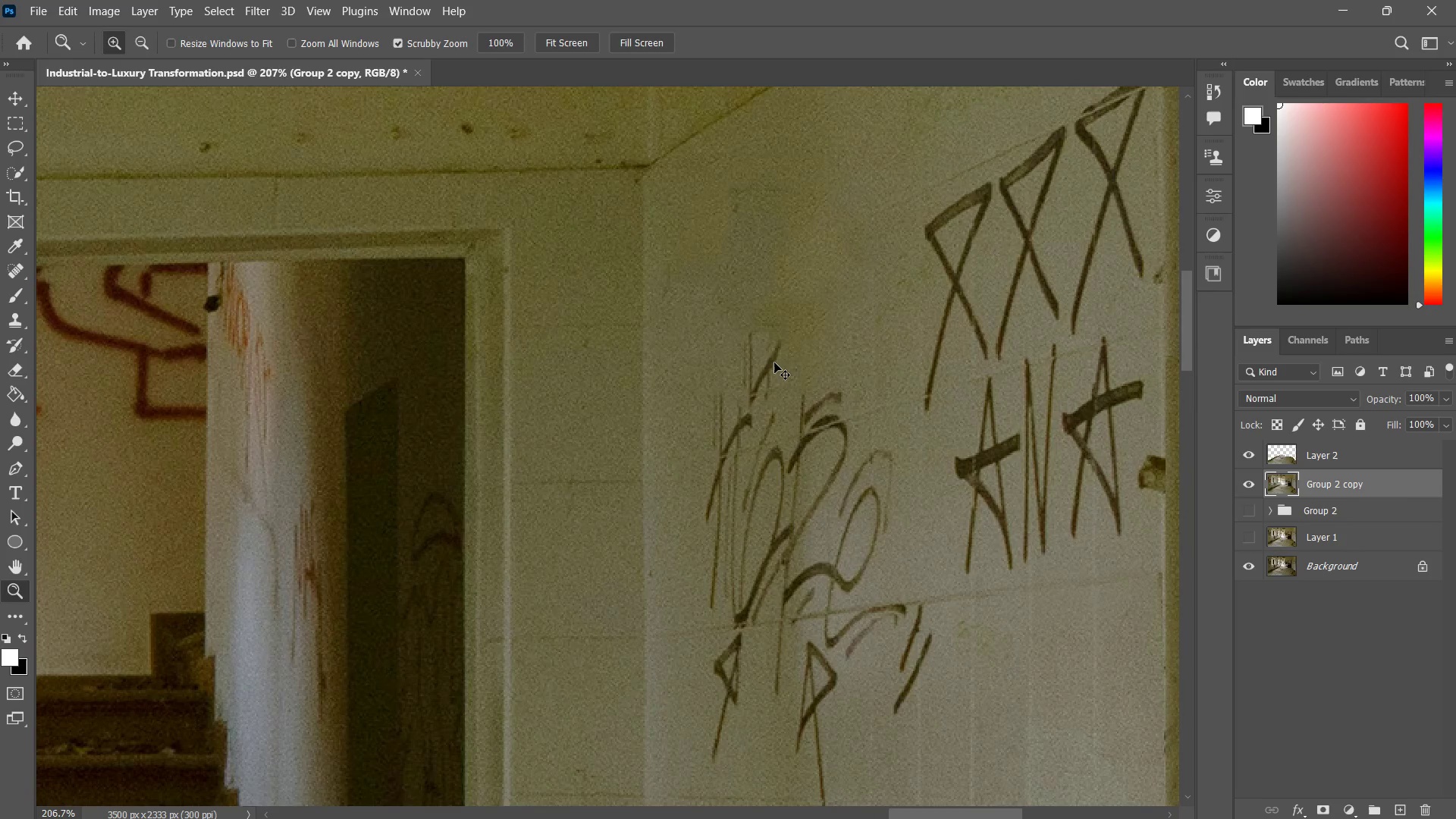 
key(Control+ControlLeft)
 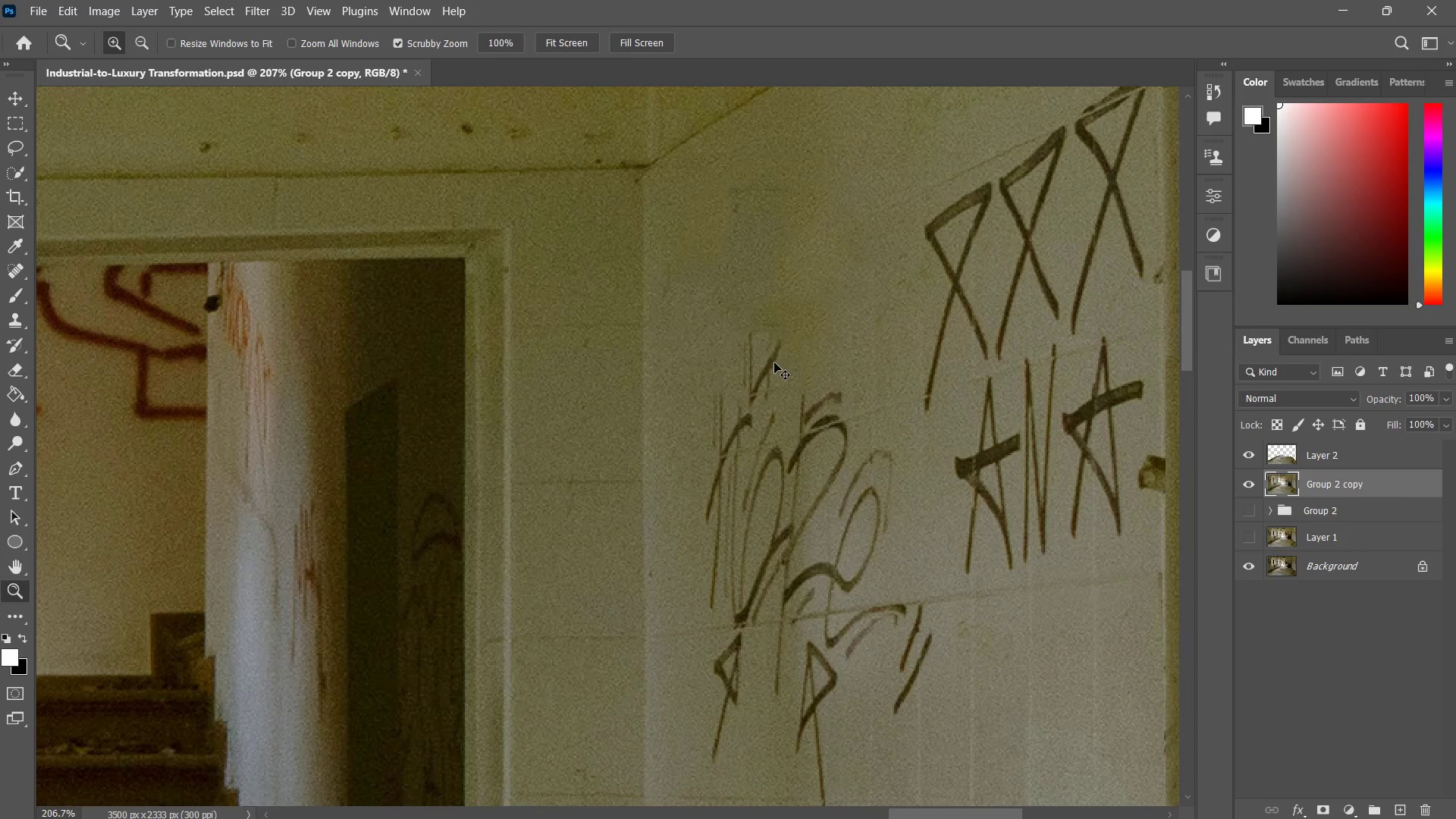 
key(Control+Z)
 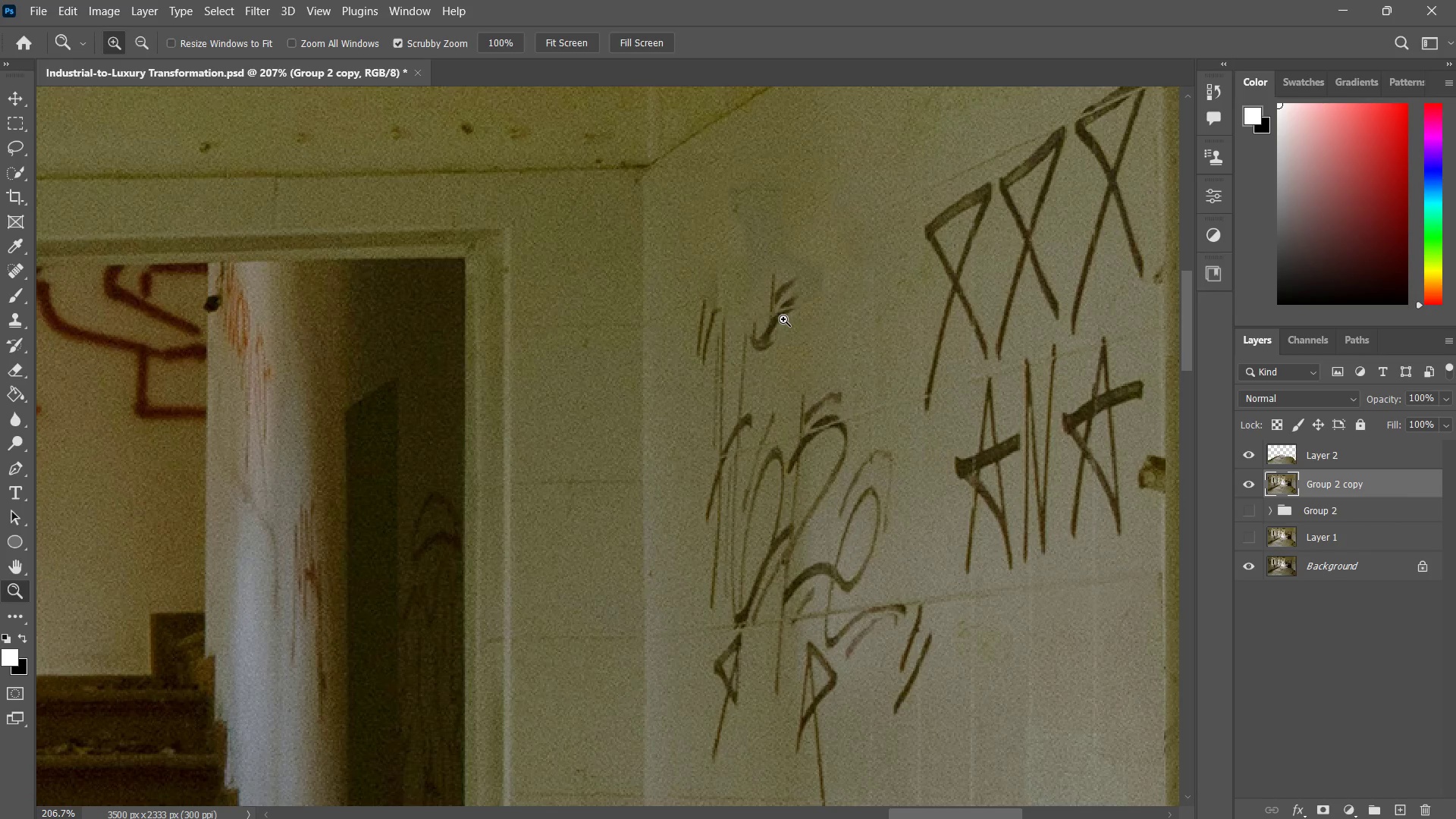 
key(Control+ControlLeft)
 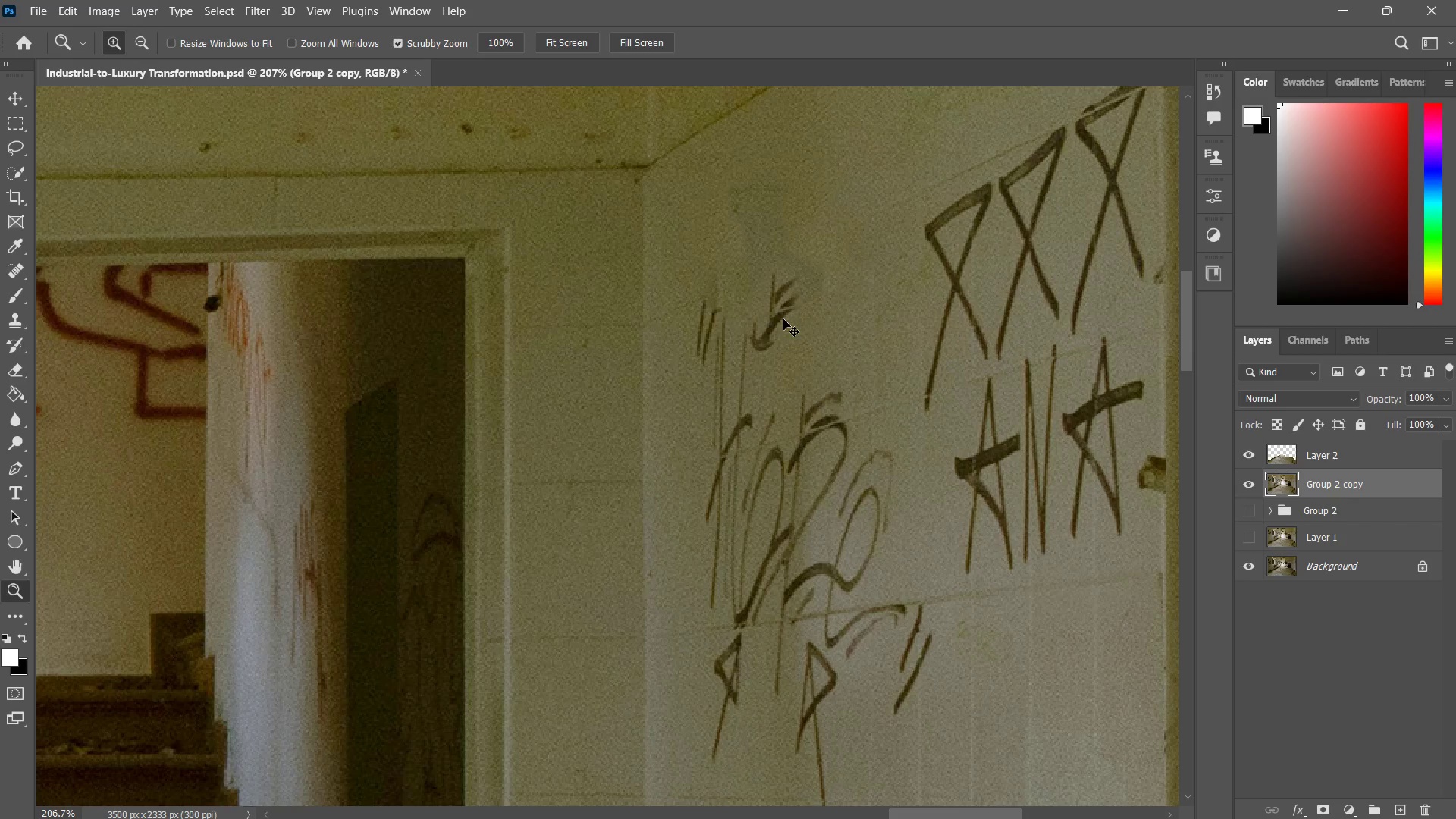 
key(Control+Z)
 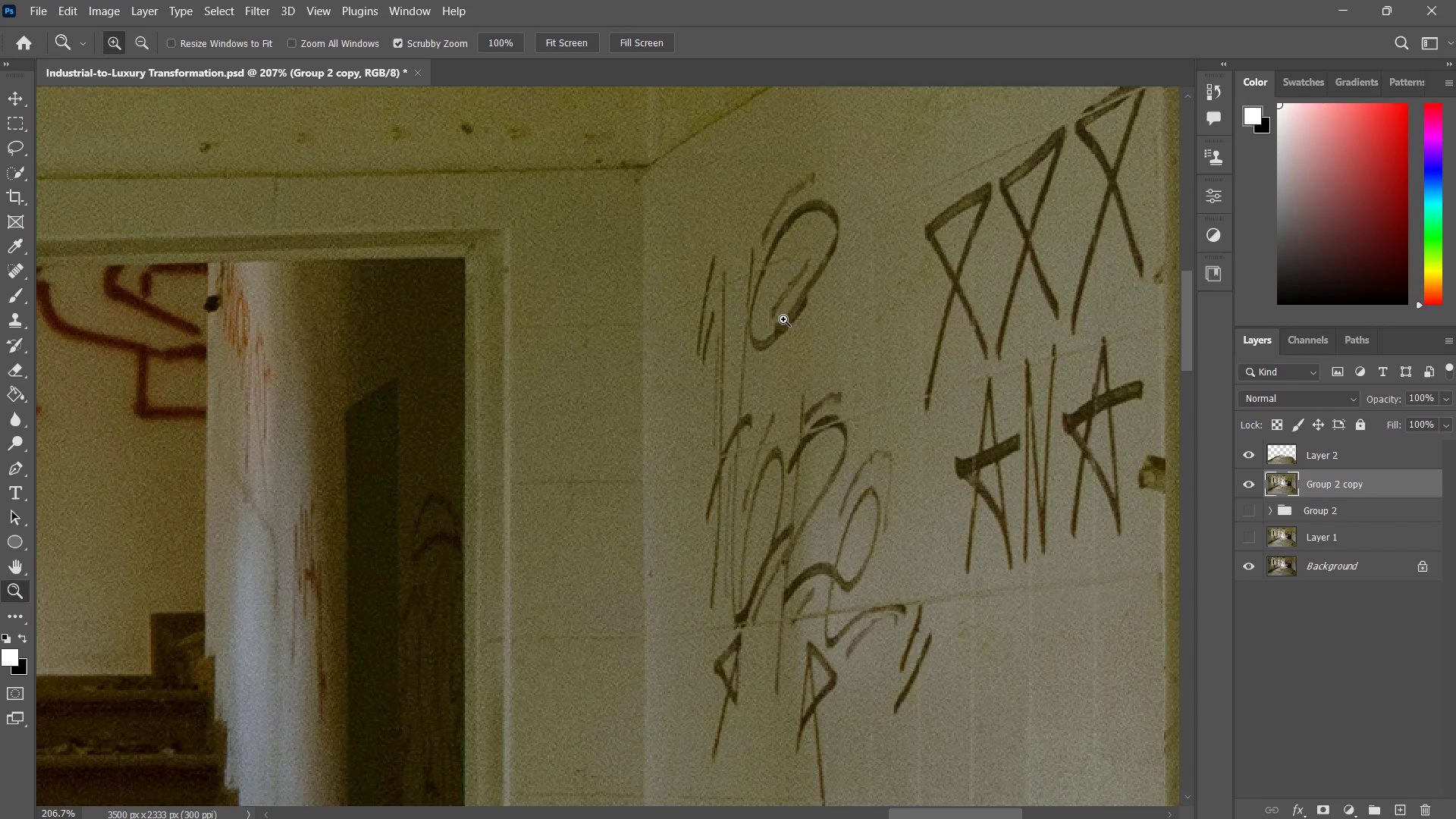 
key(J)
 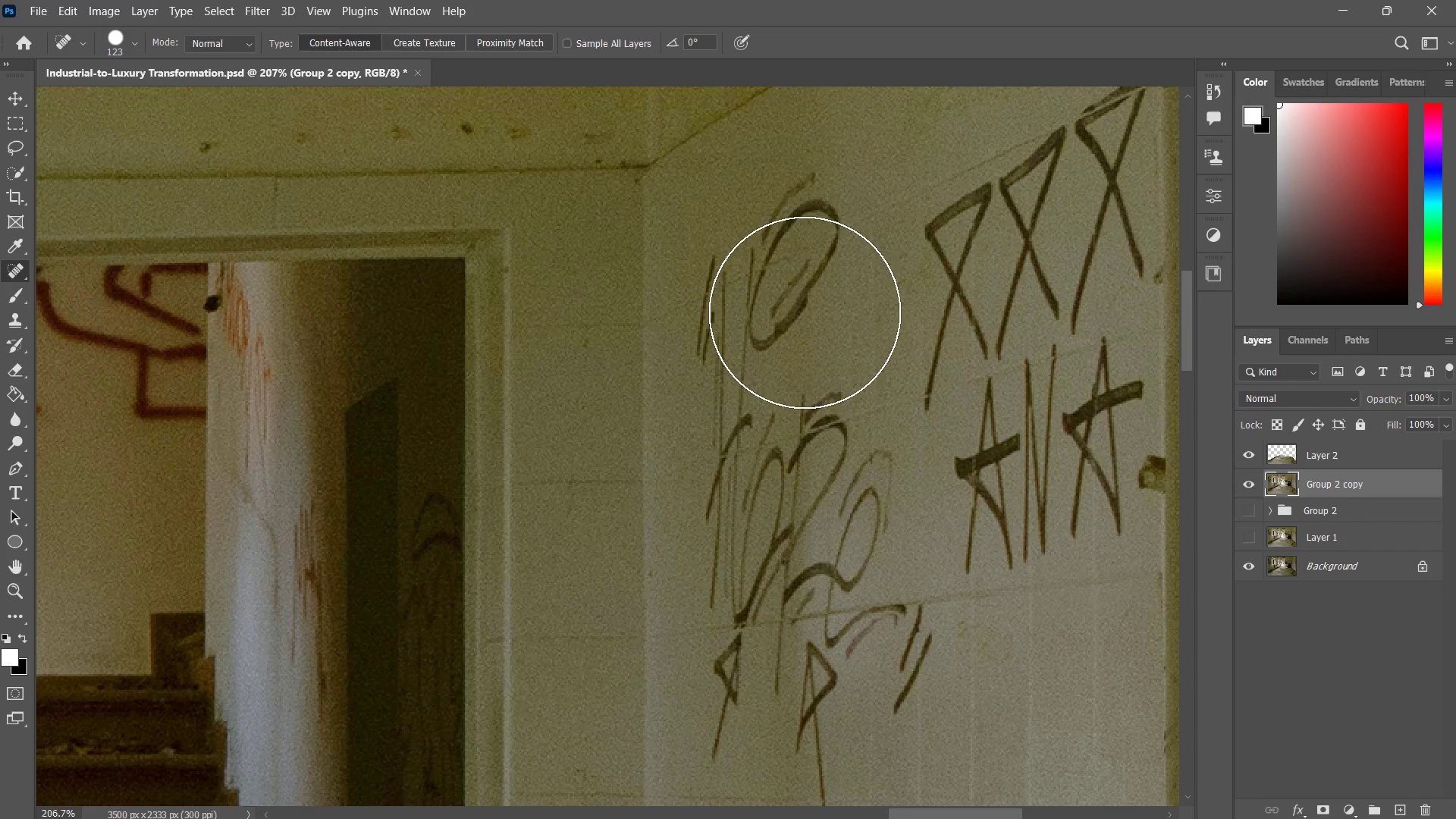 
hold_key(key=AltLeft, duration=1.03)
 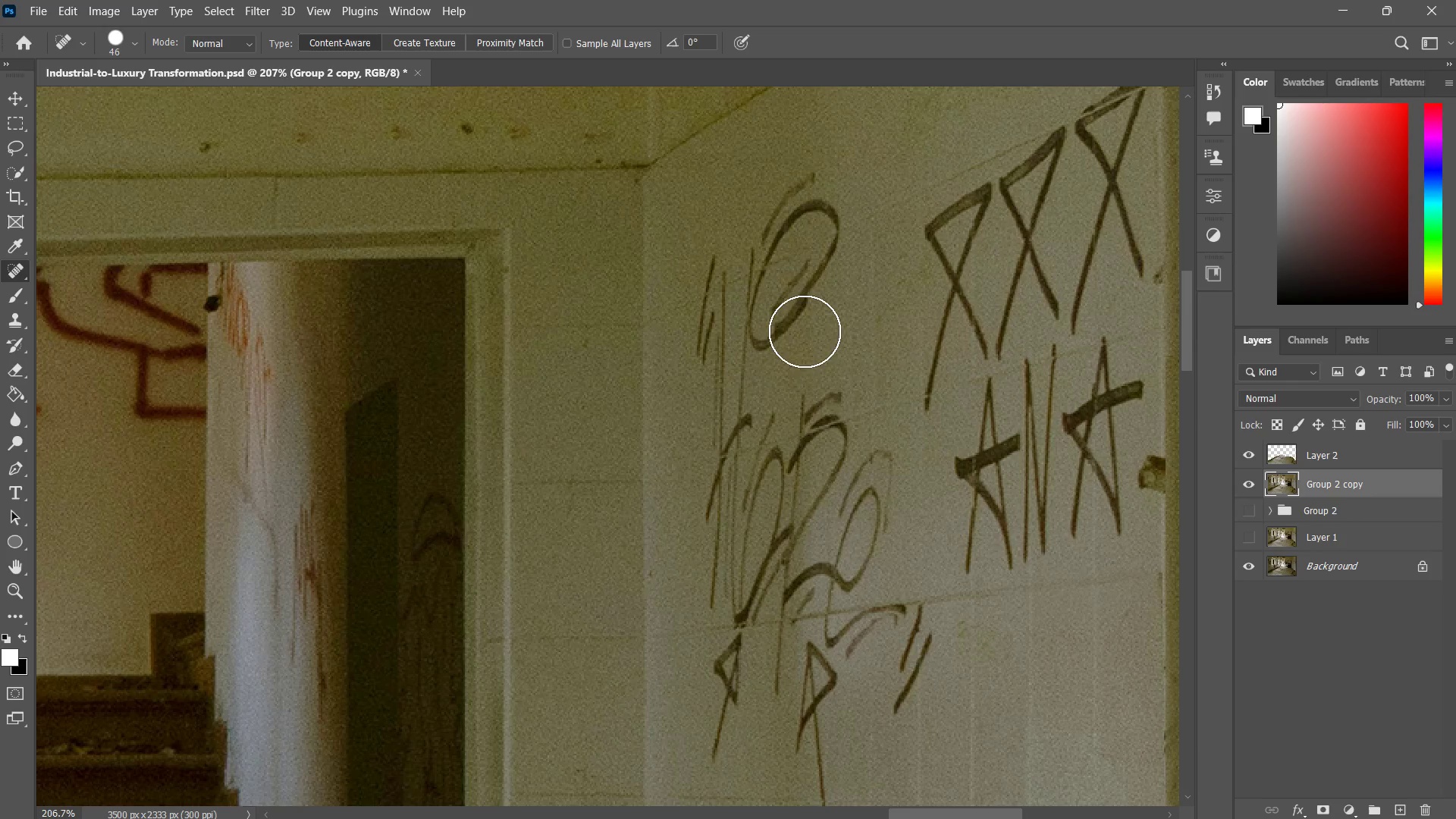 
left_click_drag(start_coordinate=[805, 332], to_coordinate=[769, 344])
 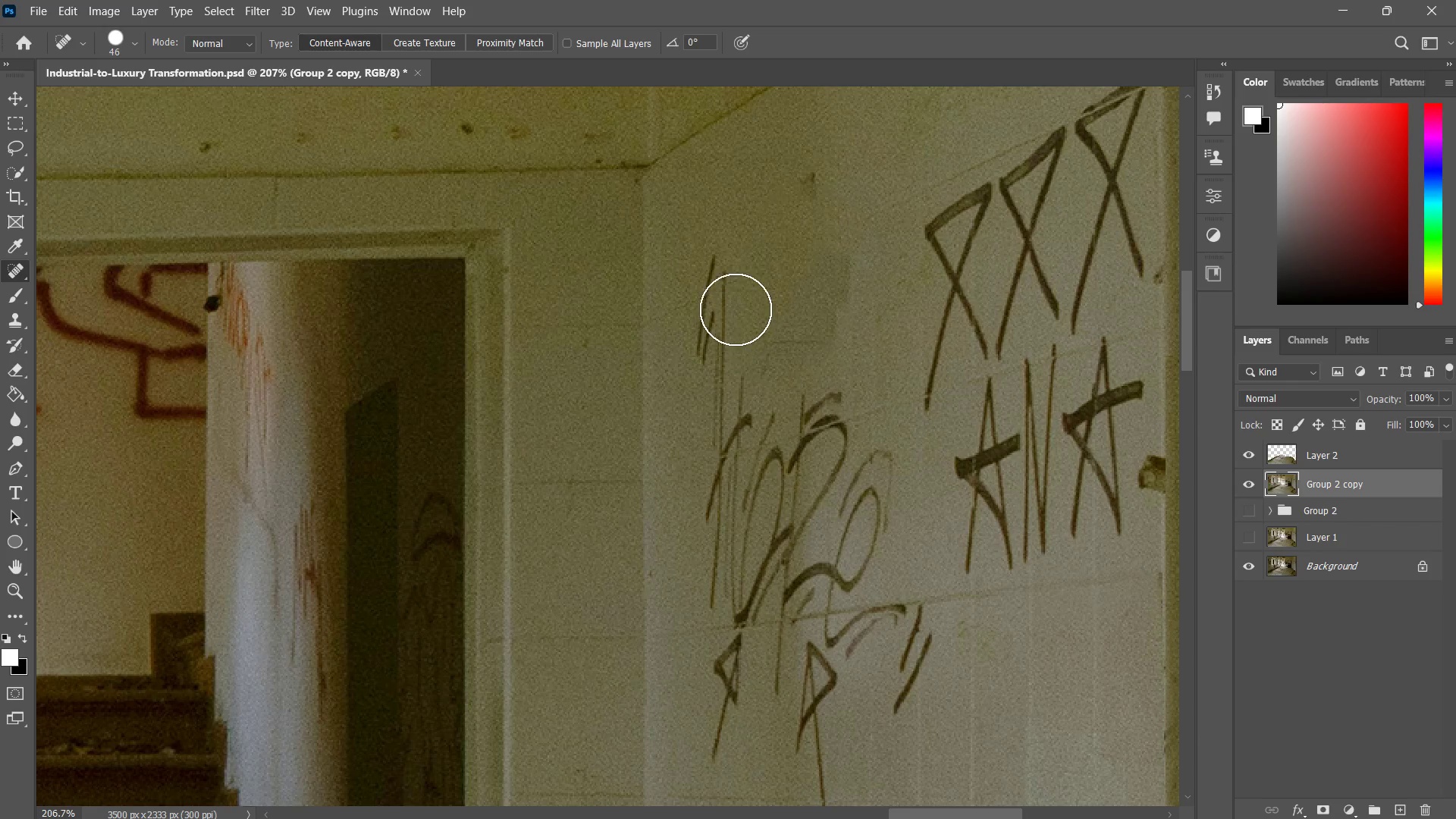 
left_click_drag(start_coordinate=[726, 297], to_coordinate=[727, 391])
 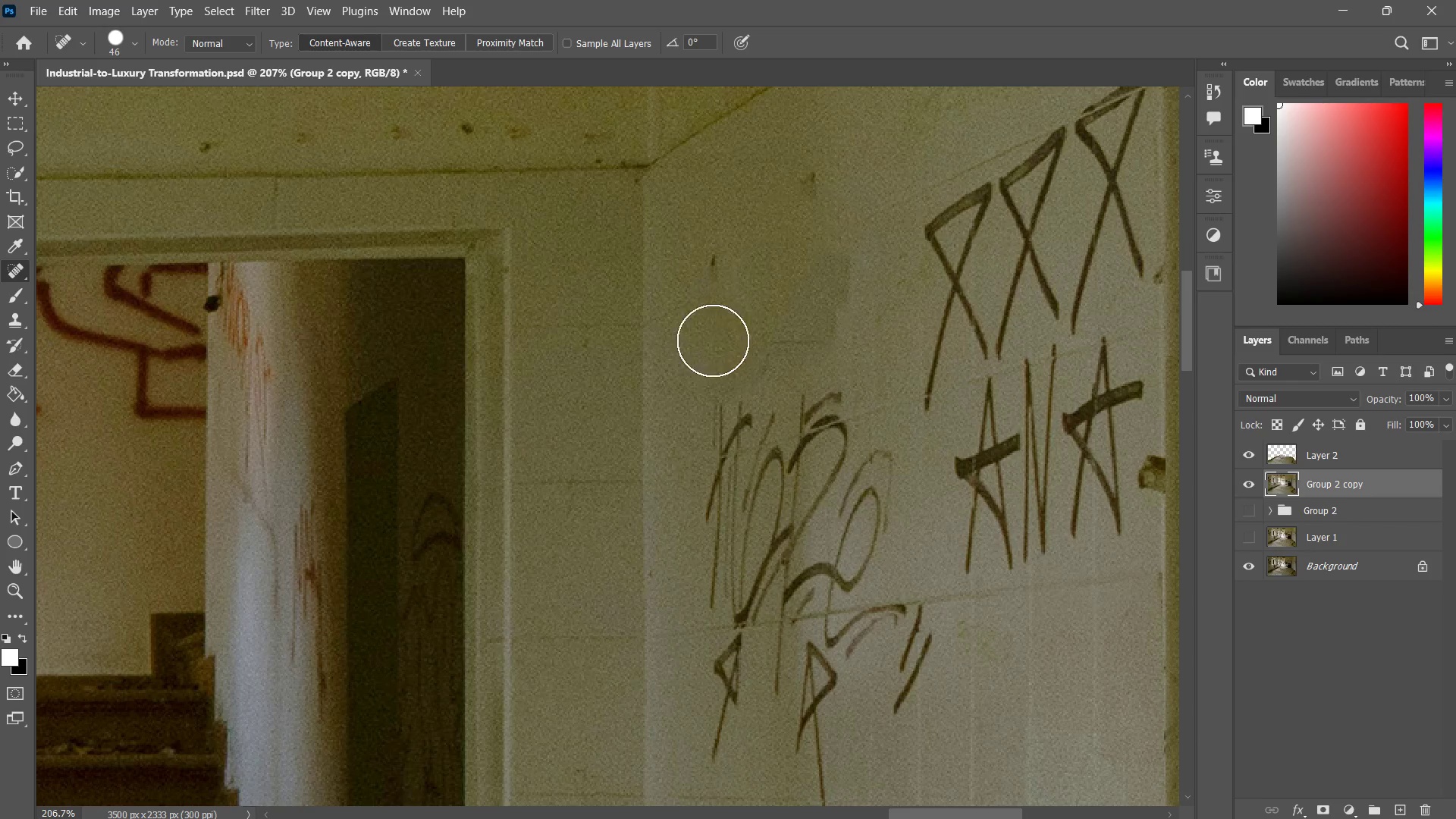 
left_click_drag(start_coordinate=[709, 356], to_coordinate=[731, 496])
 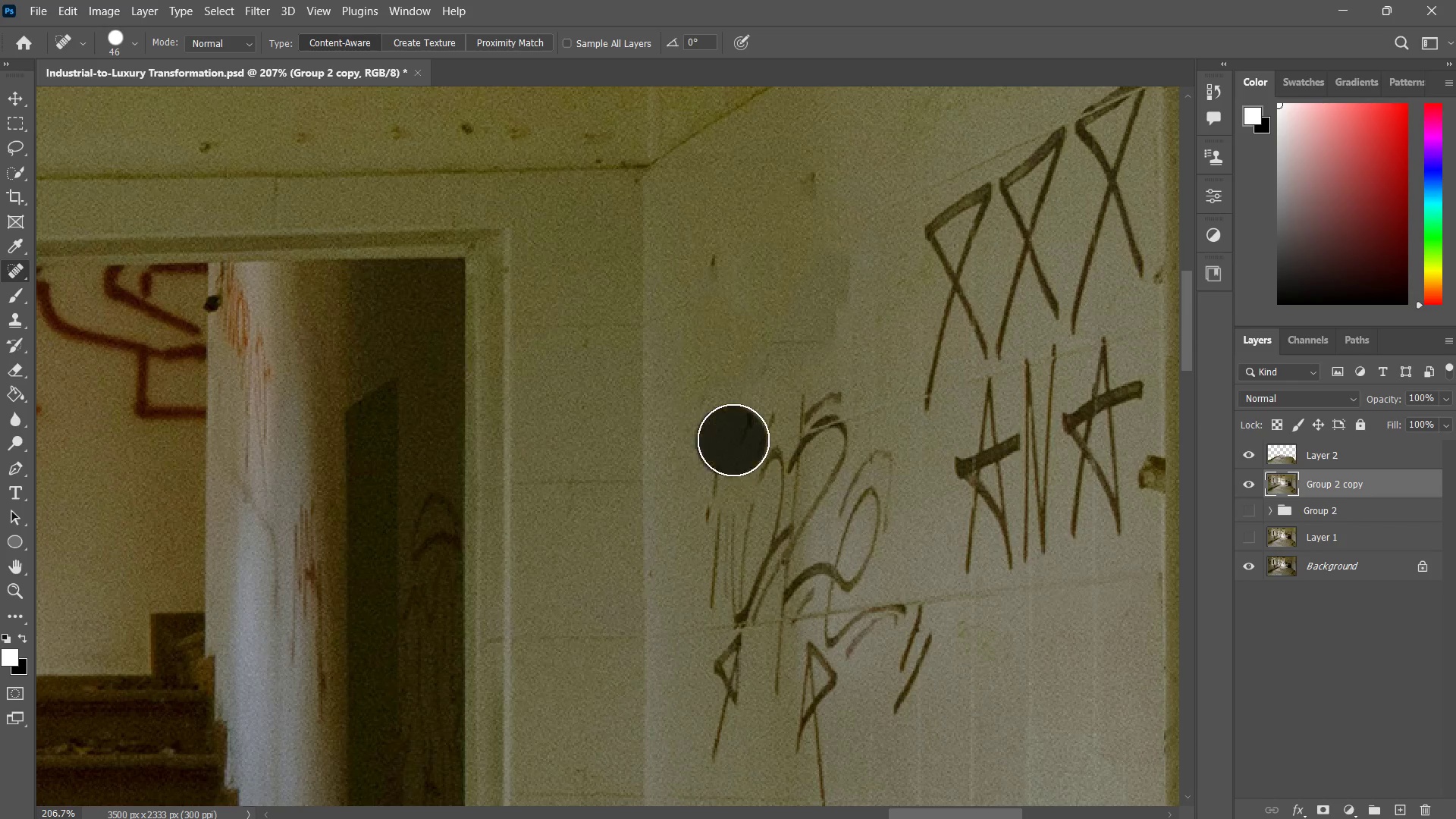 
left_click_drag(start_coordinate=[731, 441], to_coordinate=[849, 408])
 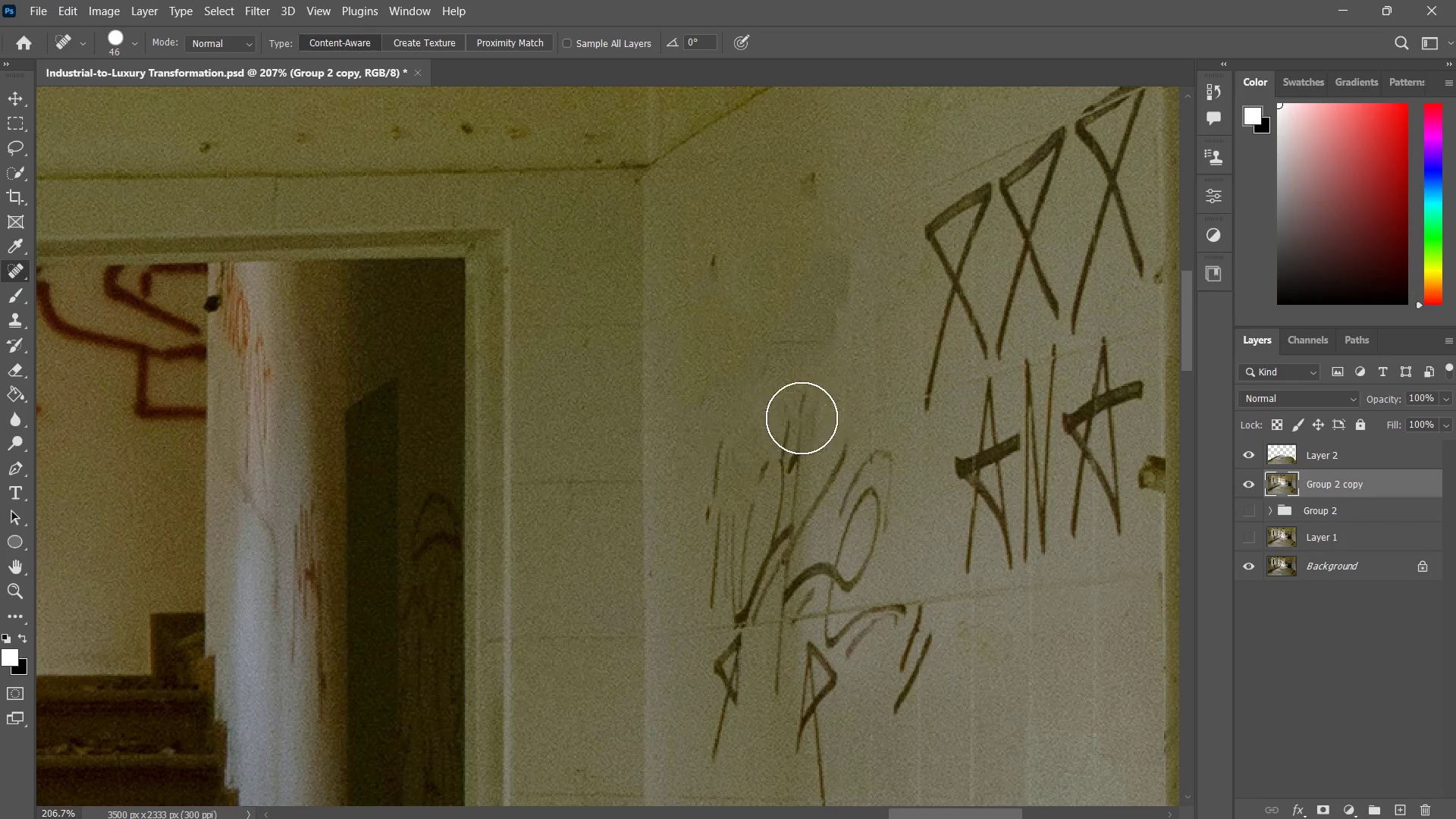 
left_click_drag(start_coordinate=[798, 420], to_coordinate=[741, 462])
 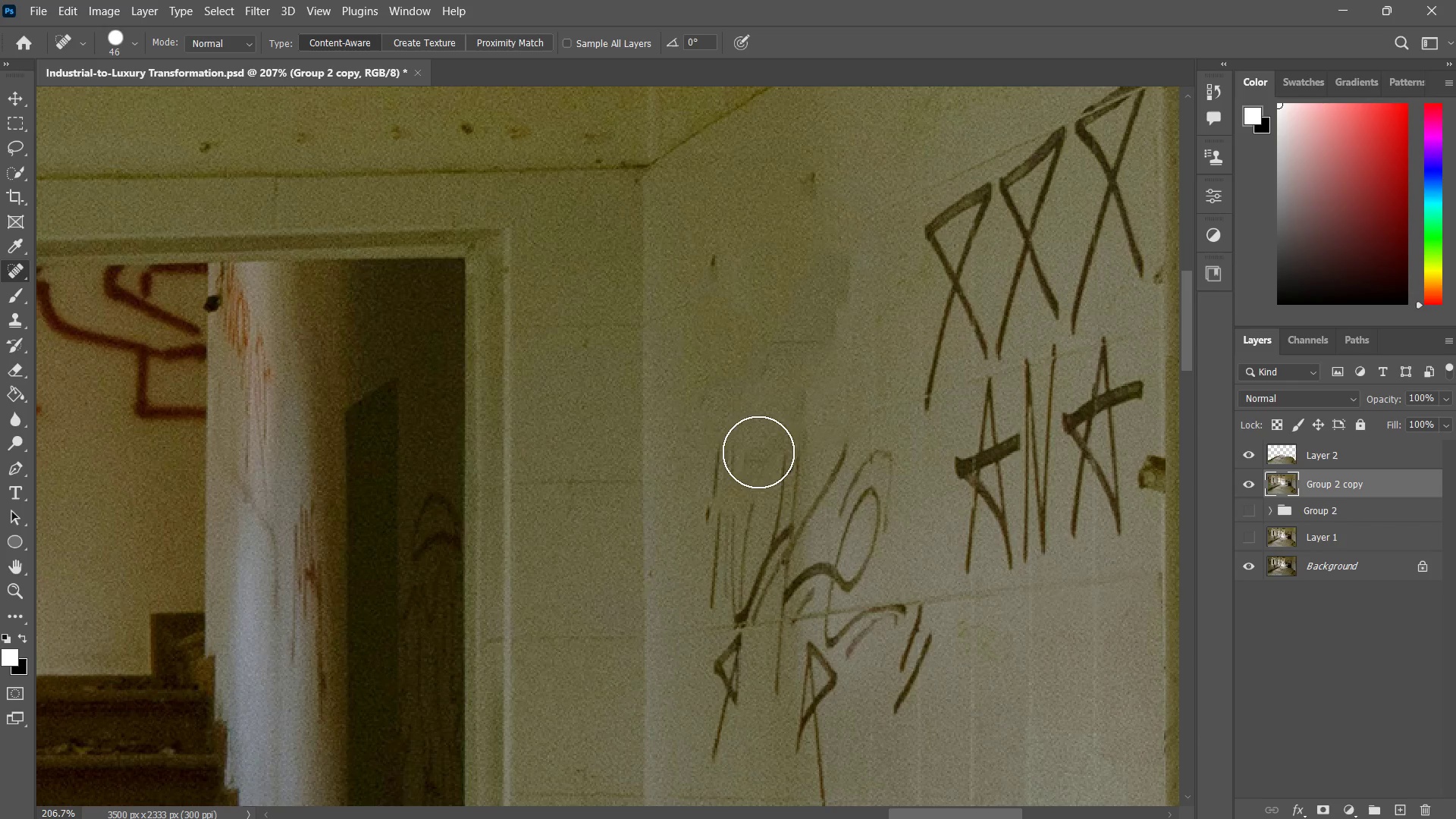 
left_click_drag(start_coordinate=[758, 451], to_coordinate=[714, 562])
 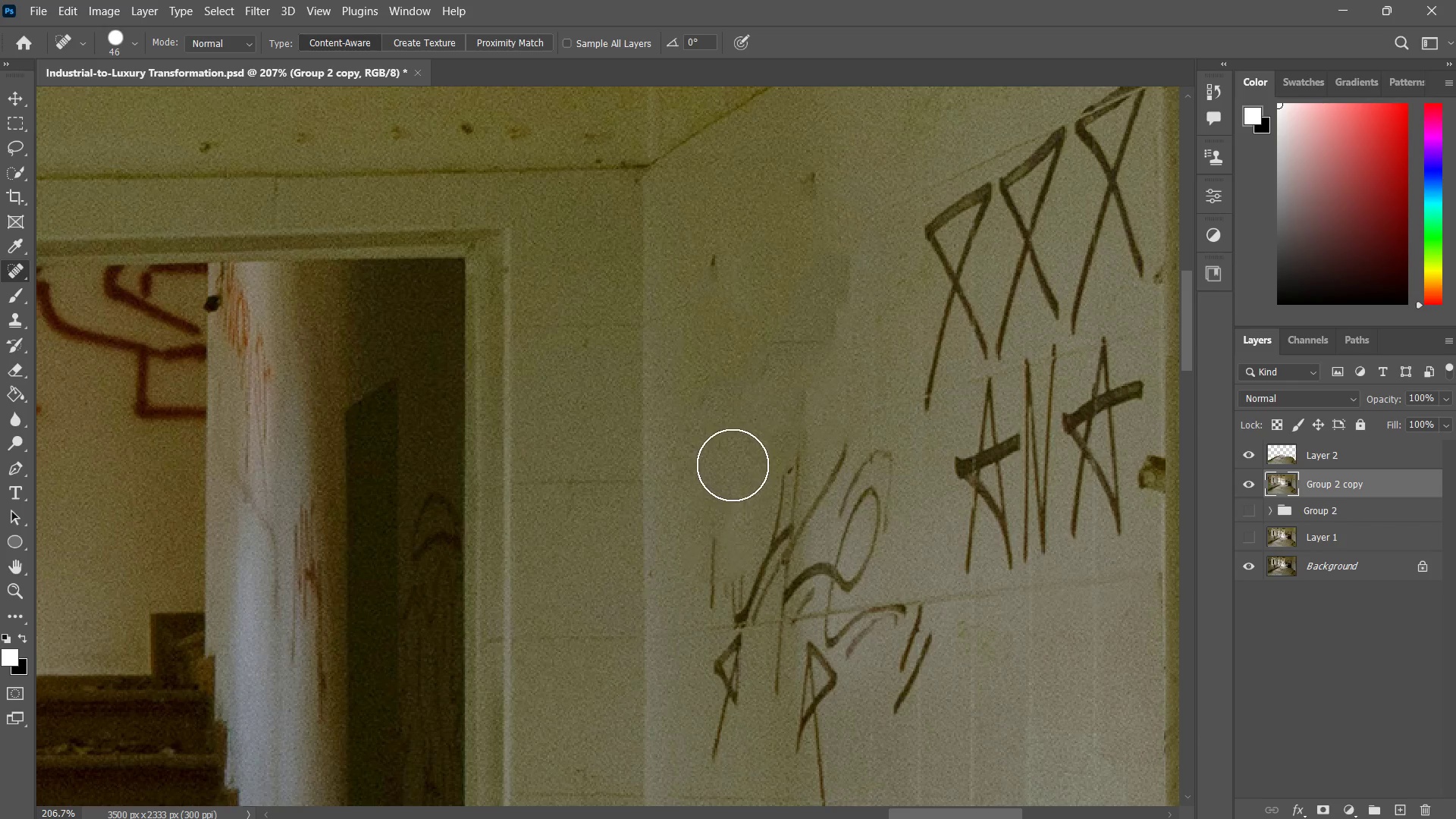 
left_click_drag(start_coordinate=[733, 472], to_coordinate=[732, 566])
 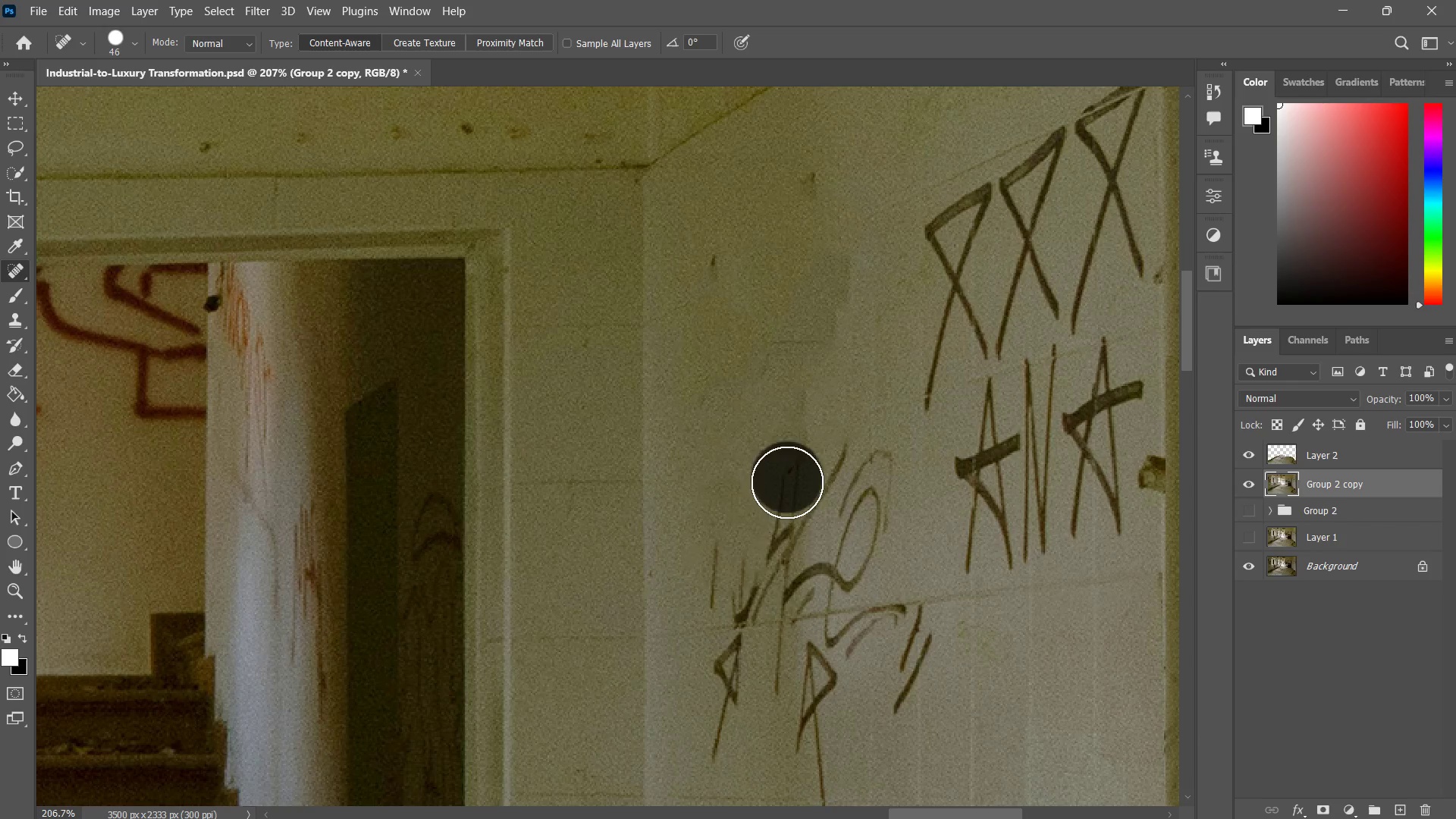 
left_click_drag(start_coordinate=[787, 477], to_coordinate=[770, 572])
 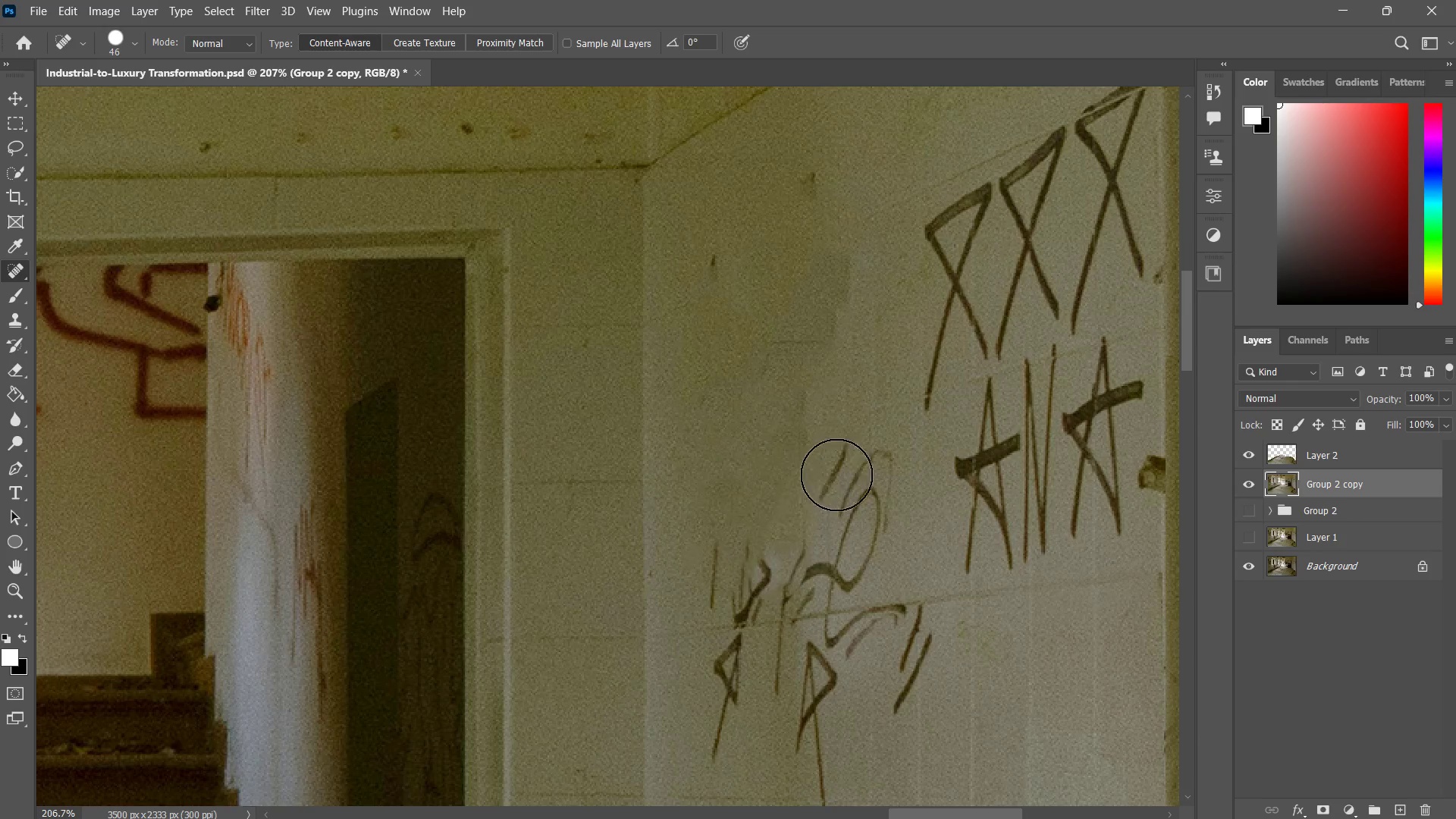 
left_click_drag(start_coordinate=[836, 477], to_coordinate=[791, 558])
 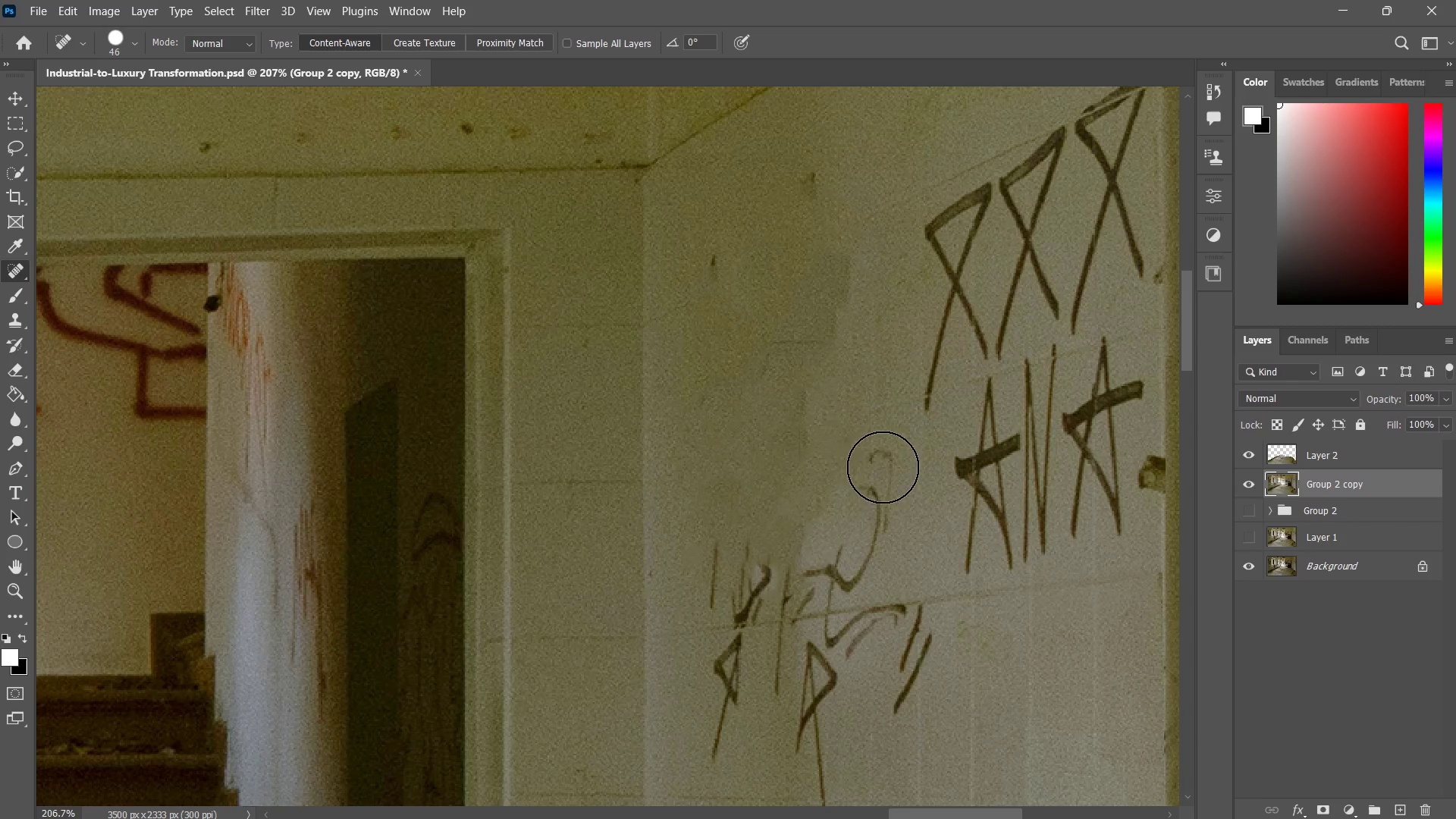 
left_click_drag(start_coordinate=[882, 467], to_coordinate=[852, 495])
 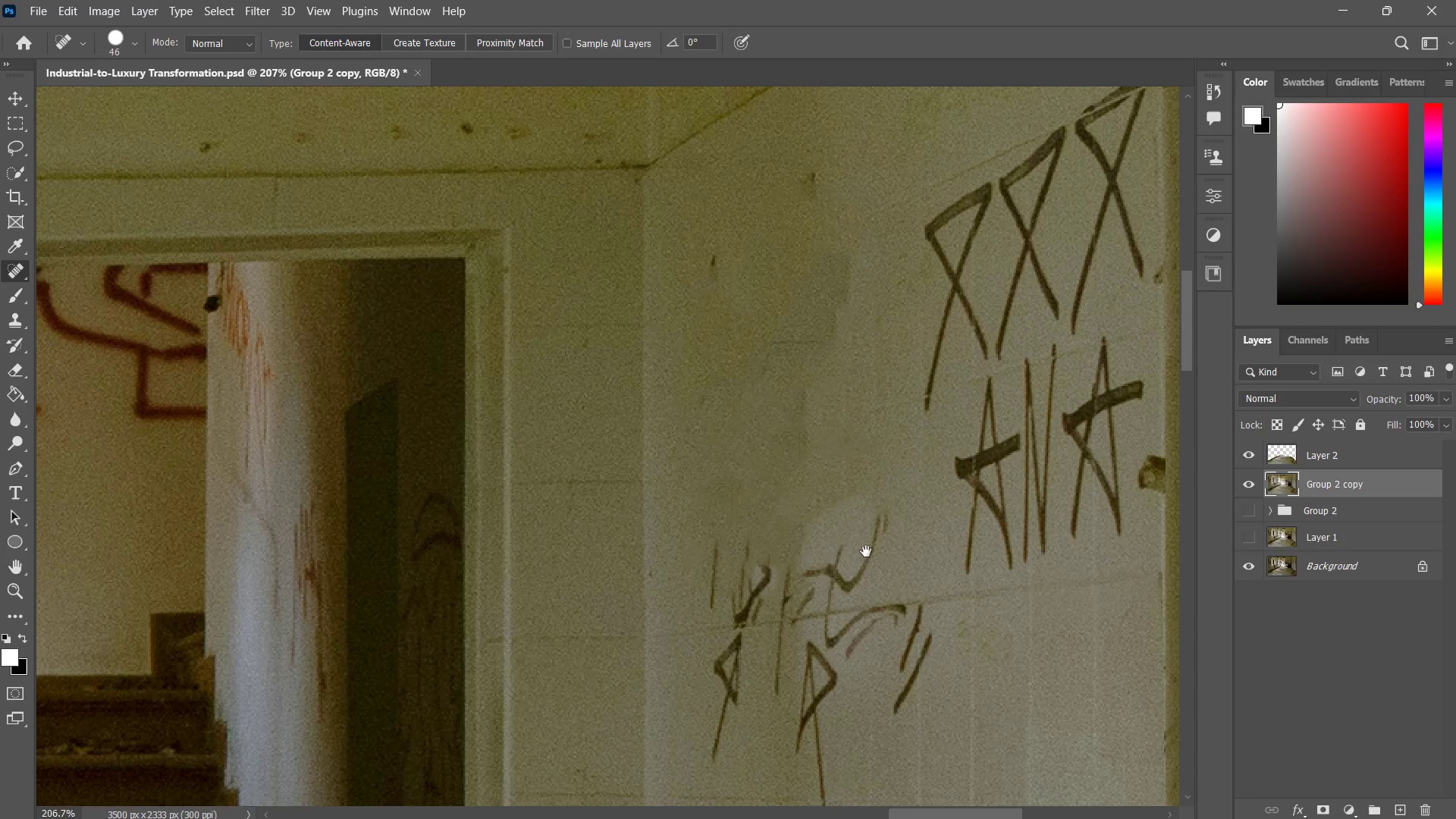 
type( zz)
 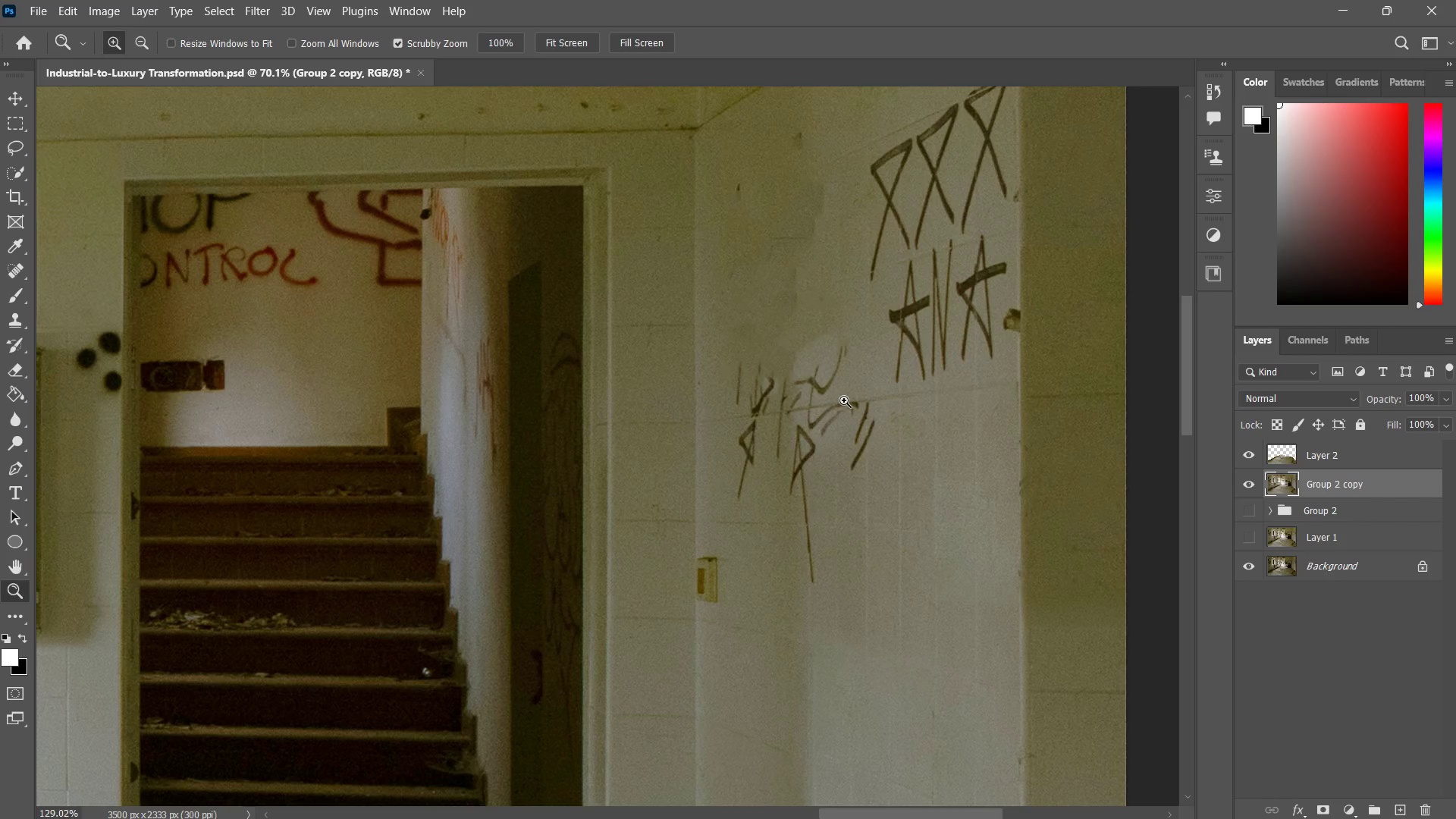 
left_click_drag(start_coordinate=[855, 480], to_coordinate=[786, 569])
 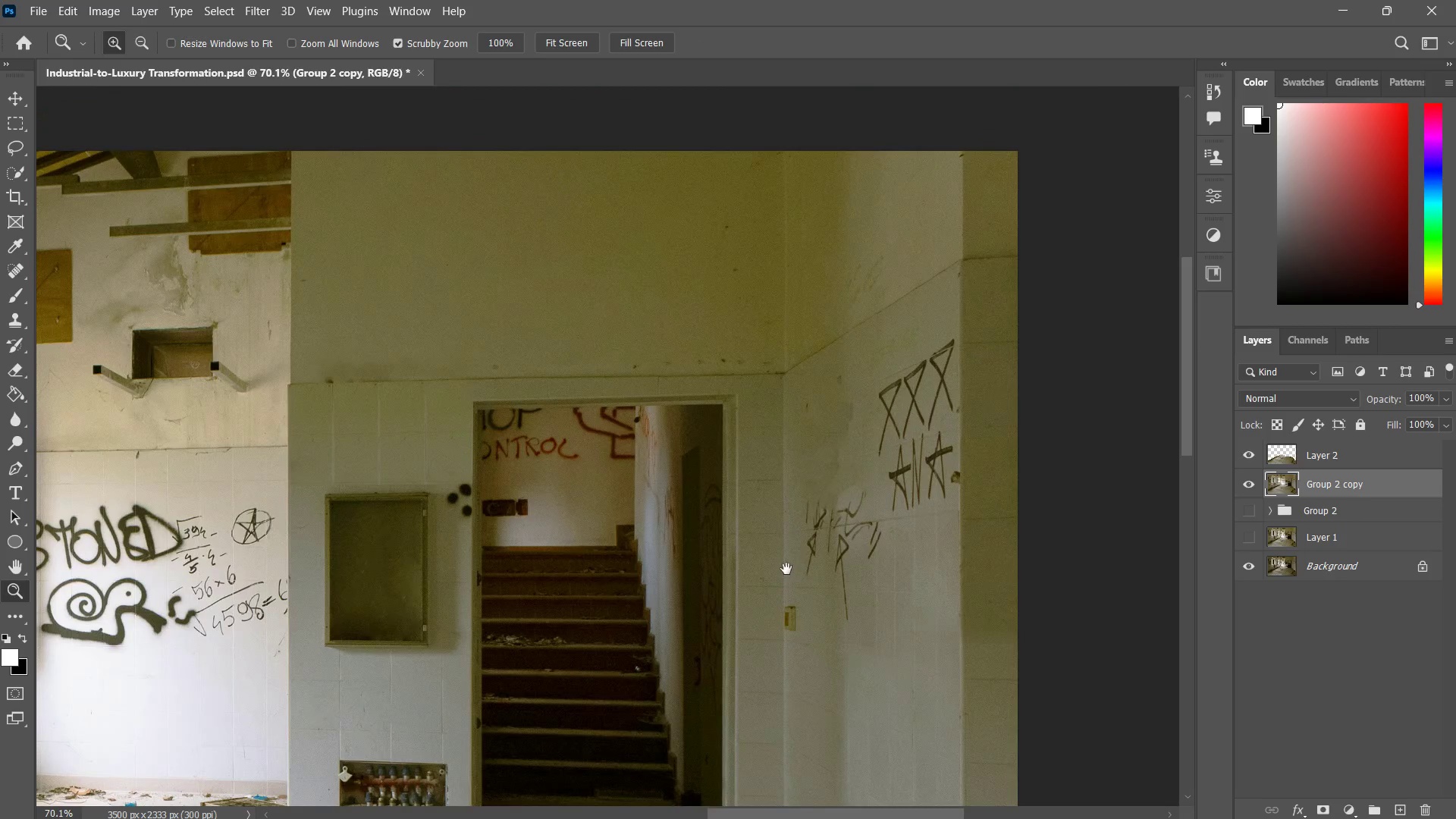 
left_click_drag(start_coordinate=[786, 569], to_coordinate=[746, 460])
 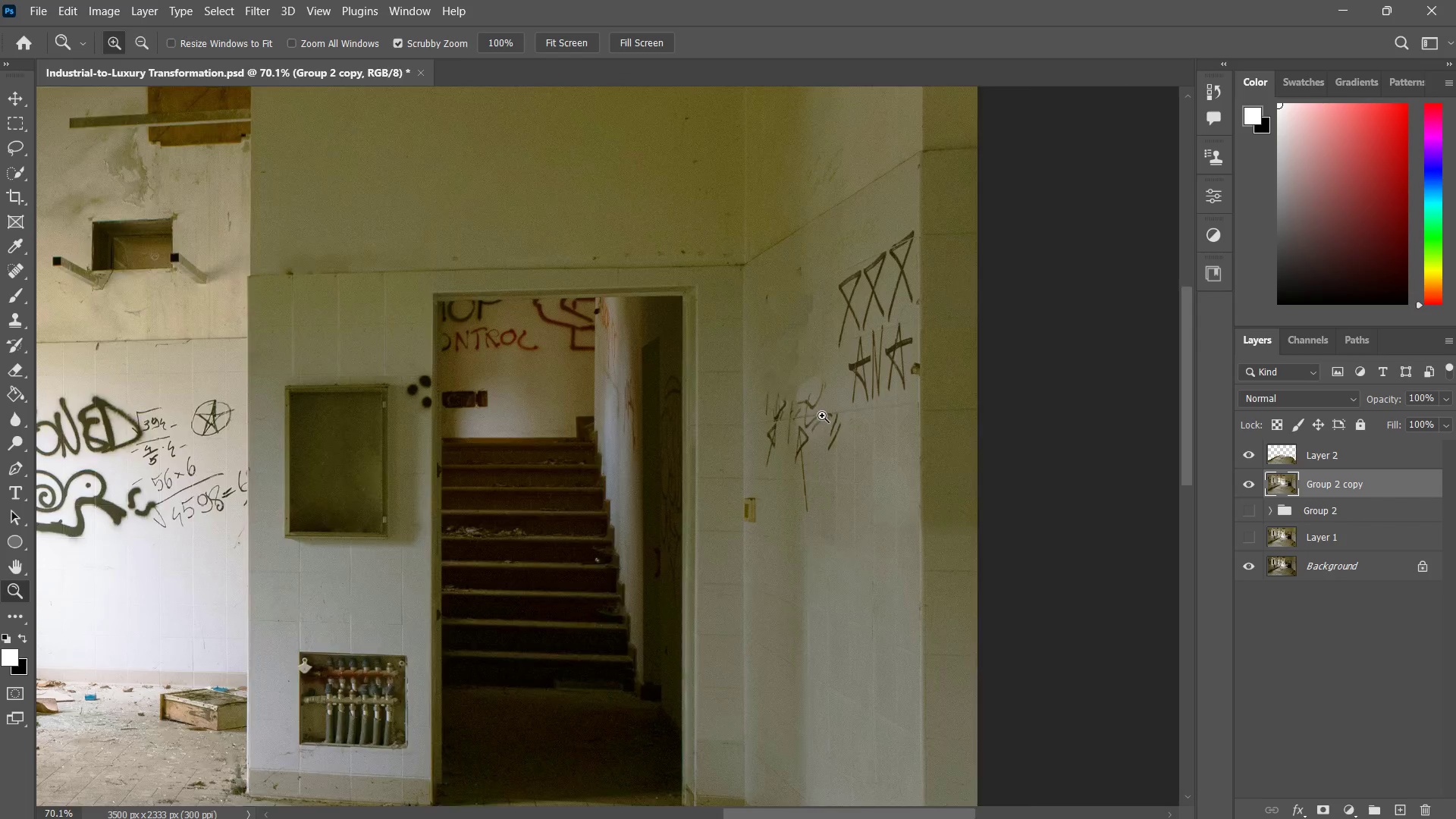 
left_click_drag(start_coordinate=[800, 428], to_coordinate=[826, 413])
 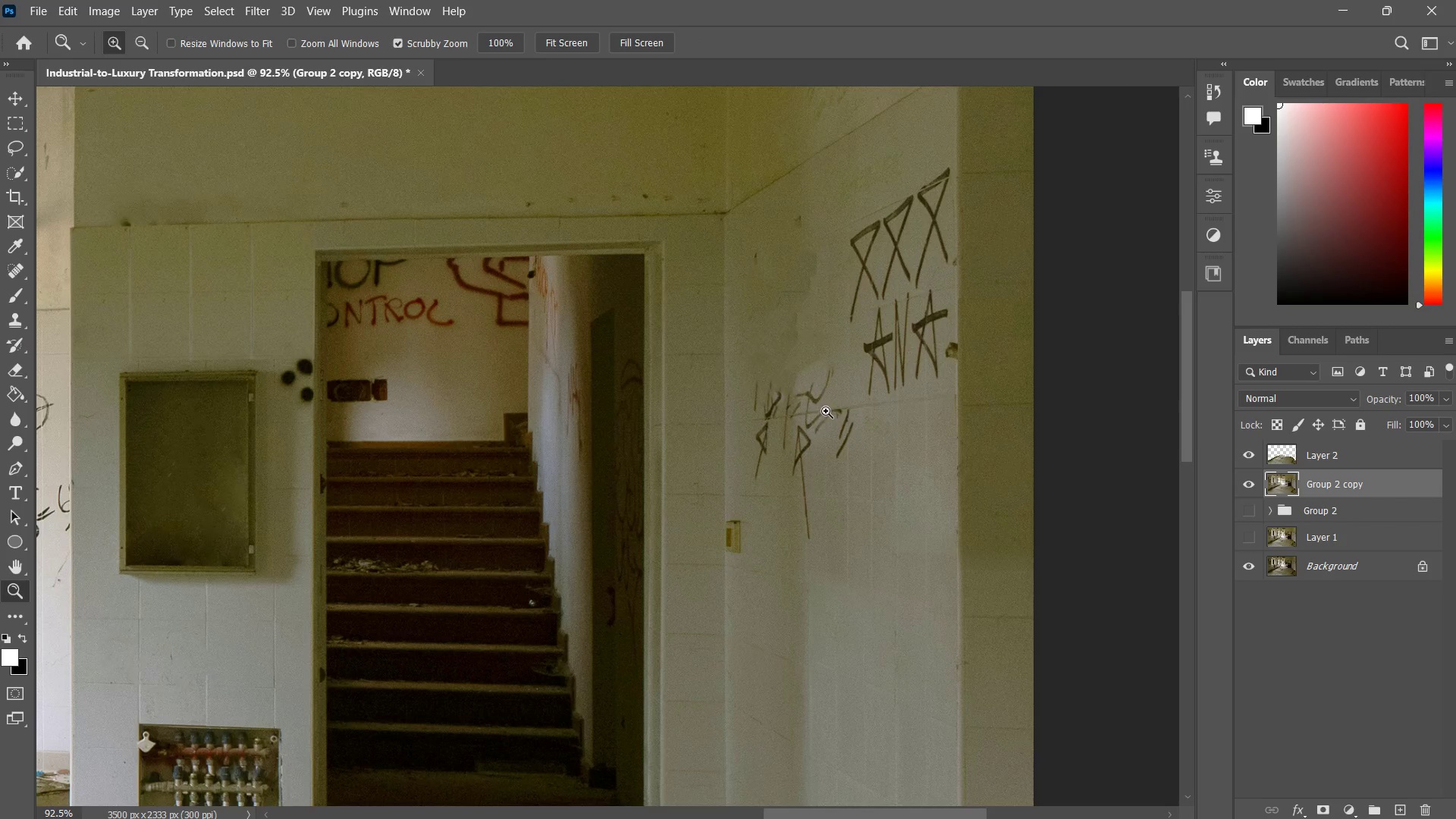 
left_click_drag(start_coordinate=[826, 411], to_coordinate=[883, 377])
 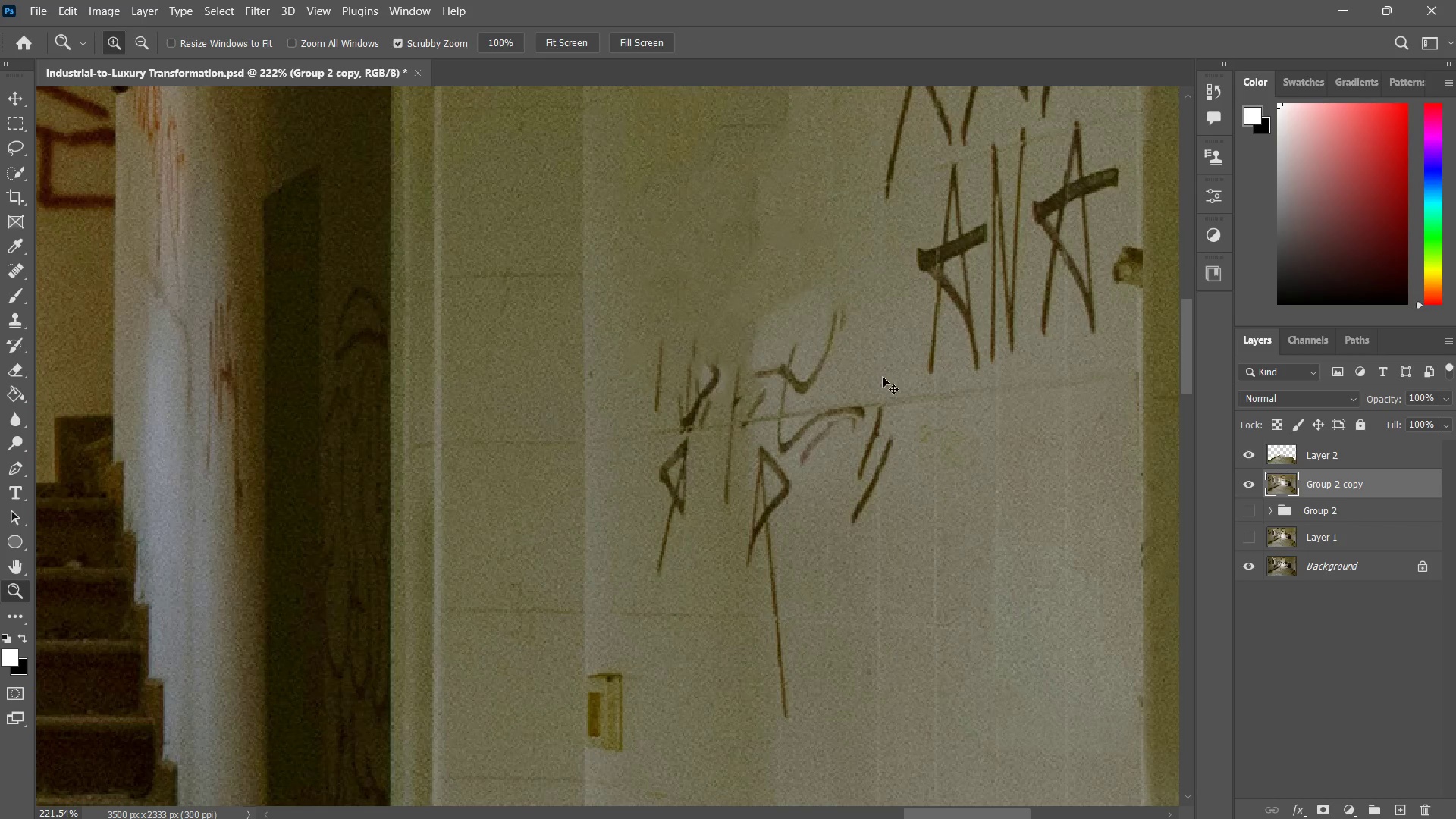 
key(Control+ControlLeft)
 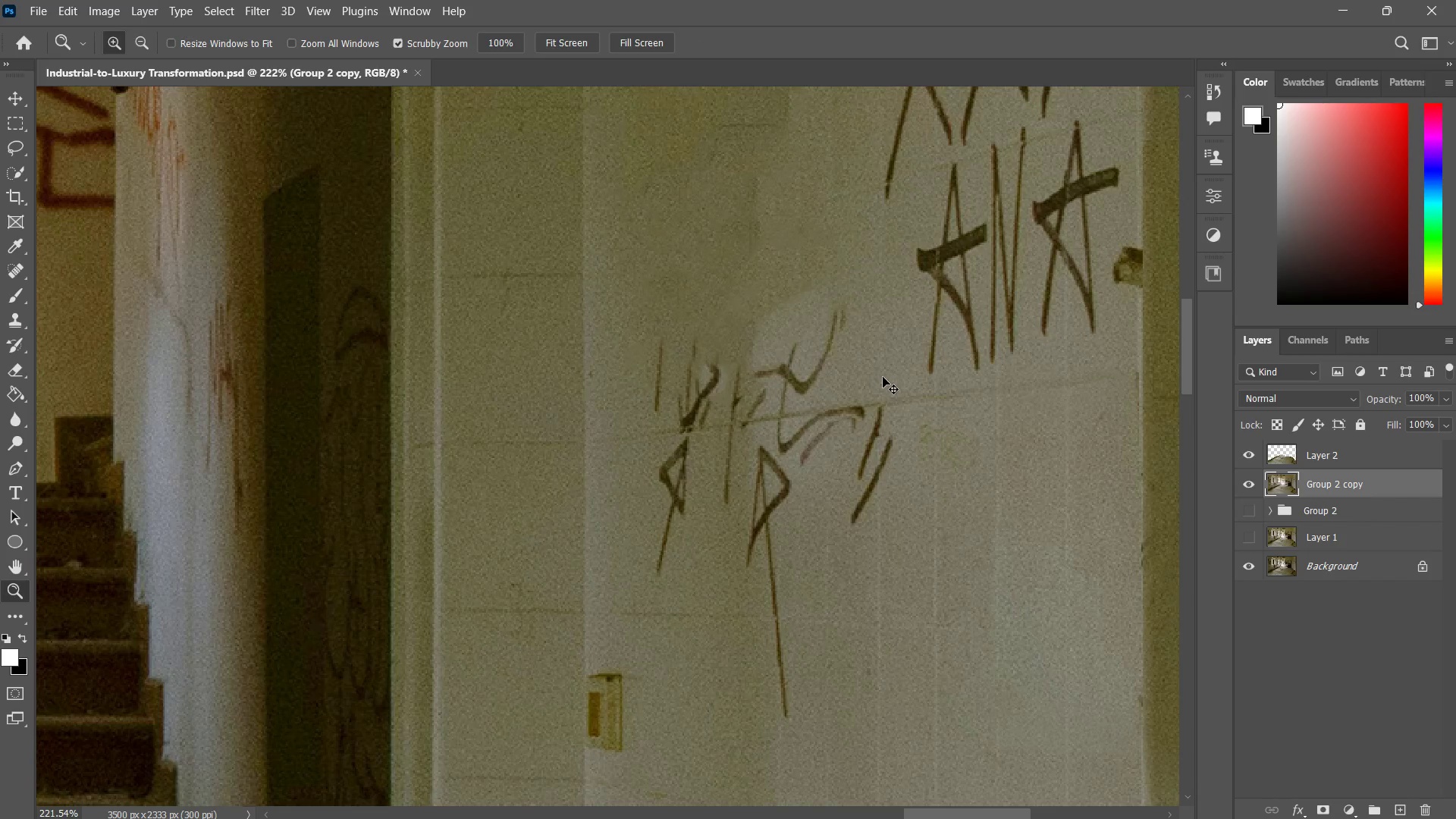 
key(Control+Z)
 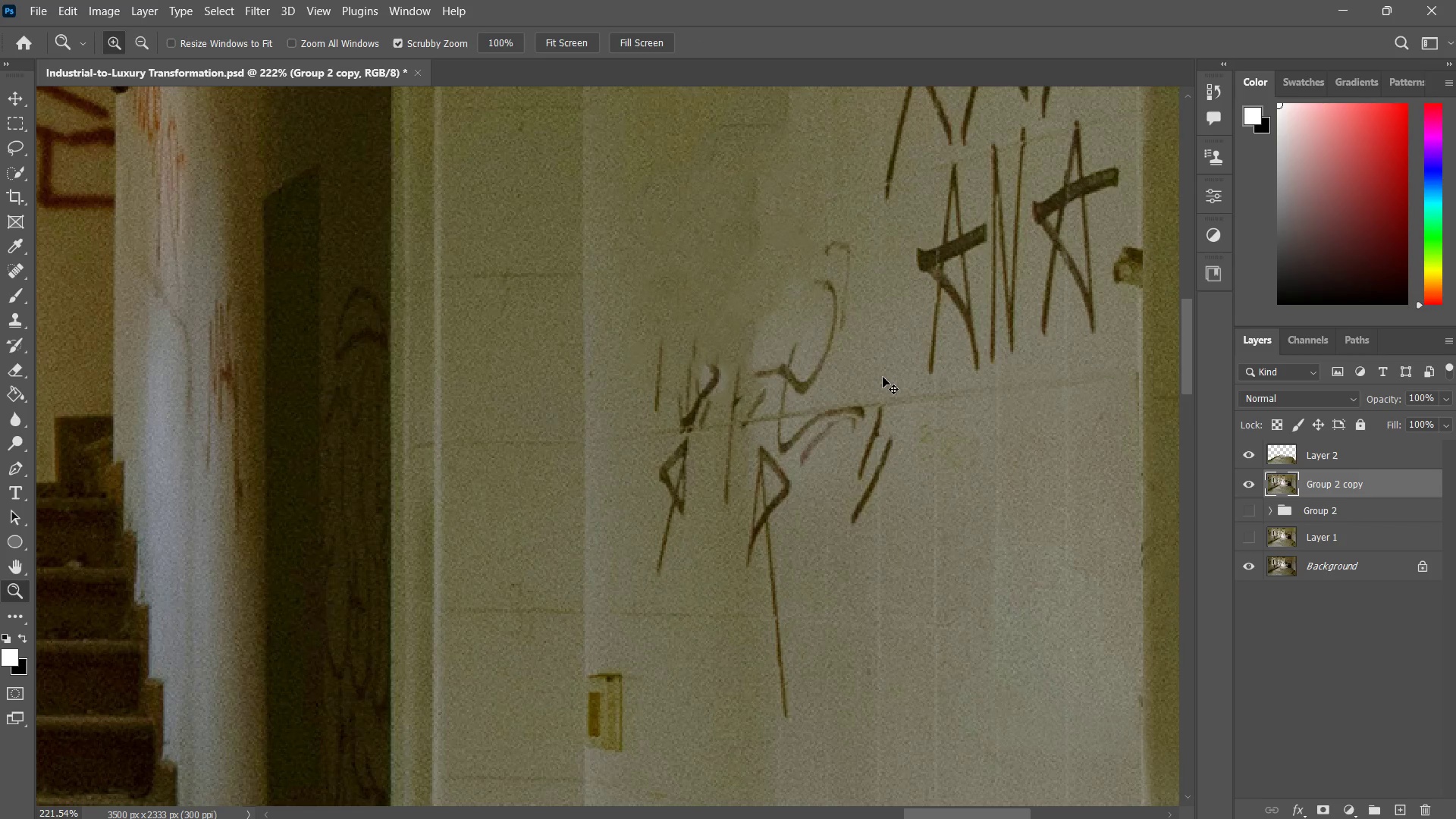 
key(Control+ControlLeft)
 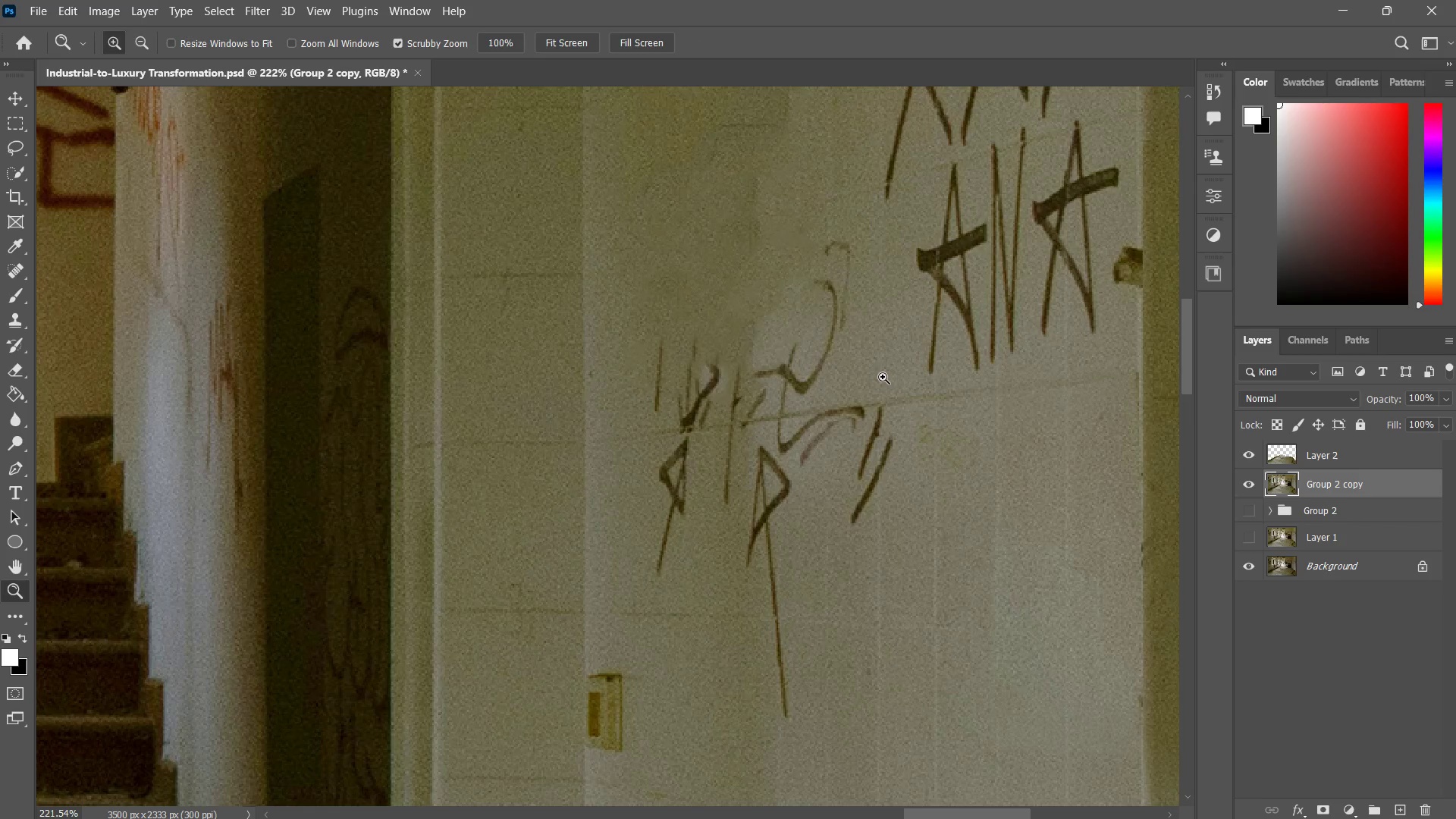 
key(Control+Z)
 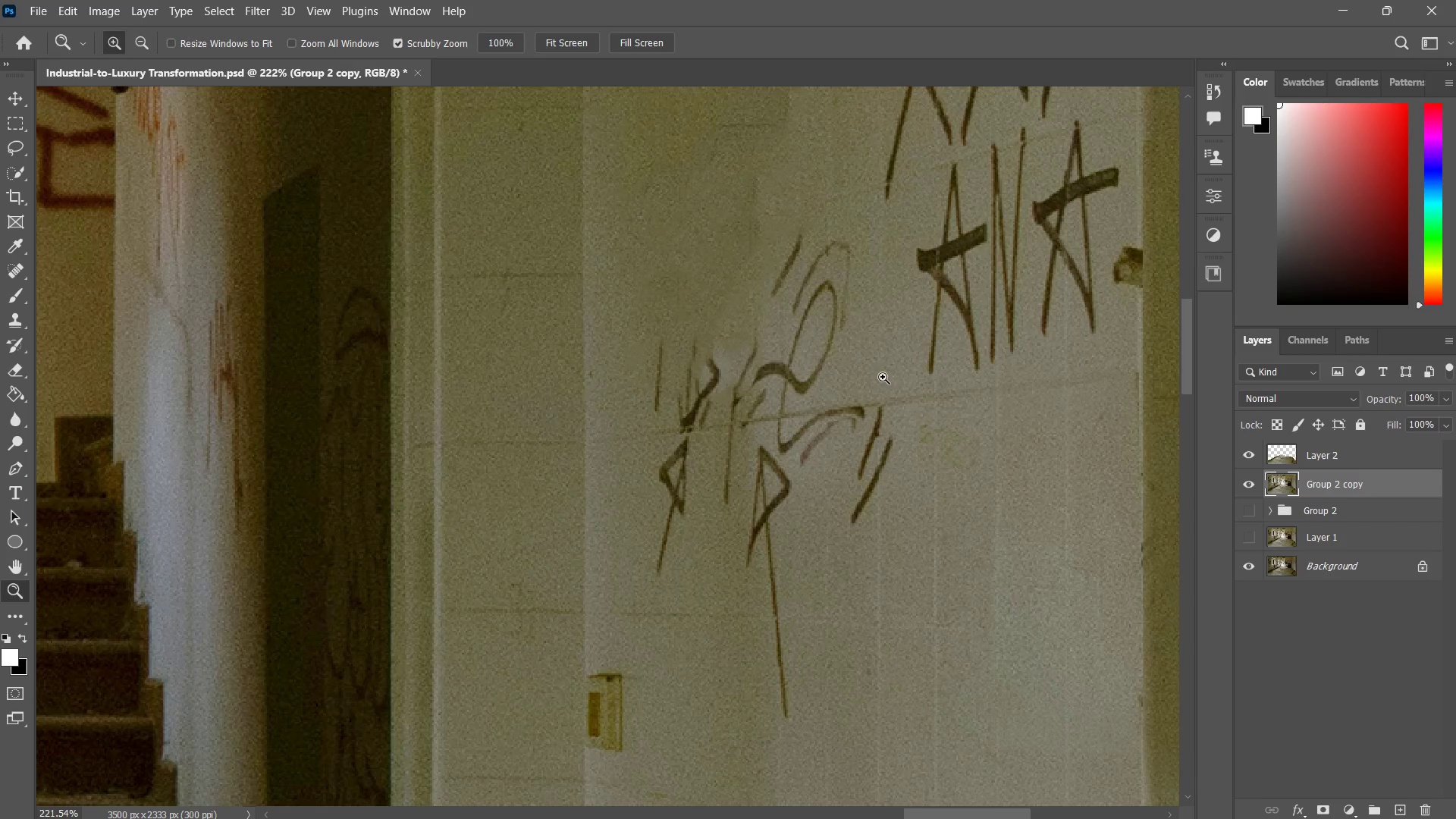 
key(Control+ControlLeft)
 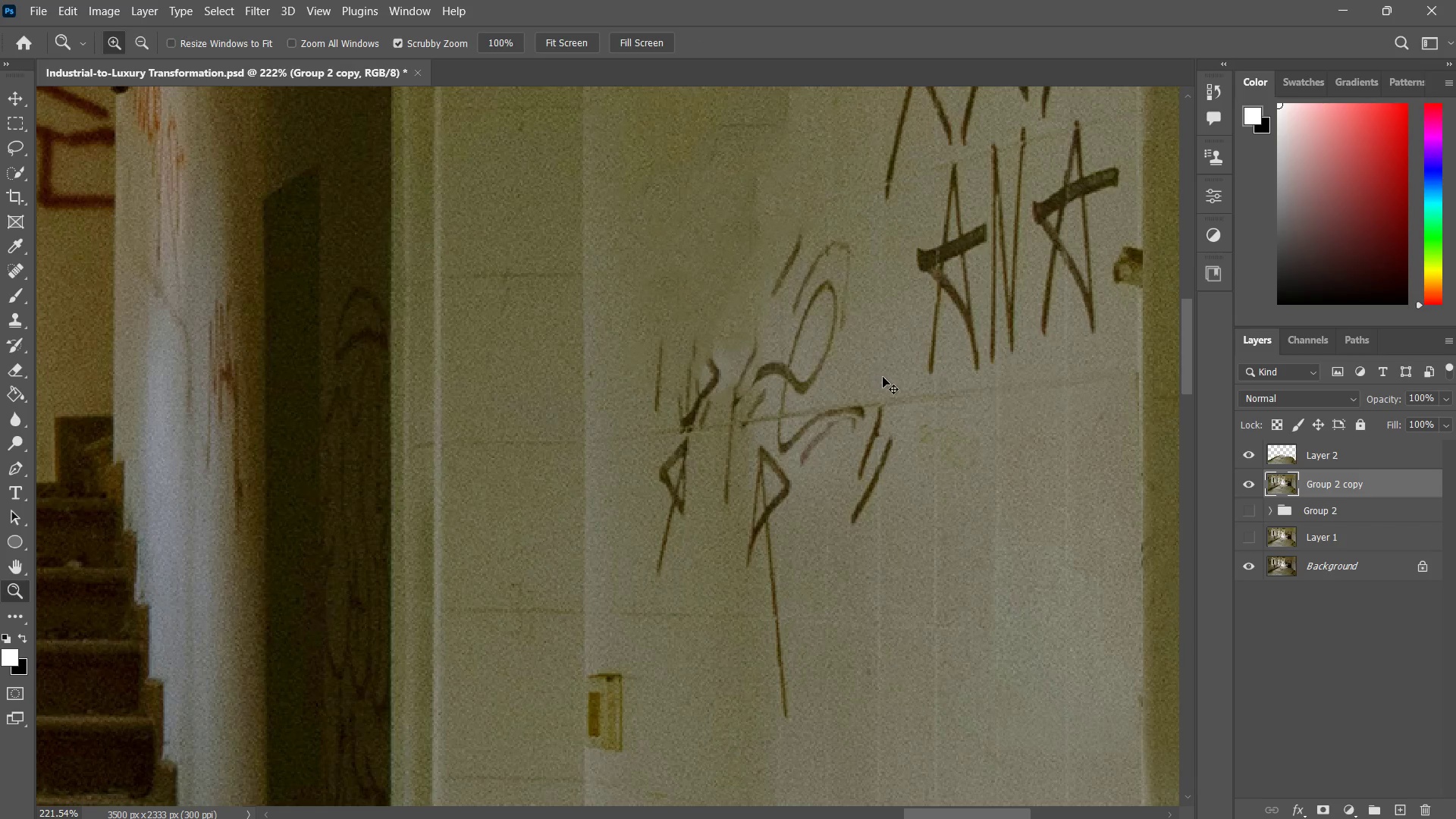 
key(Control+Z)
 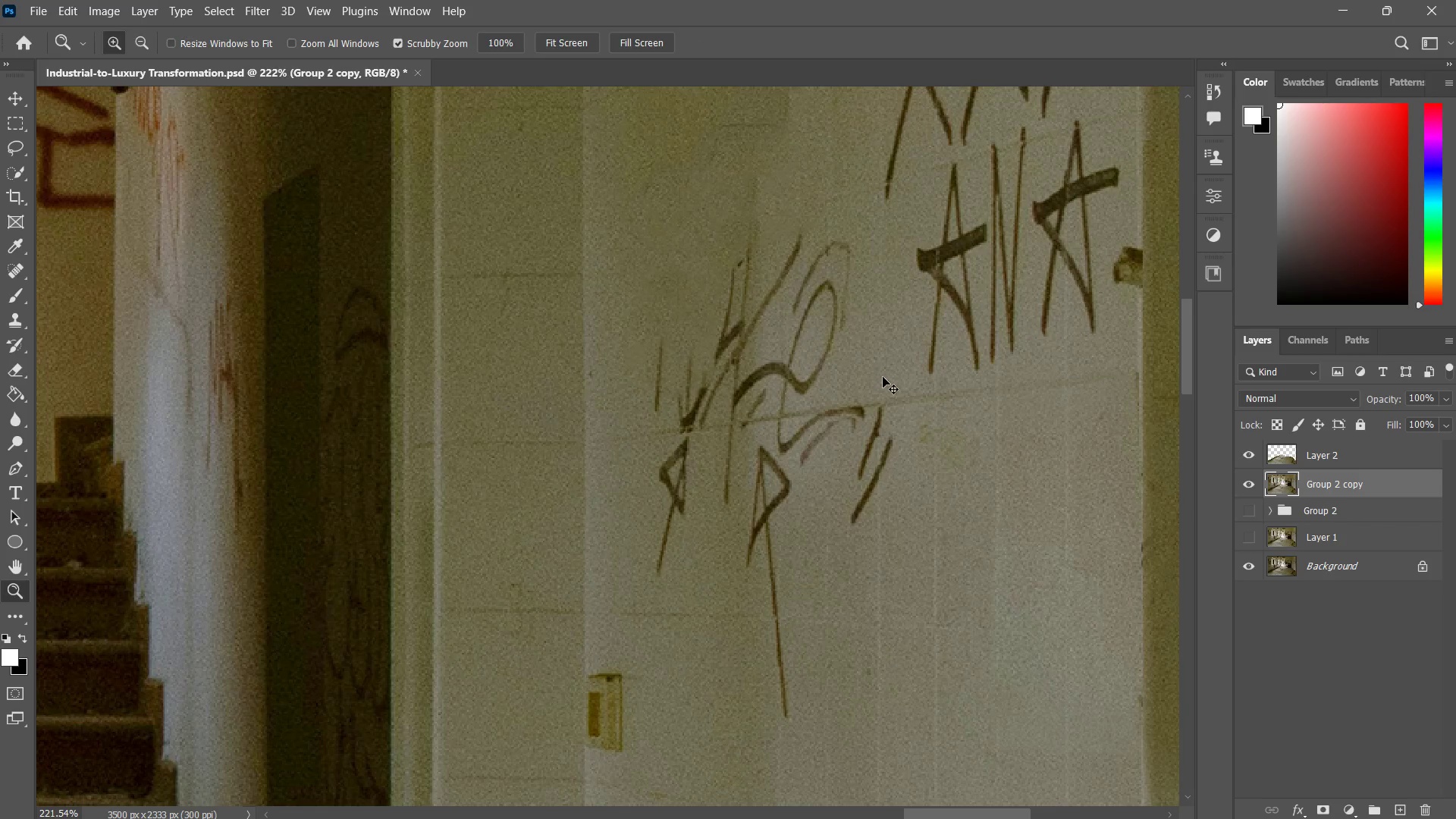 
key(Control+ControlLeft)
 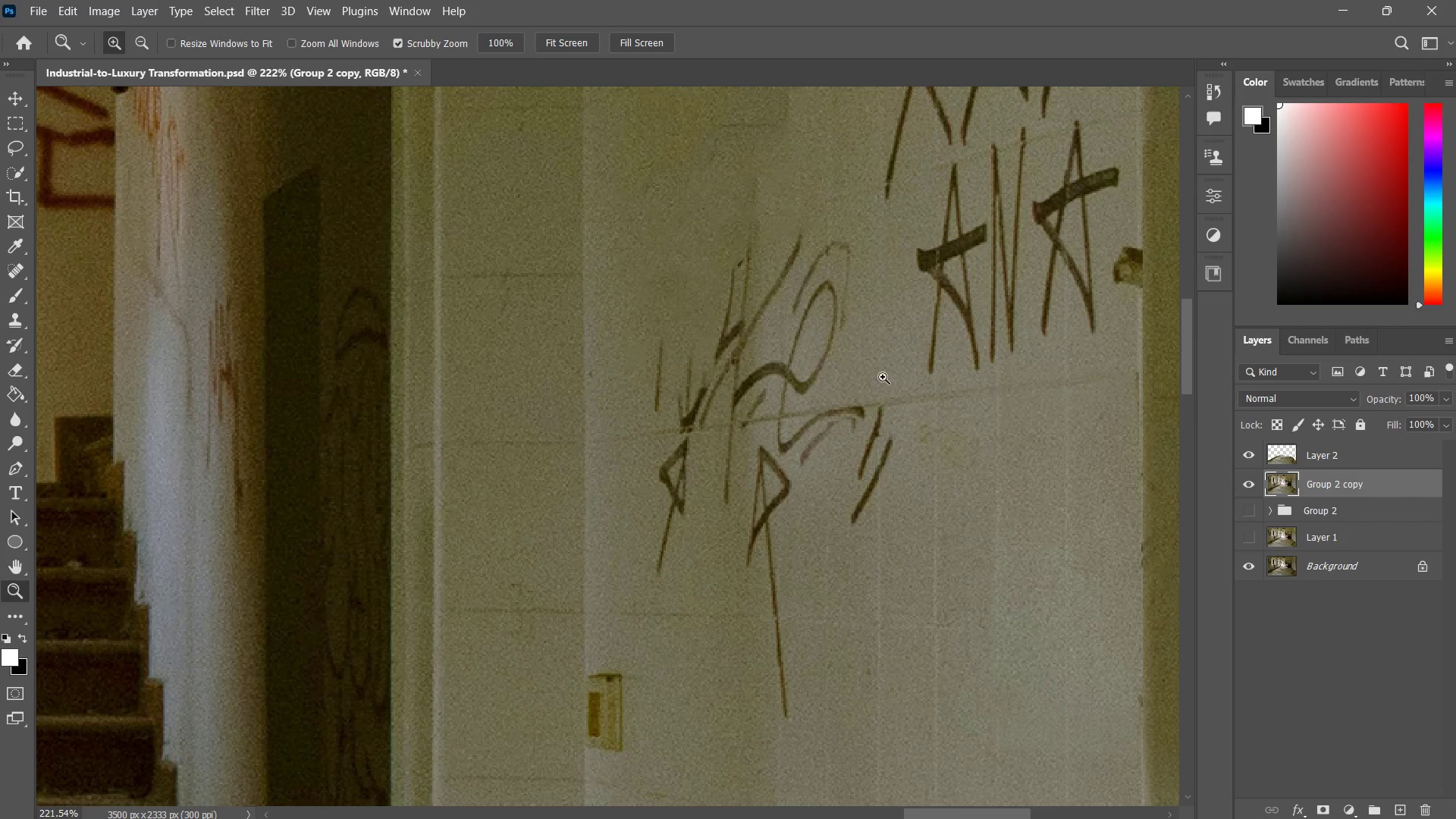 
key(Control+Z)
 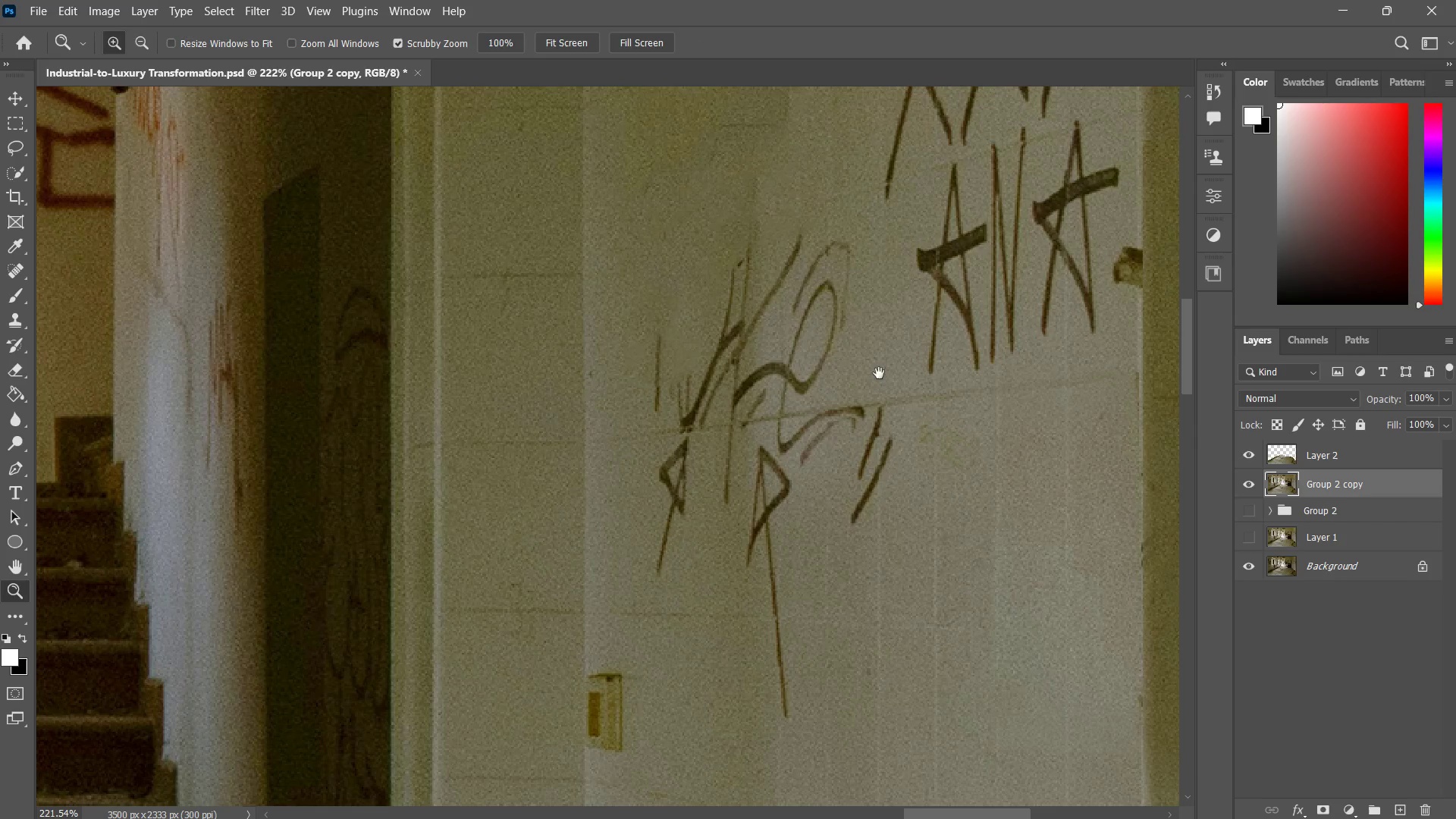 
hold_key(key=Space, duration=0.5)
 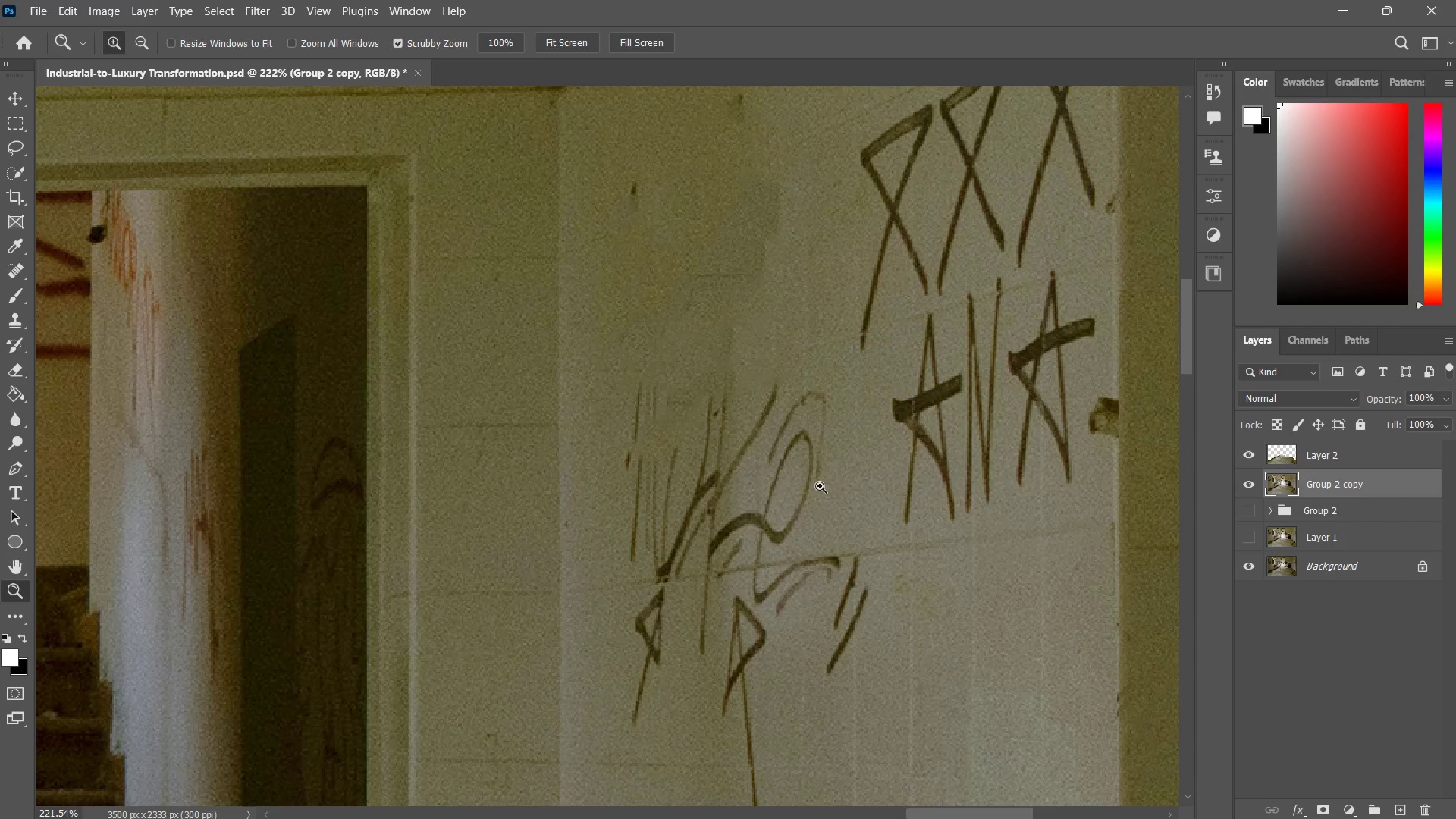 
left_click_drag(start_coordinate=[845, 351], to_coordinate=[820, 486])
 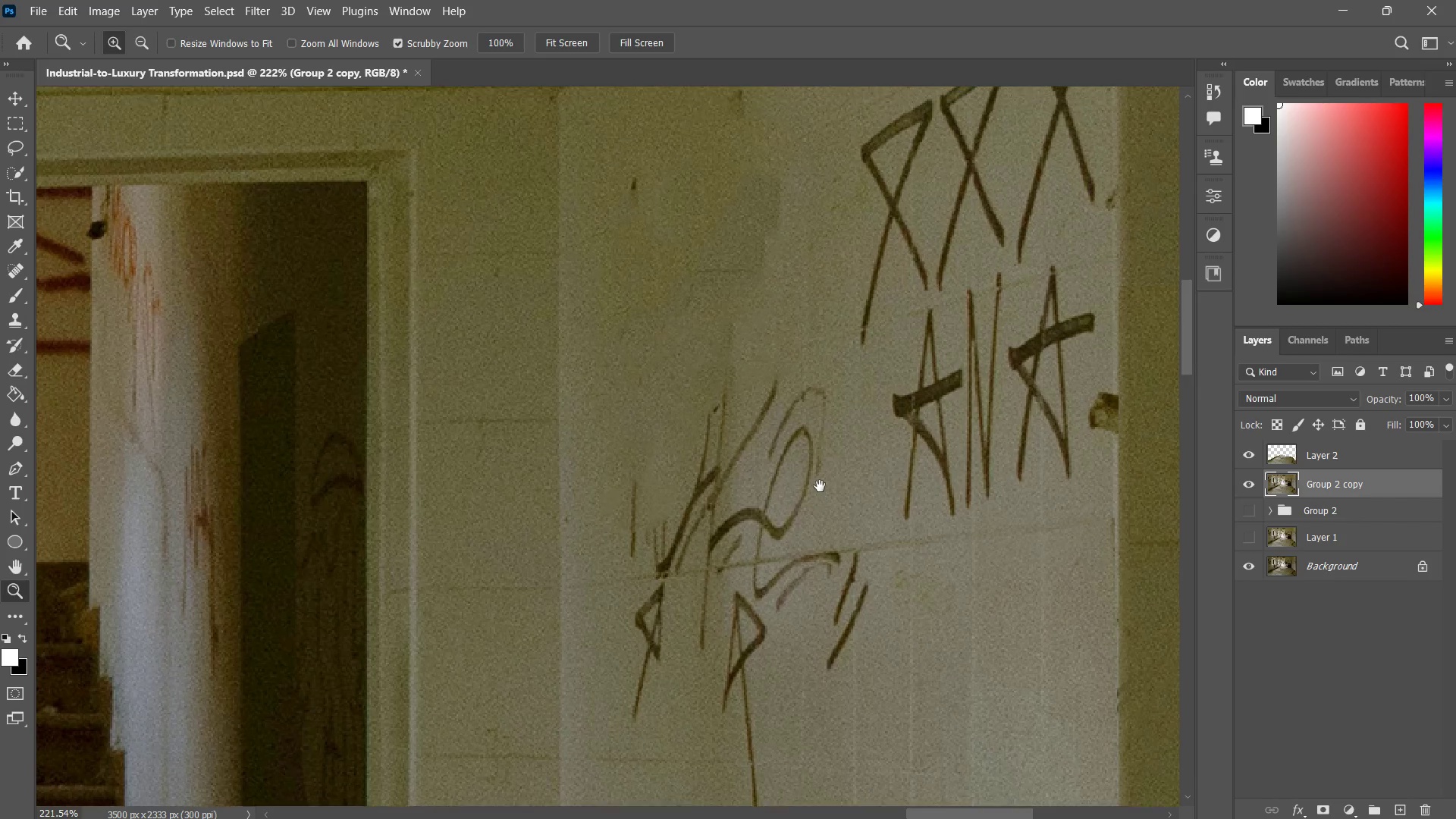 
key(Control+ControlLeft)
 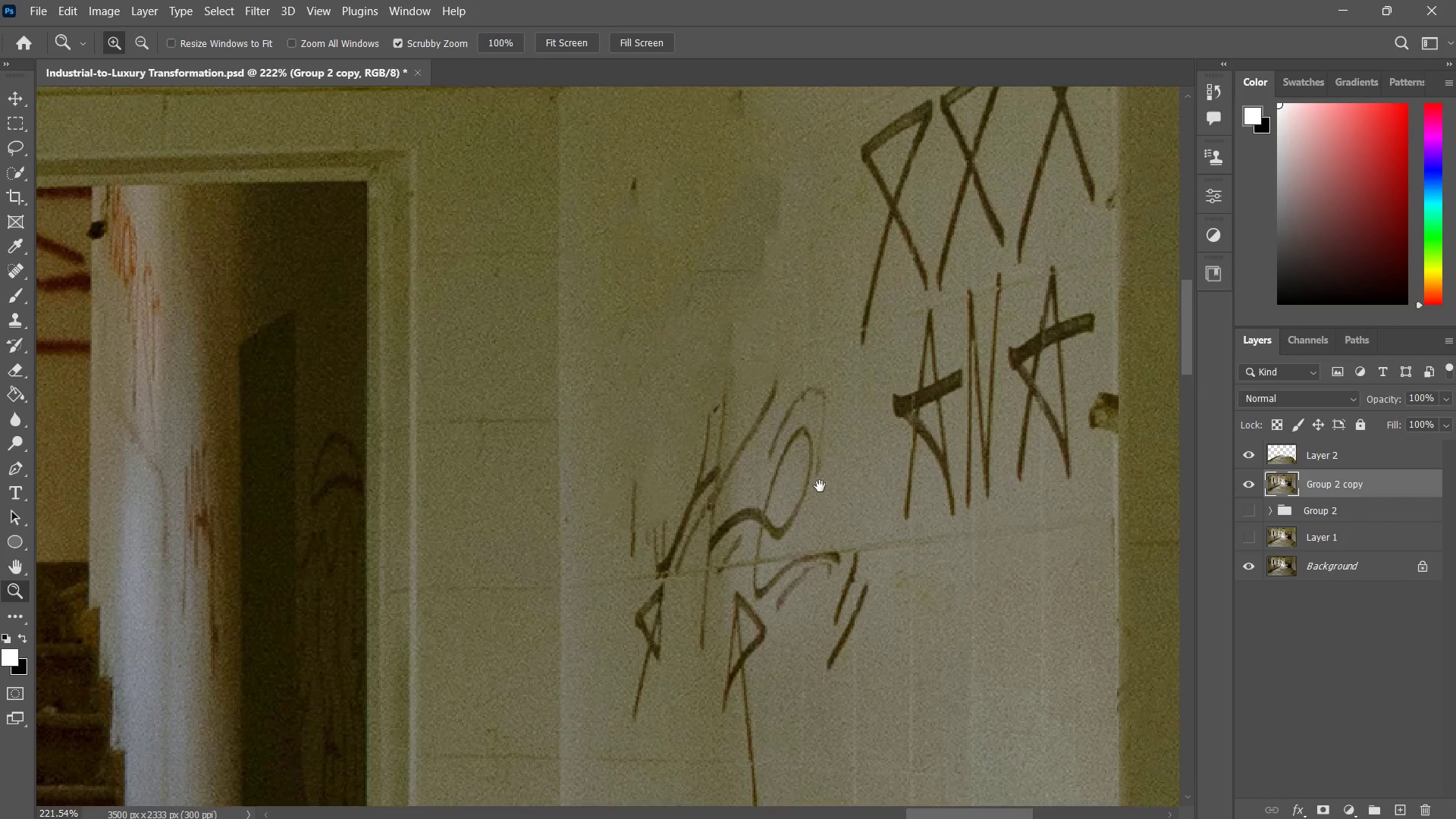 
key(Control+Z)
 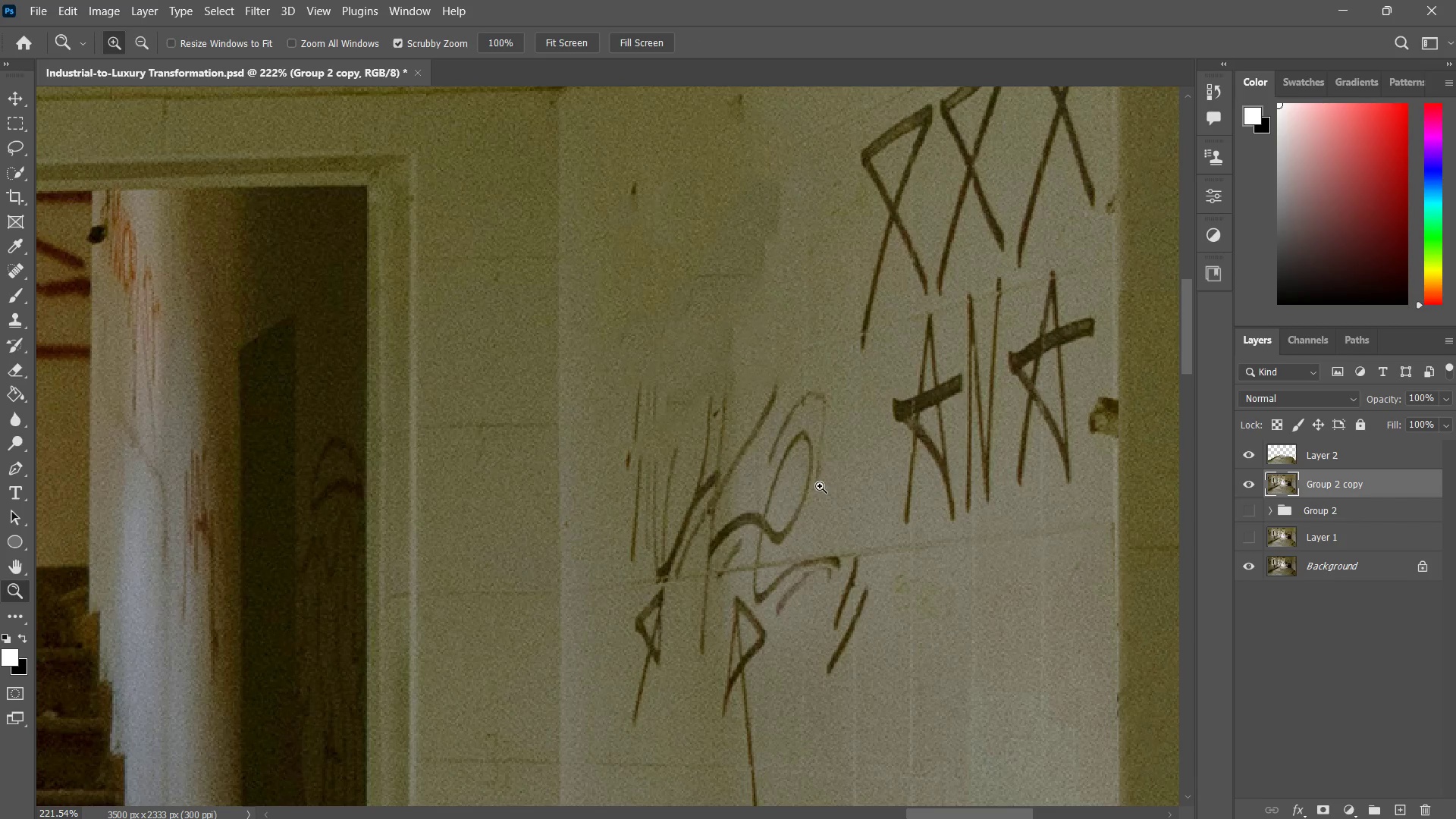 
key(Control+ControlLeft)
 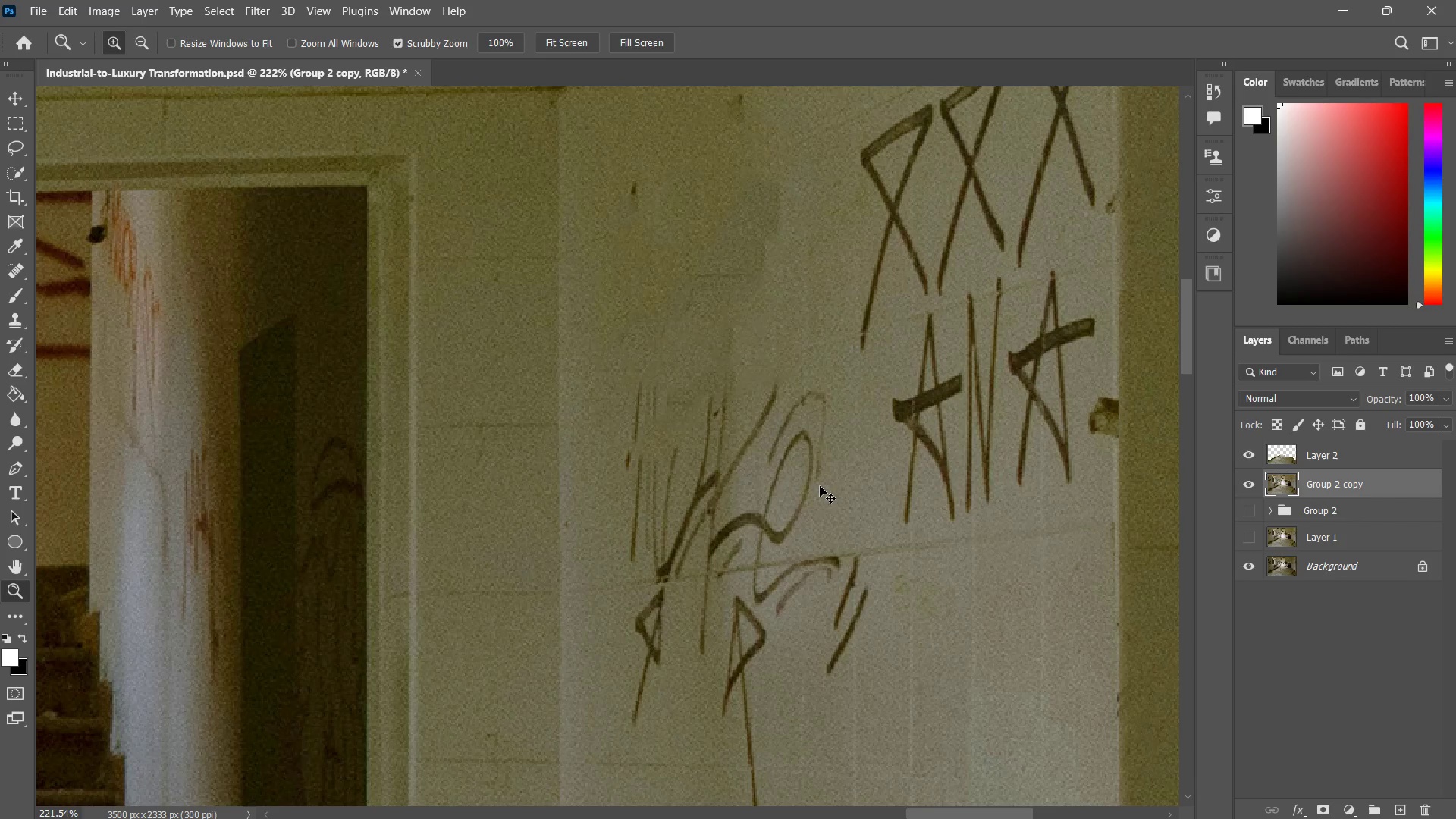 
key(Control+Z)
 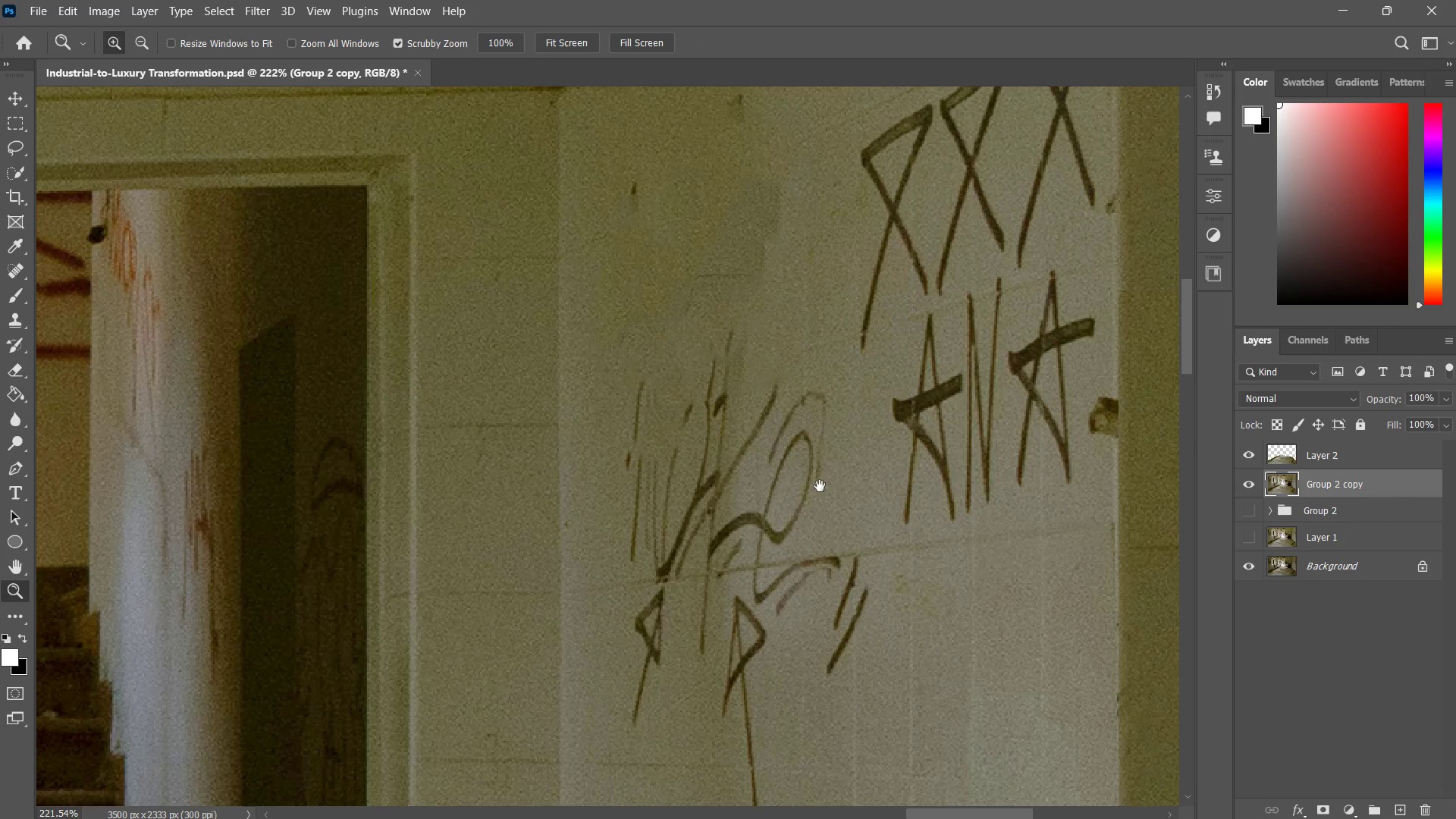 
hold_key(key=Space, duration=0.41)
 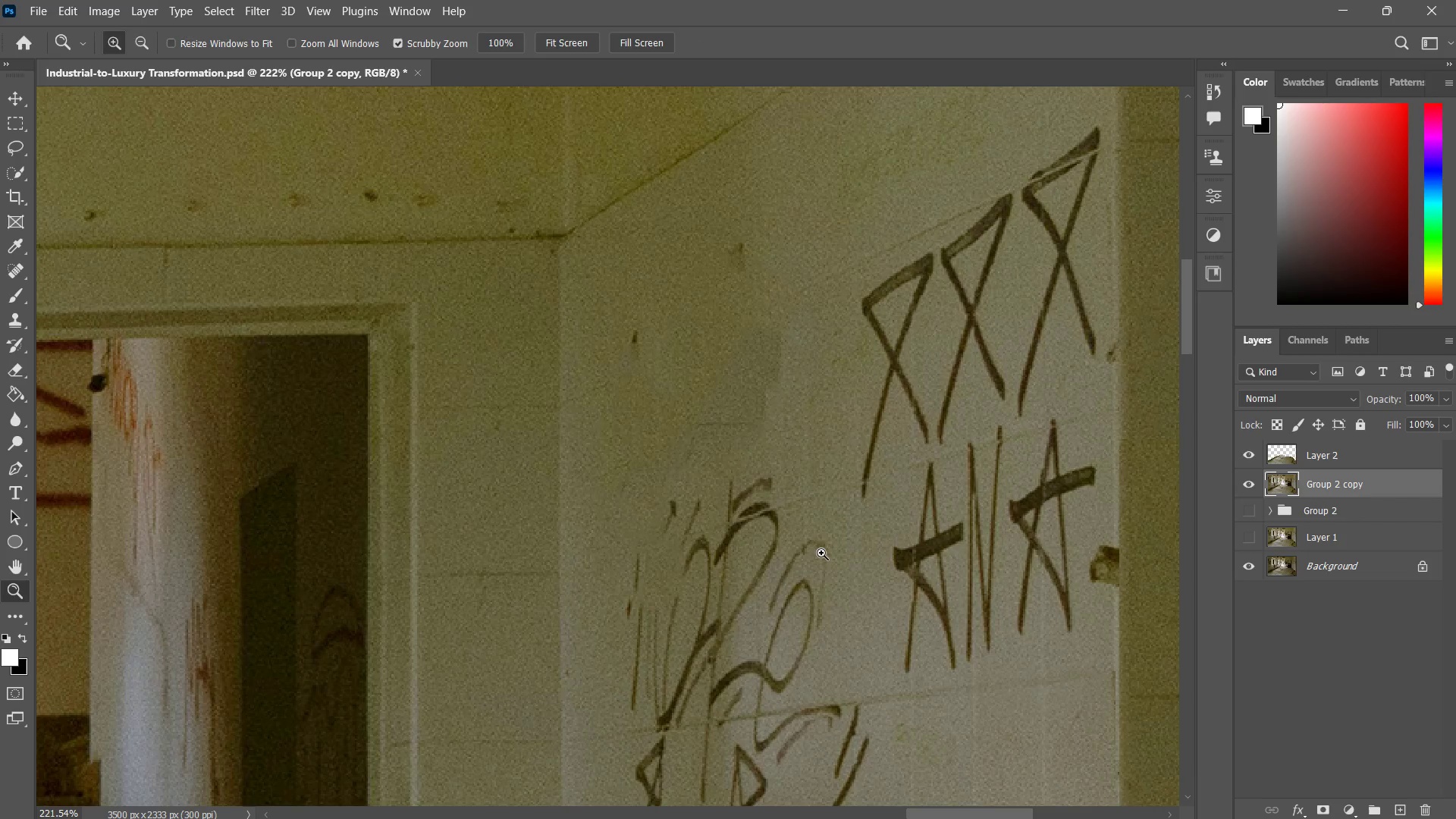 
left_click_drag(start_coordinate=[821, 484], to_coordinate=[821, 553])
 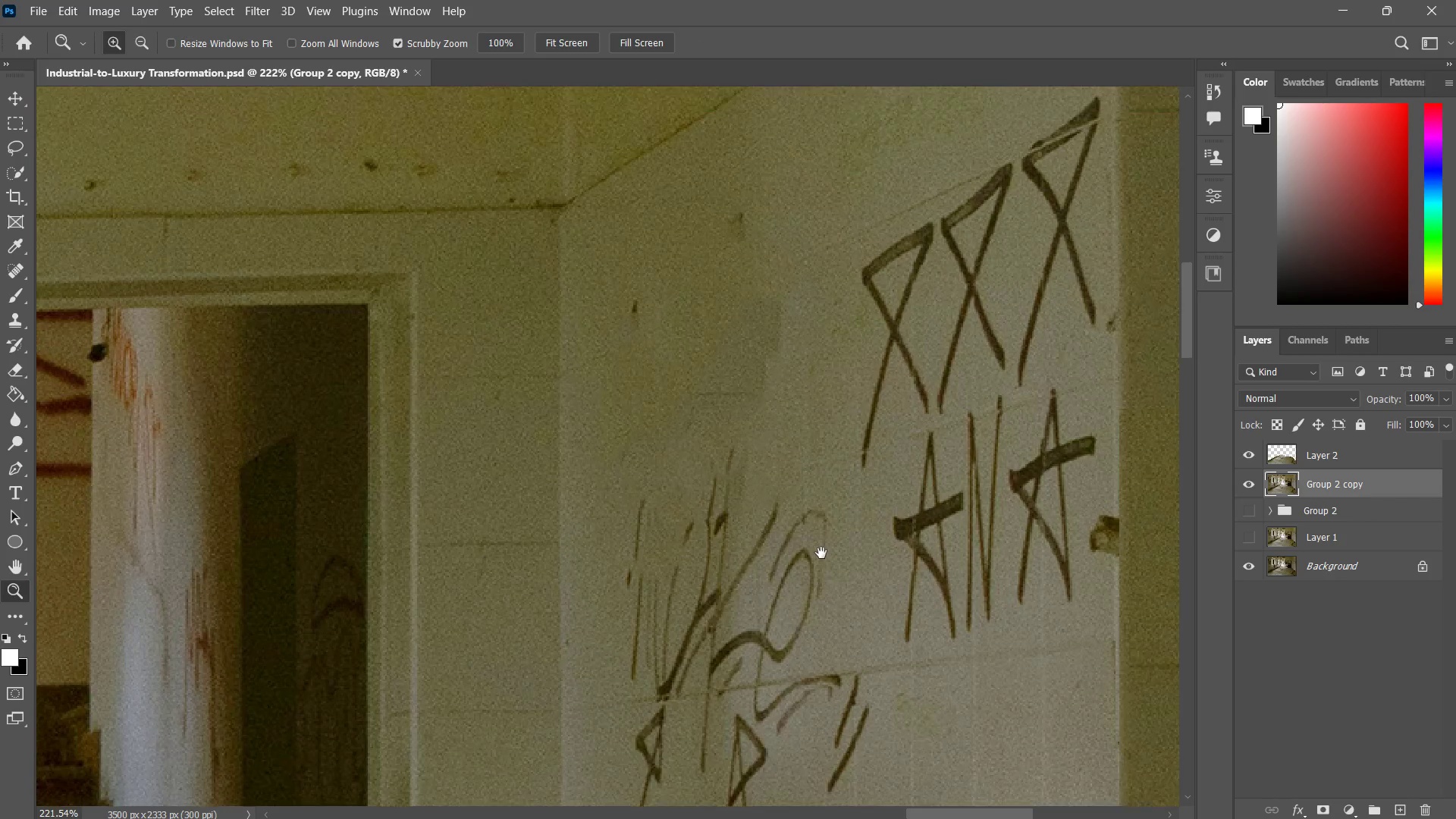 
key(Control+ControlLeft)
 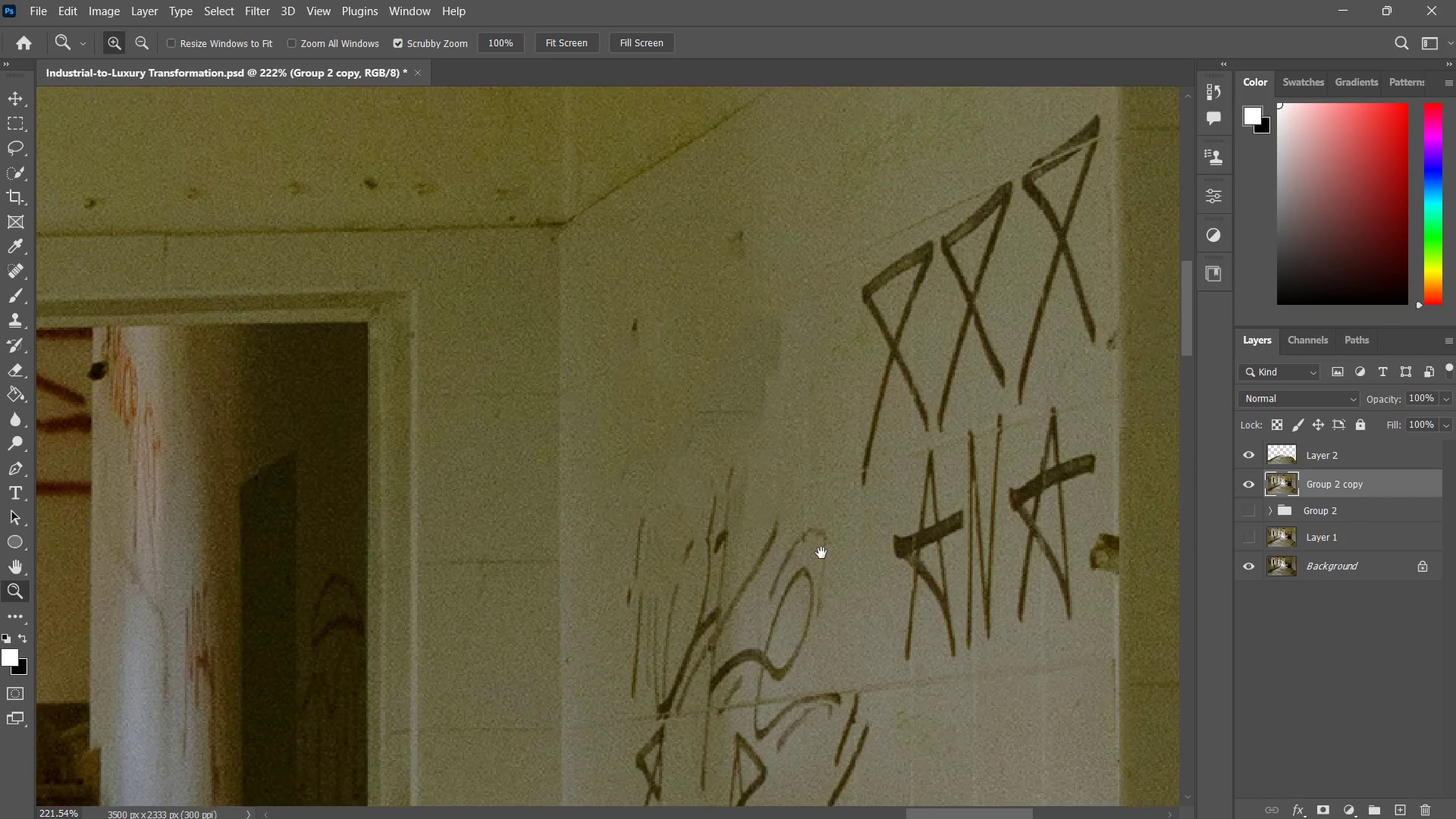 
key(Control+Z)
 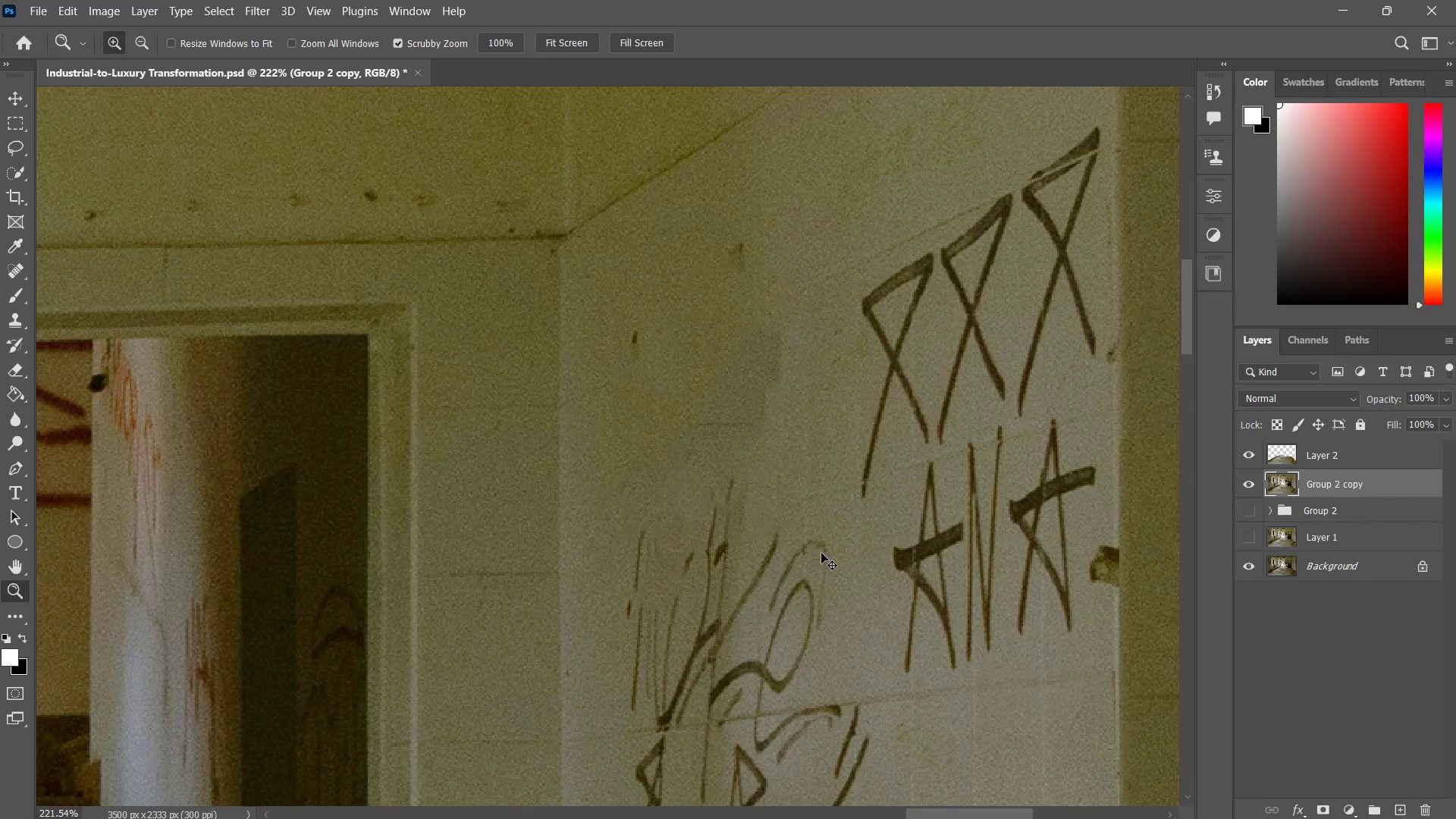 
key(Control+Z)
 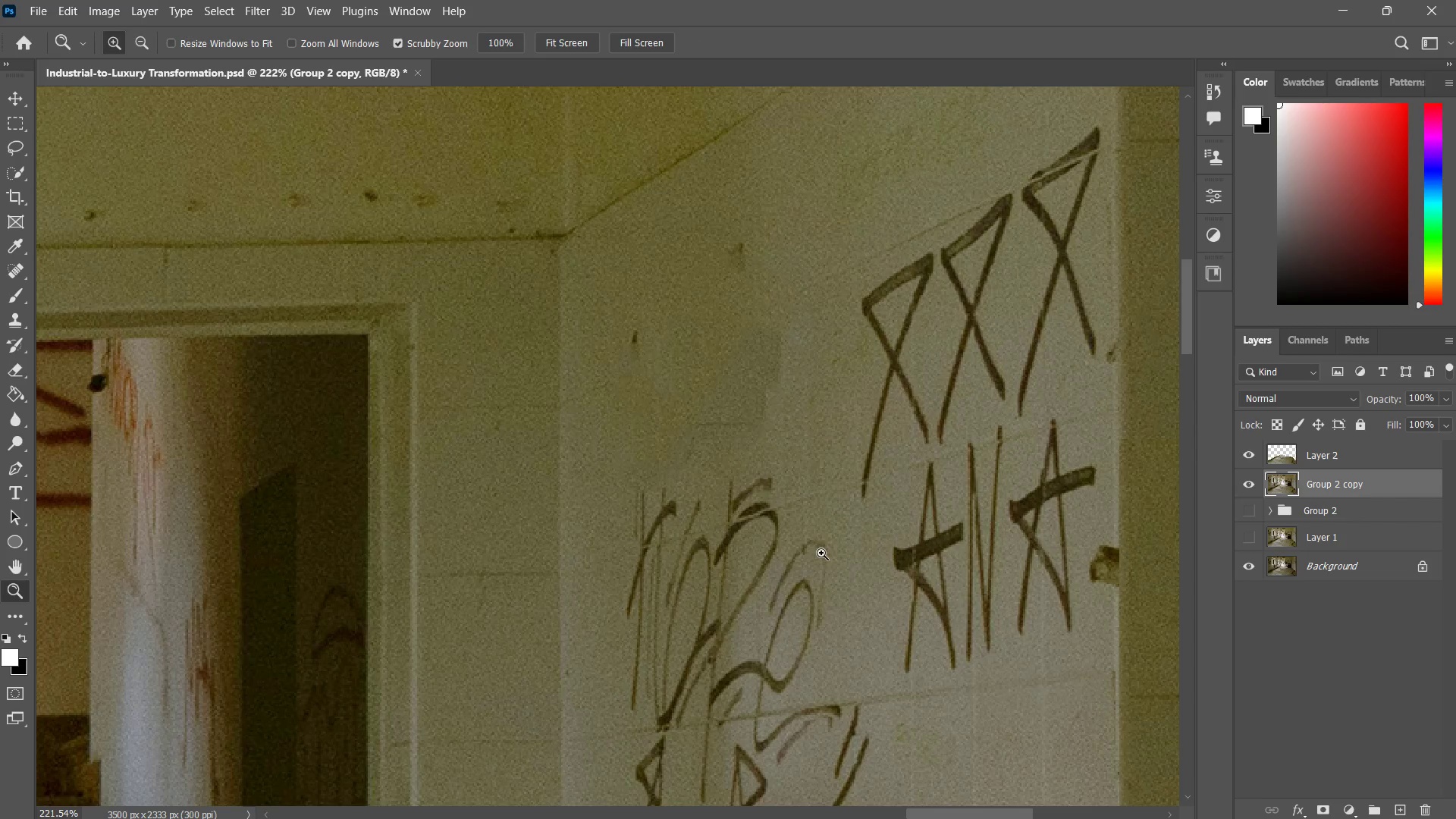 
key(Control+ControlLeft)
 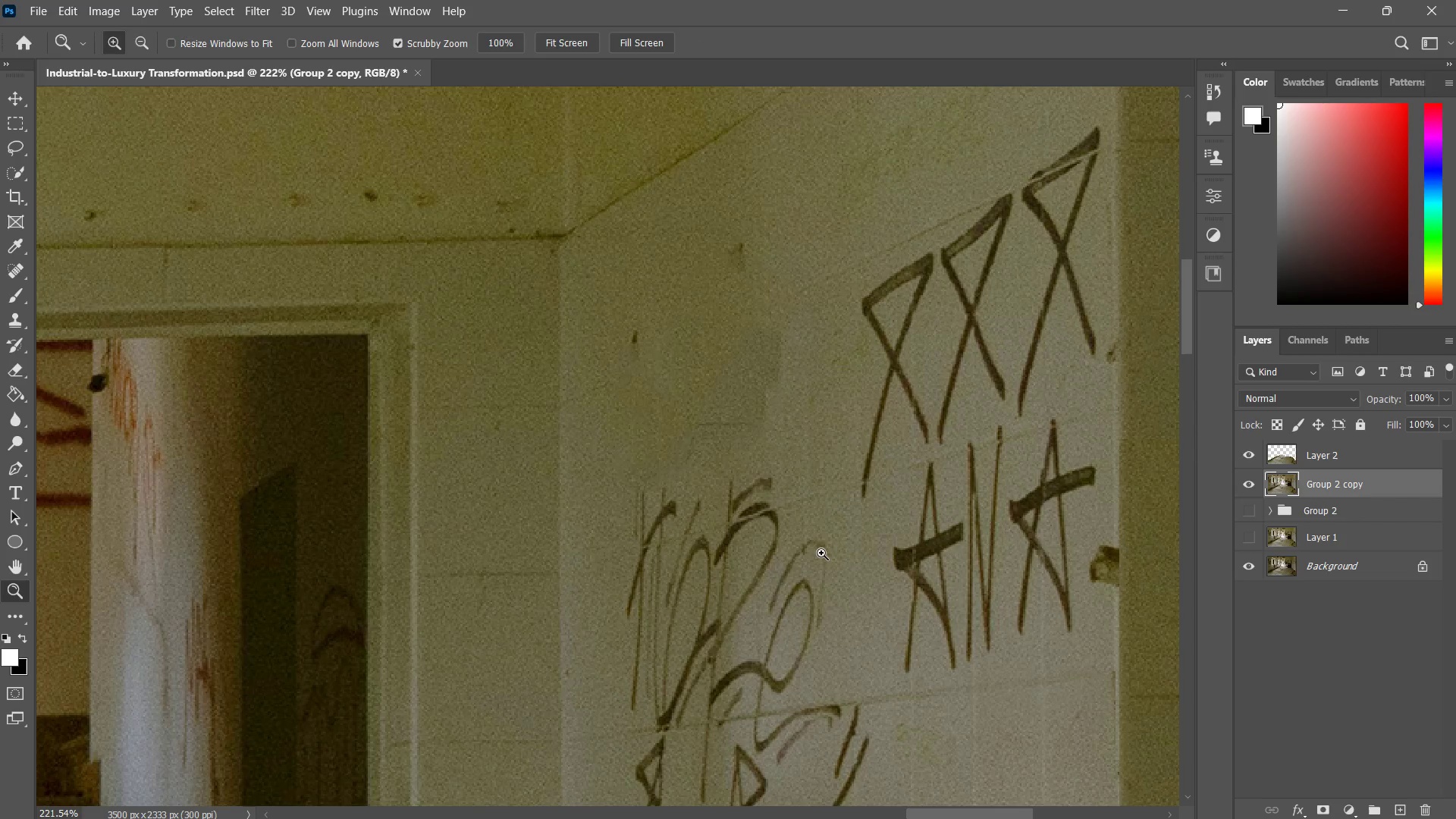 
key(Control+Z)
 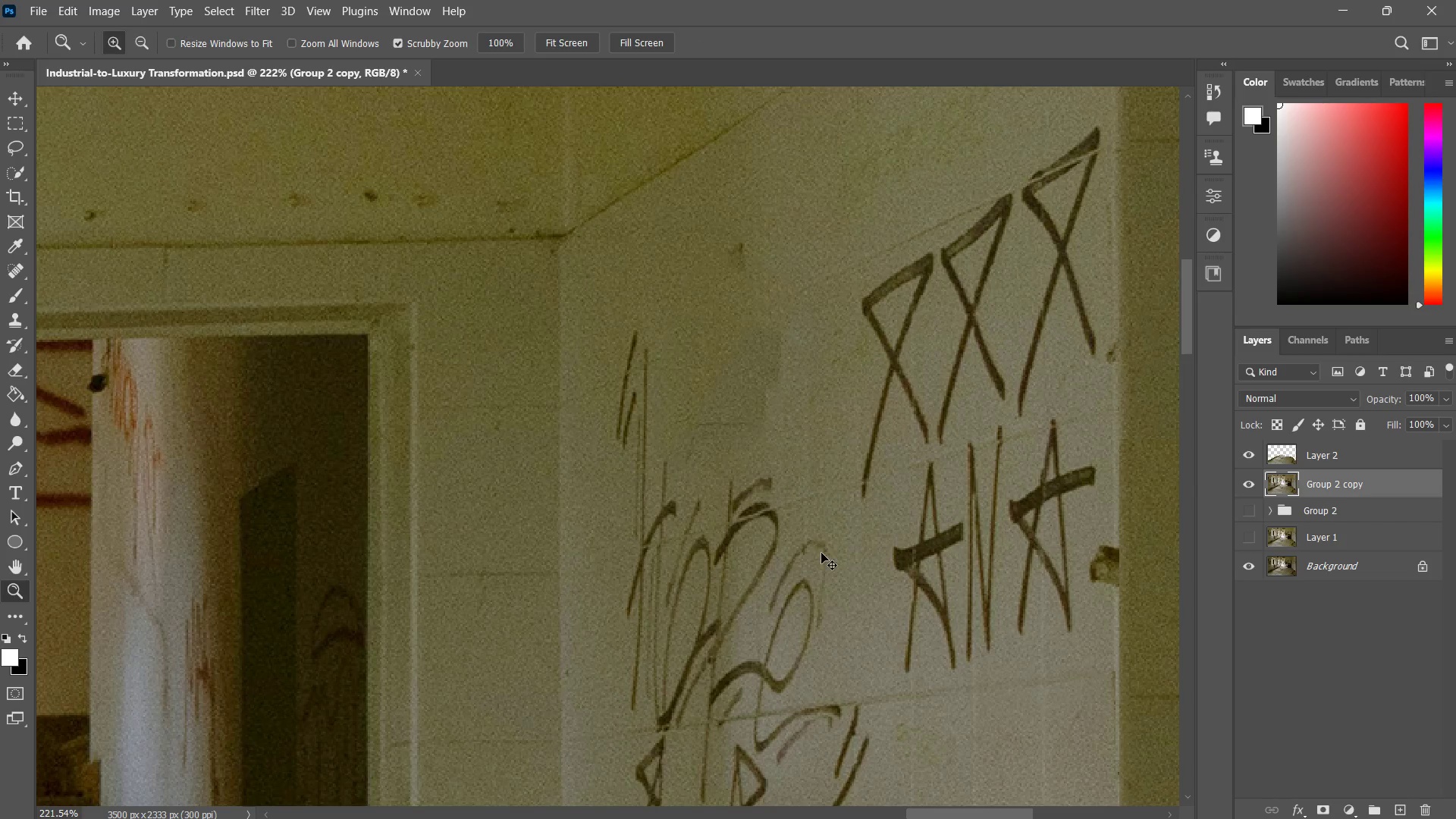 
key(Control+ControlLeft)
 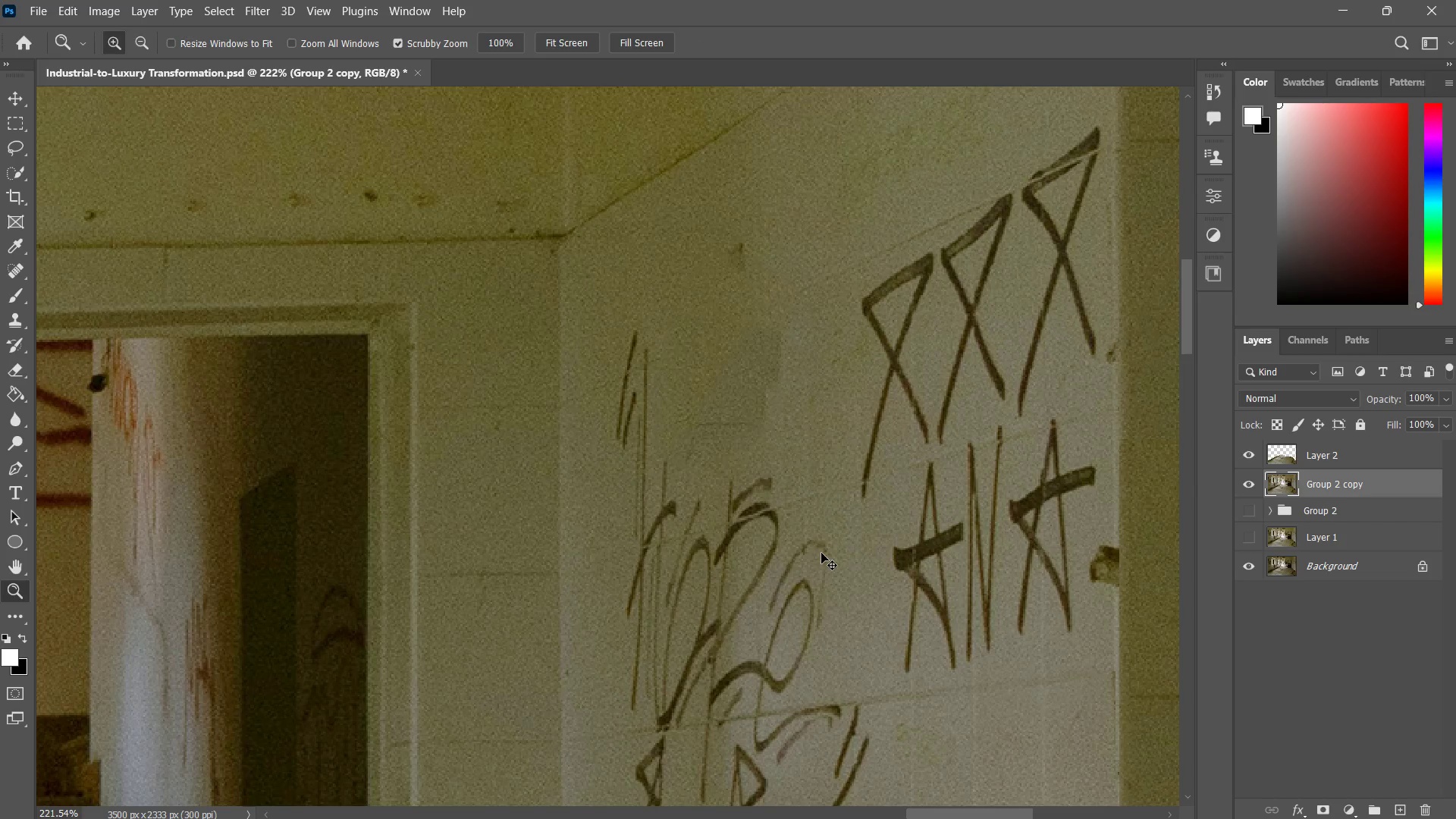 
key(Control+Z)
 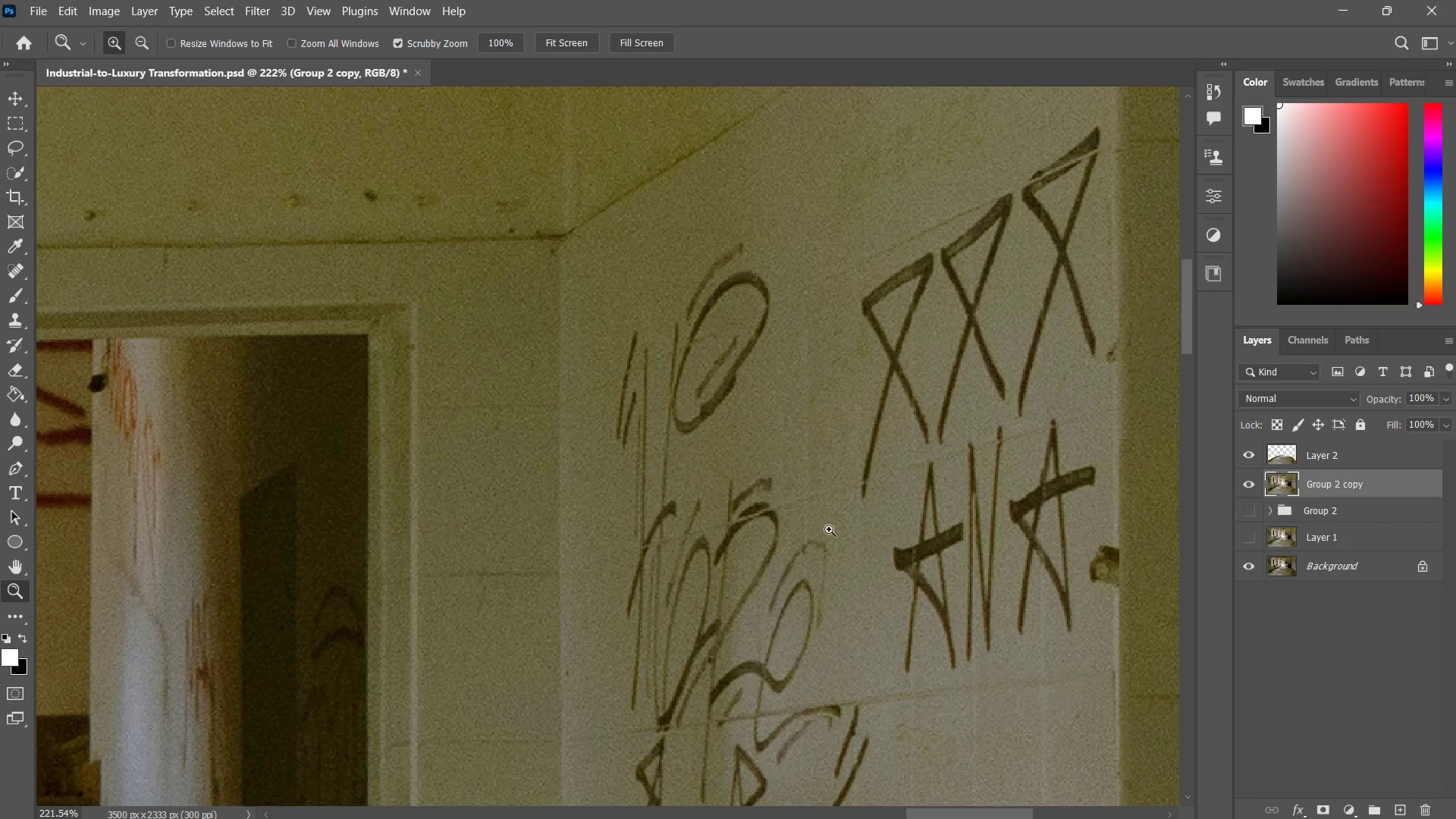 
key(Z)
 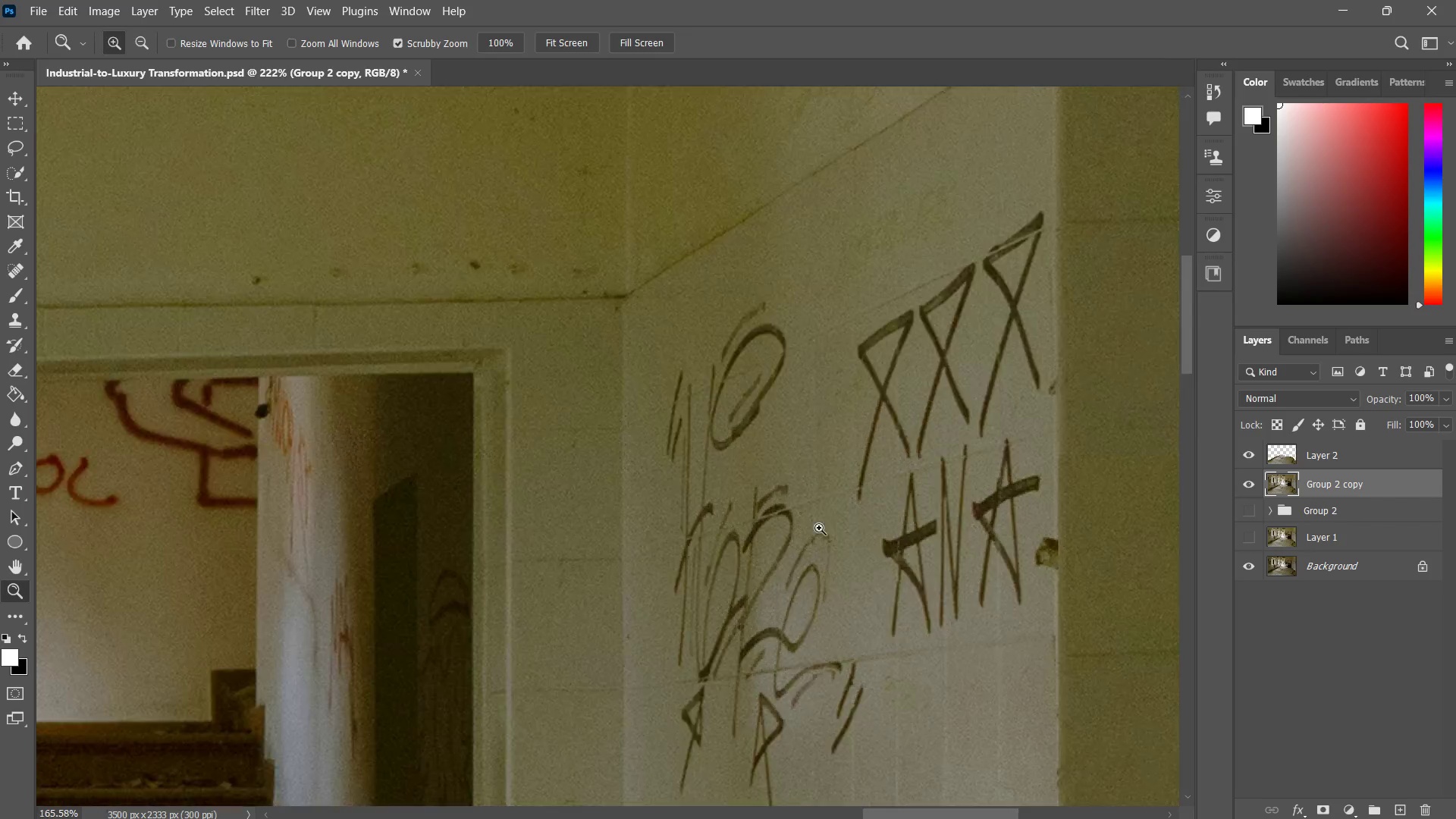 
left_click_drag(start_coordinate=[846, 510], to_coordinate=[787, 548])
 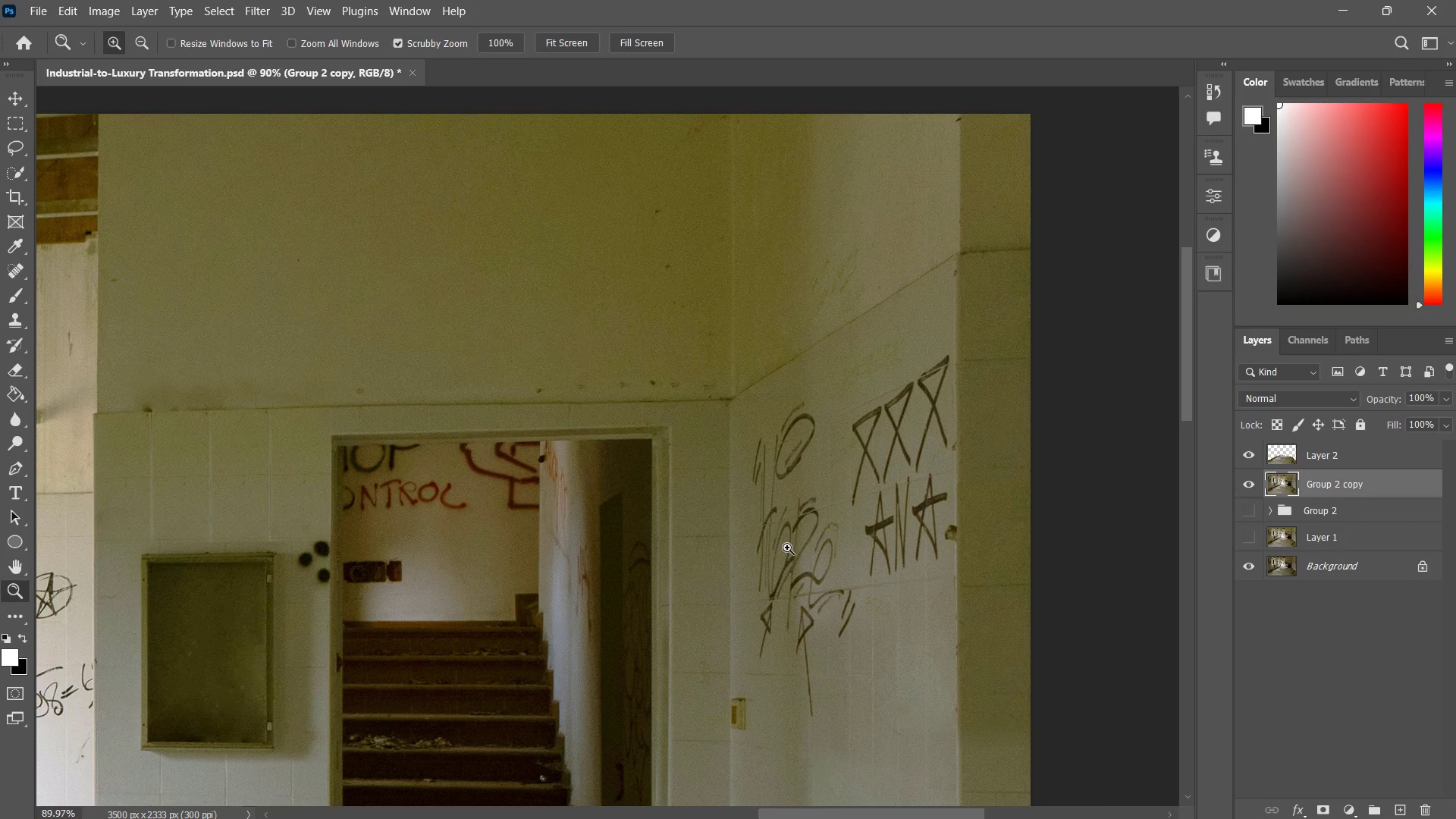 
wait(5.25)
 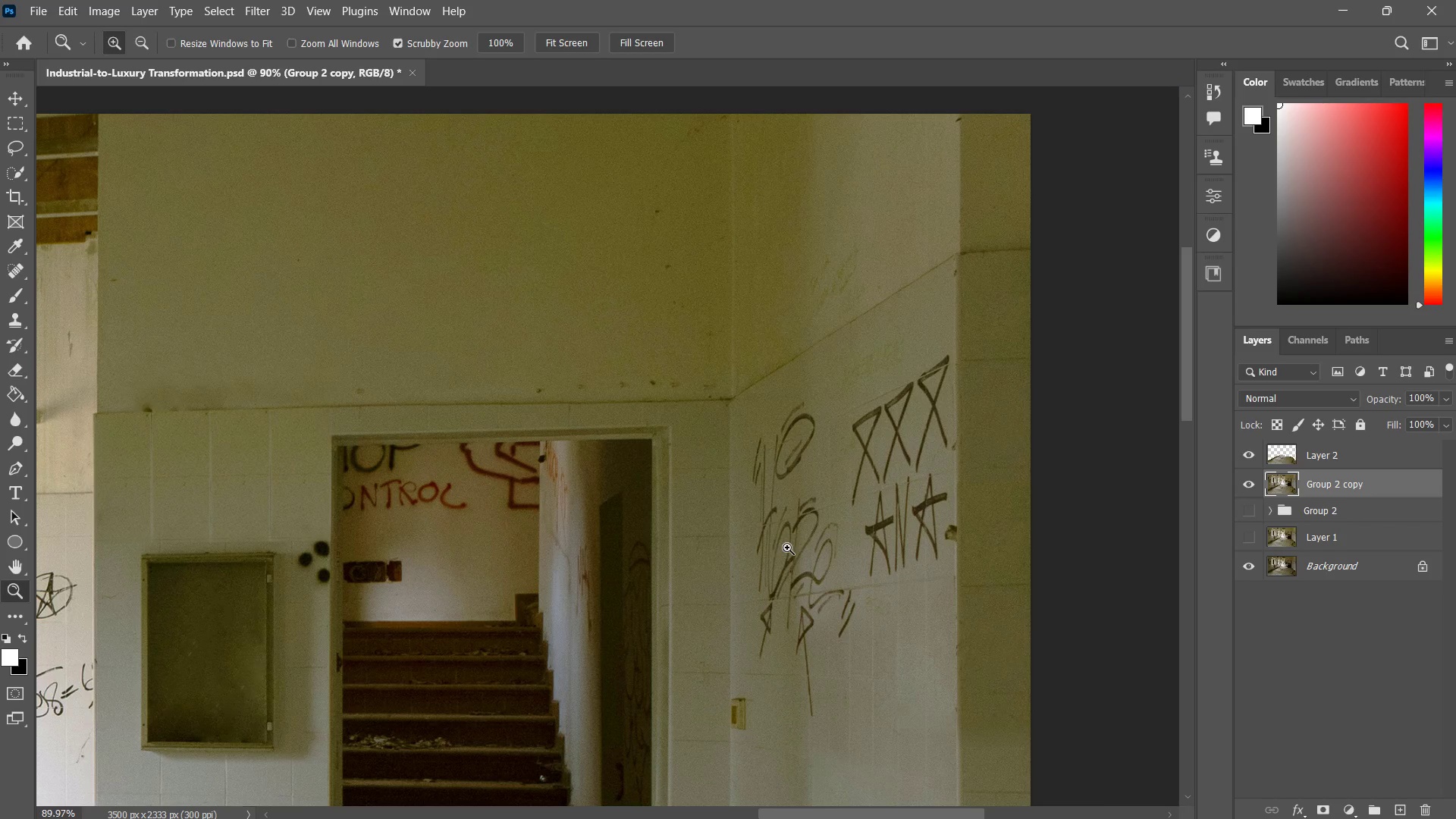 
type(zz zz)
 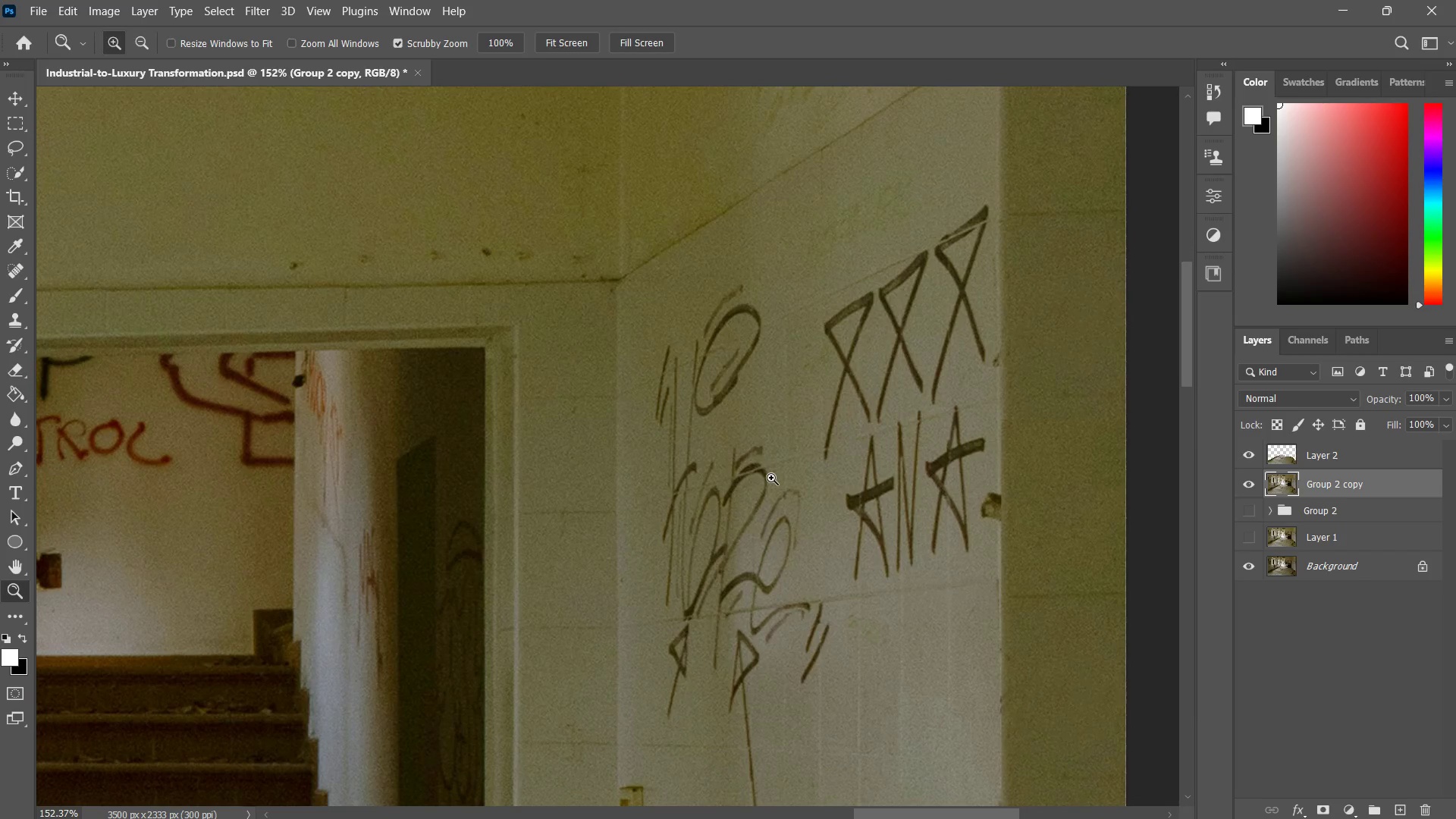 
left_click_drag(start_coordinate=[783, 437], to_coordinate=[858, 377])
 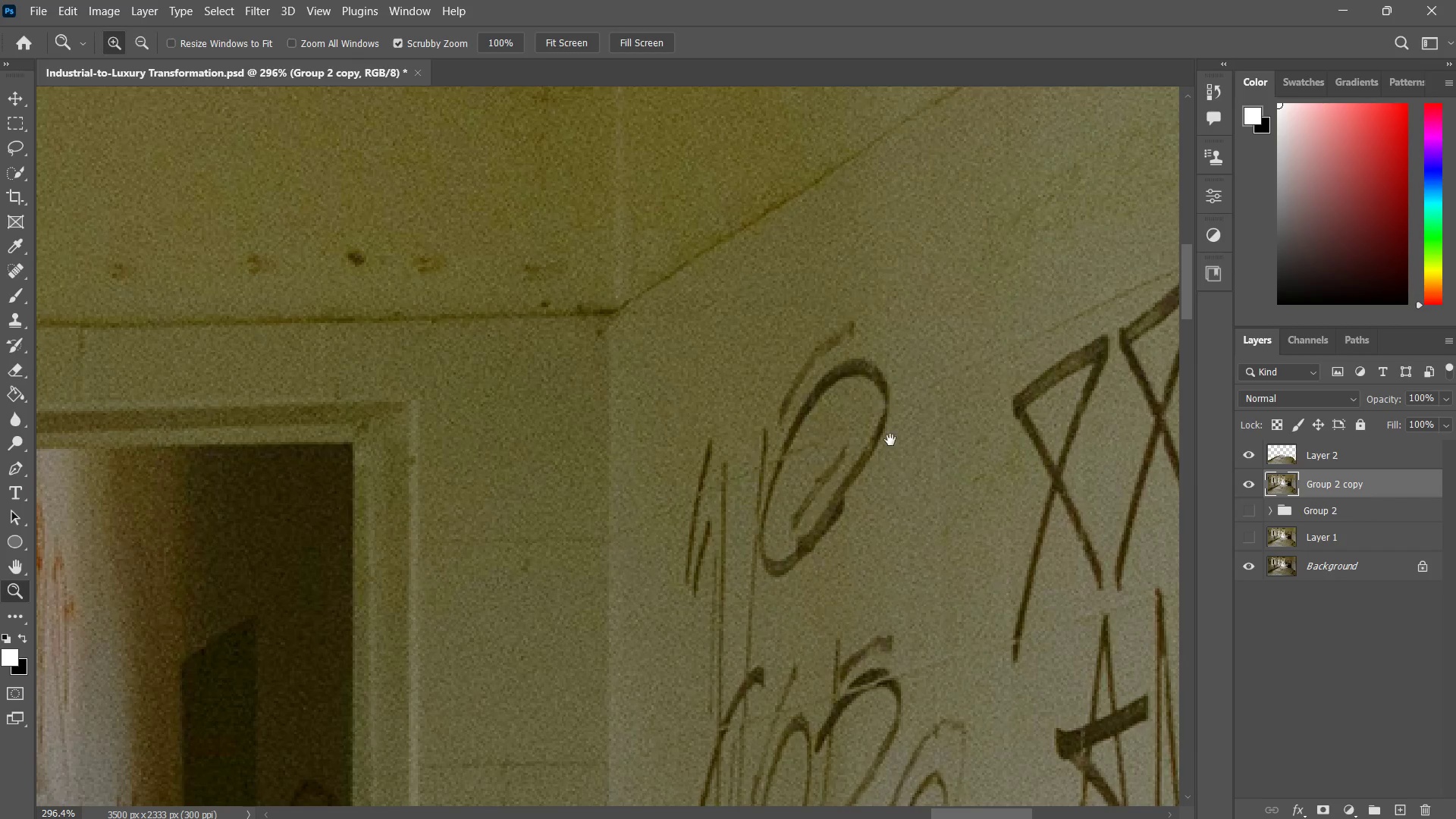 
left_click_drag(start_coordinate=[888, 444], to_coordinate=[883, 332])
 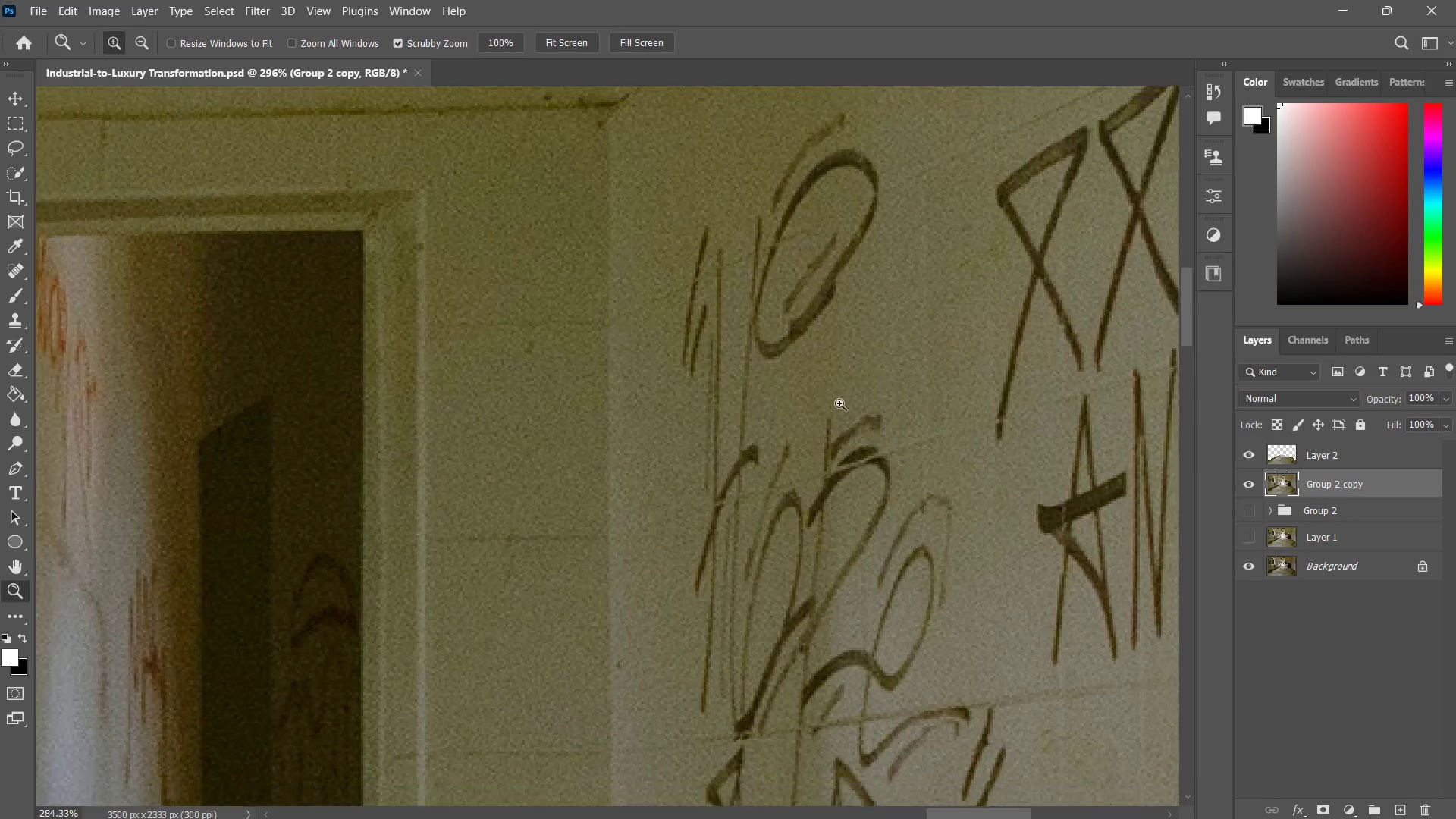 
left_click_drag(start_coordinate=[863, 375], to_coordinate=[798, 437])
 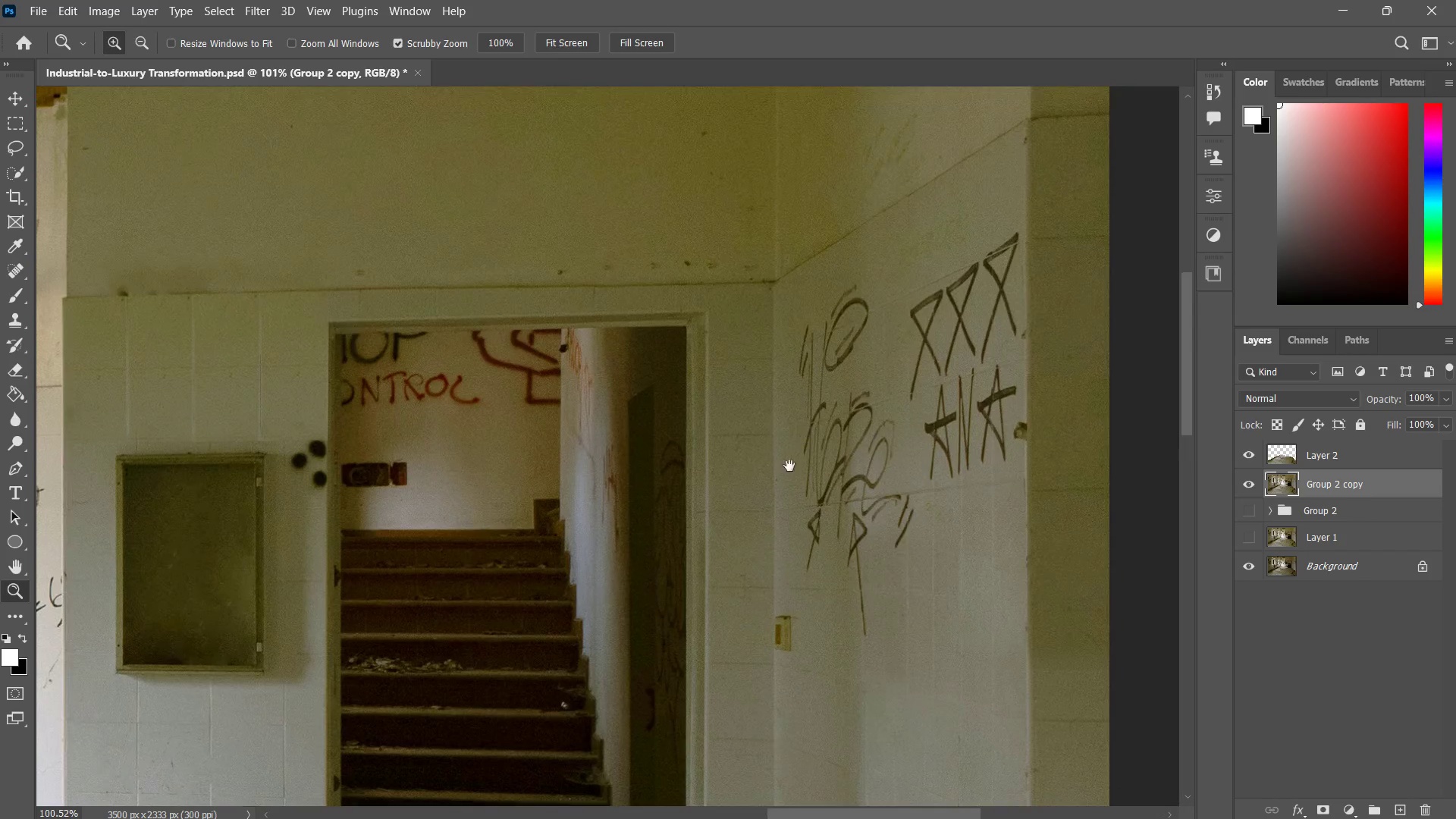 
left_click_drag(start_coordinate=[805, 438], to_coordinate=[754, 522])
 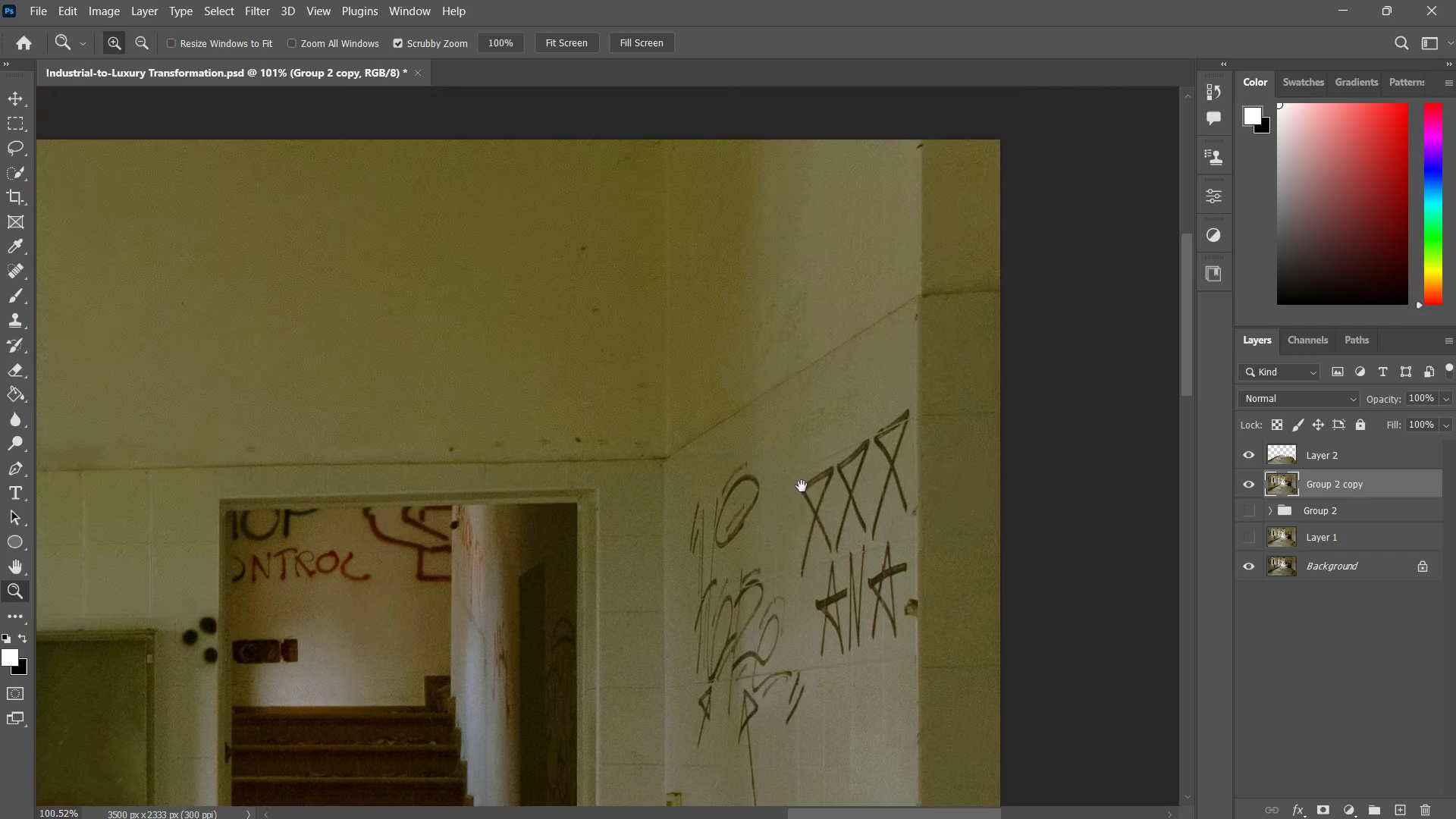 
left_click_drag(start_coordinate=[767, 507], to_coordinate=[825, 462])
 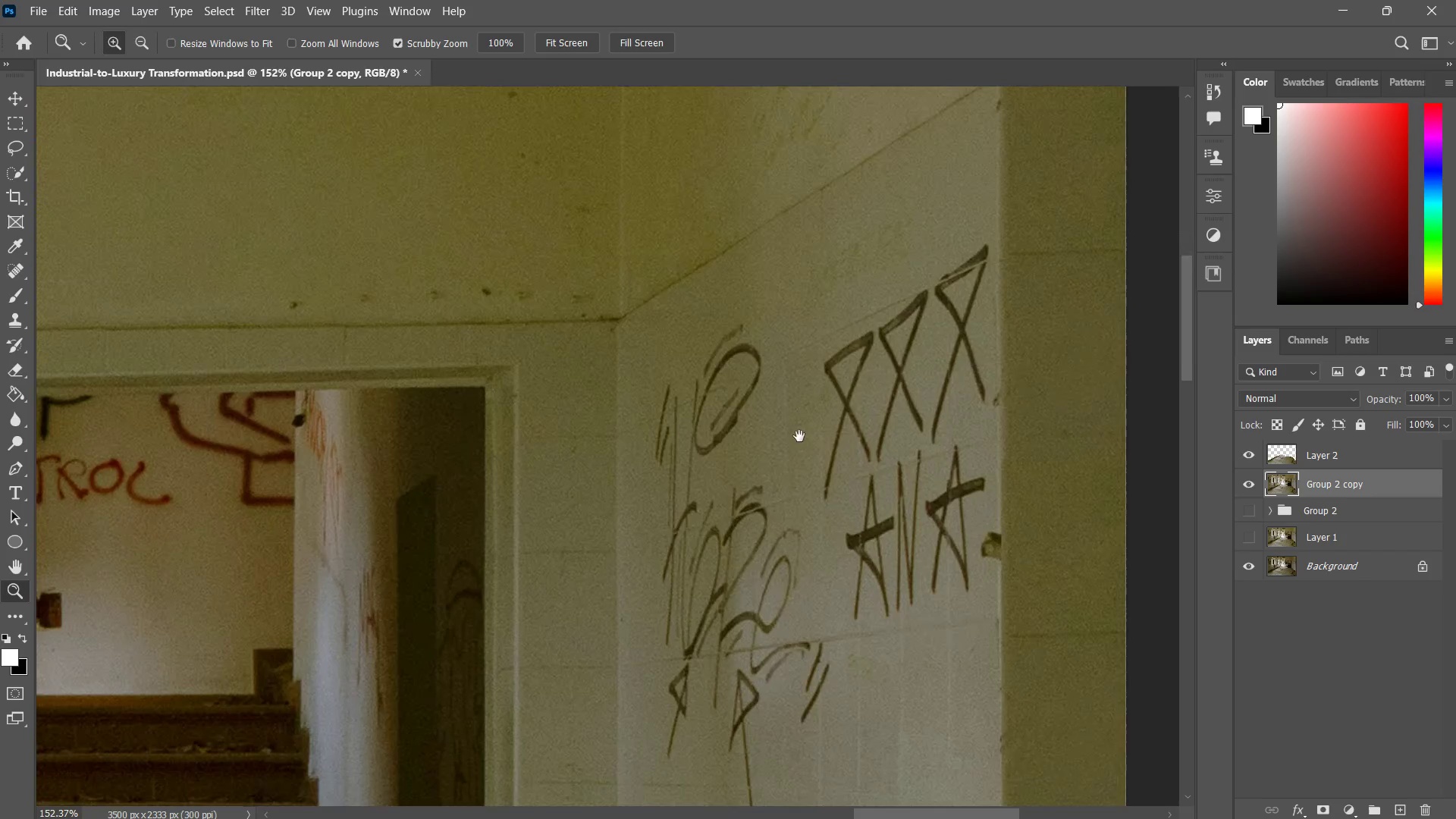 
hold_key(key=Space, duration=0.5)
 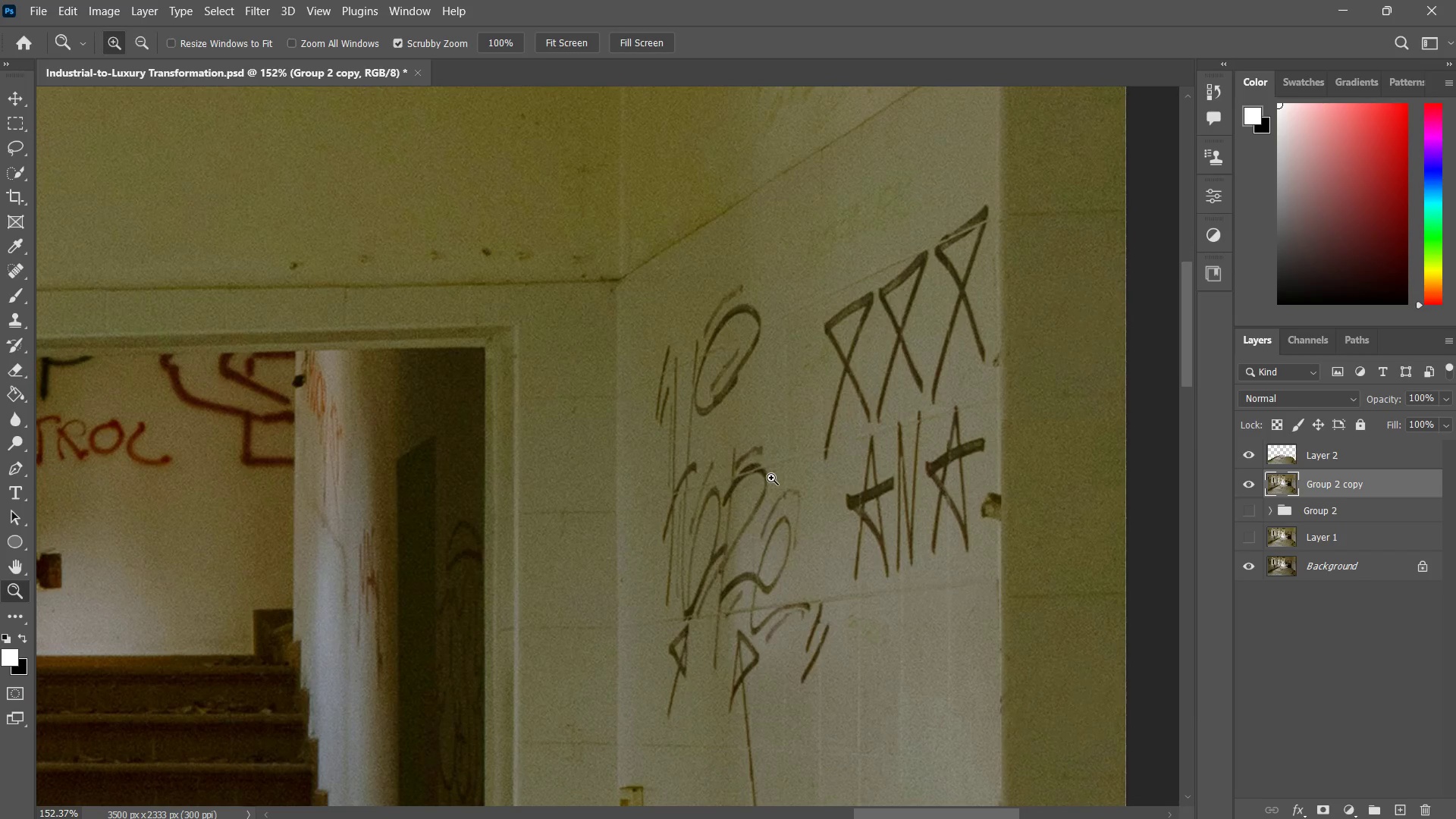 
left_click_drag(start_coordinate=[794, 526], to_coordinate=[799, 436])
 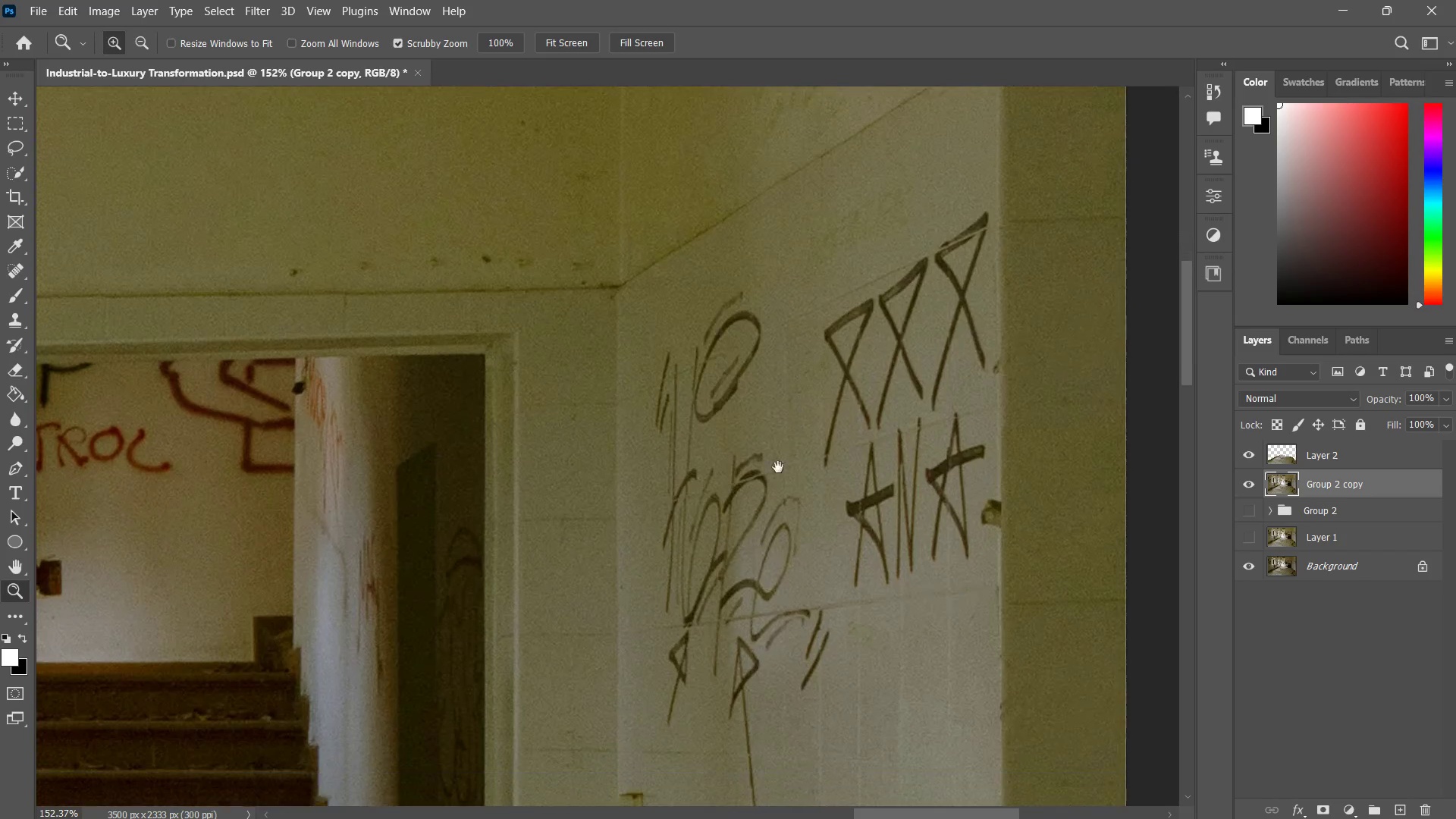 
left_click_drag(start_coordinate=[786, 454], to_coordinate=[771, 478])
 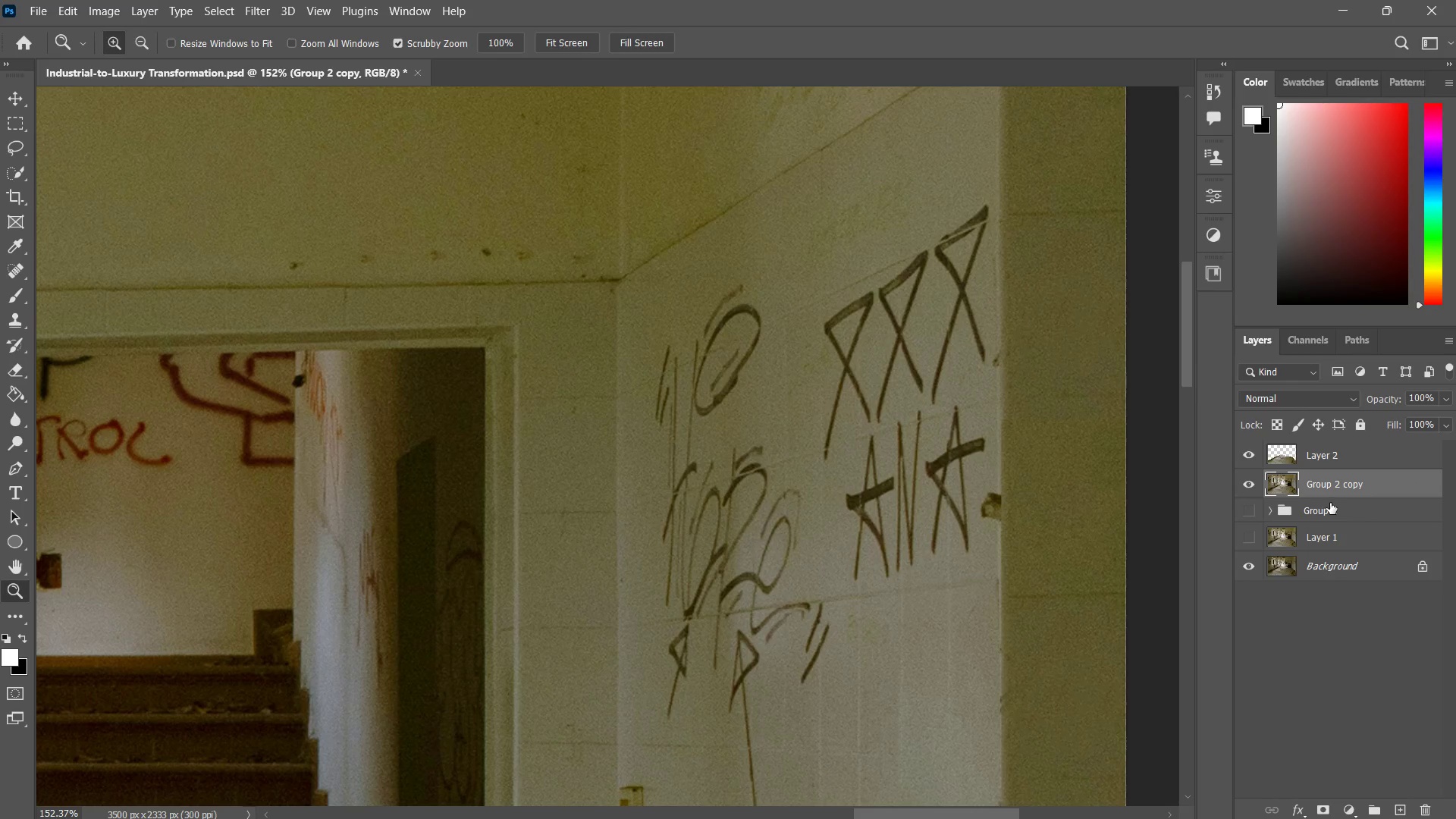 
key(Control+J)
 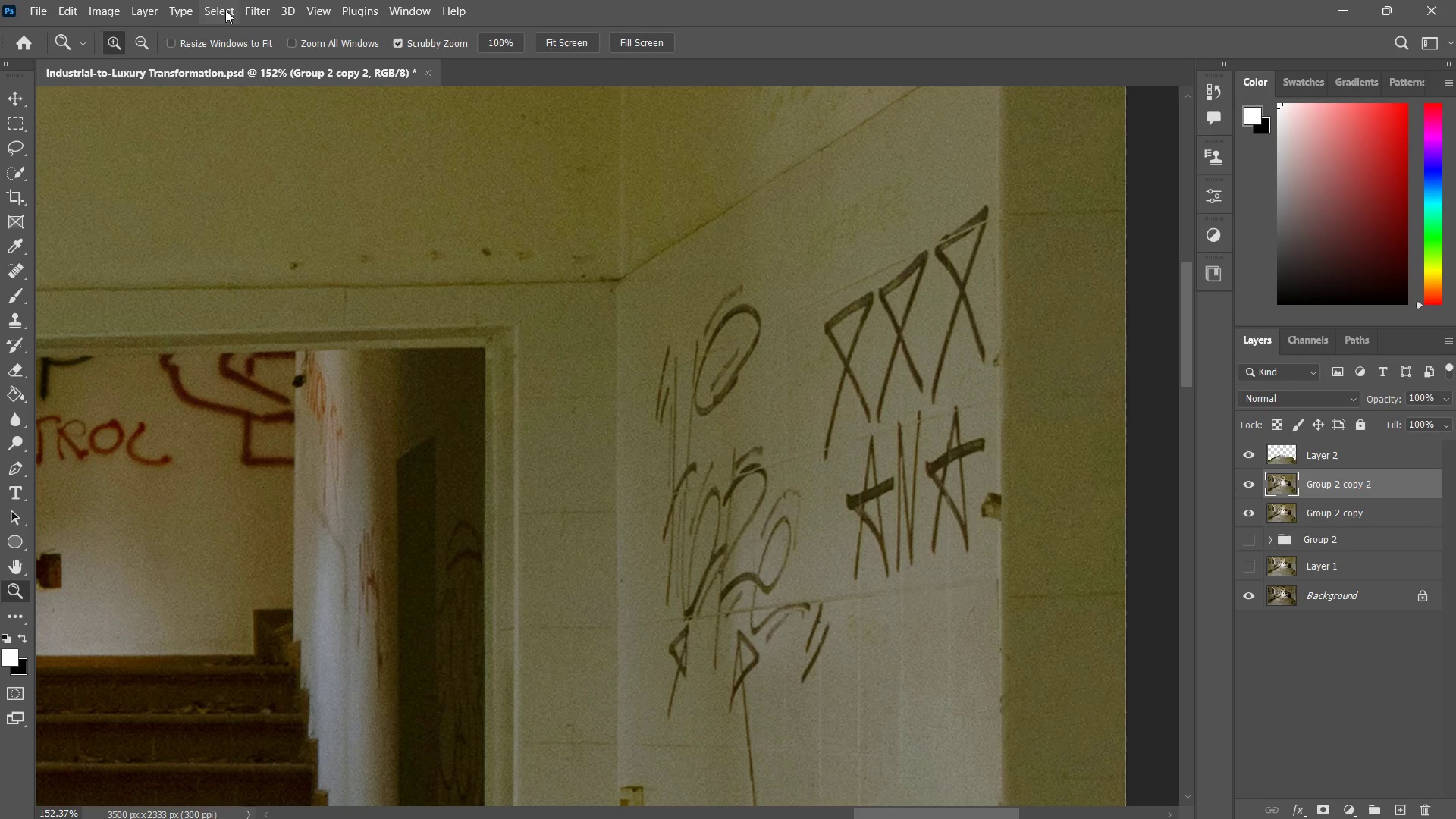 
left_click([258, 4])
 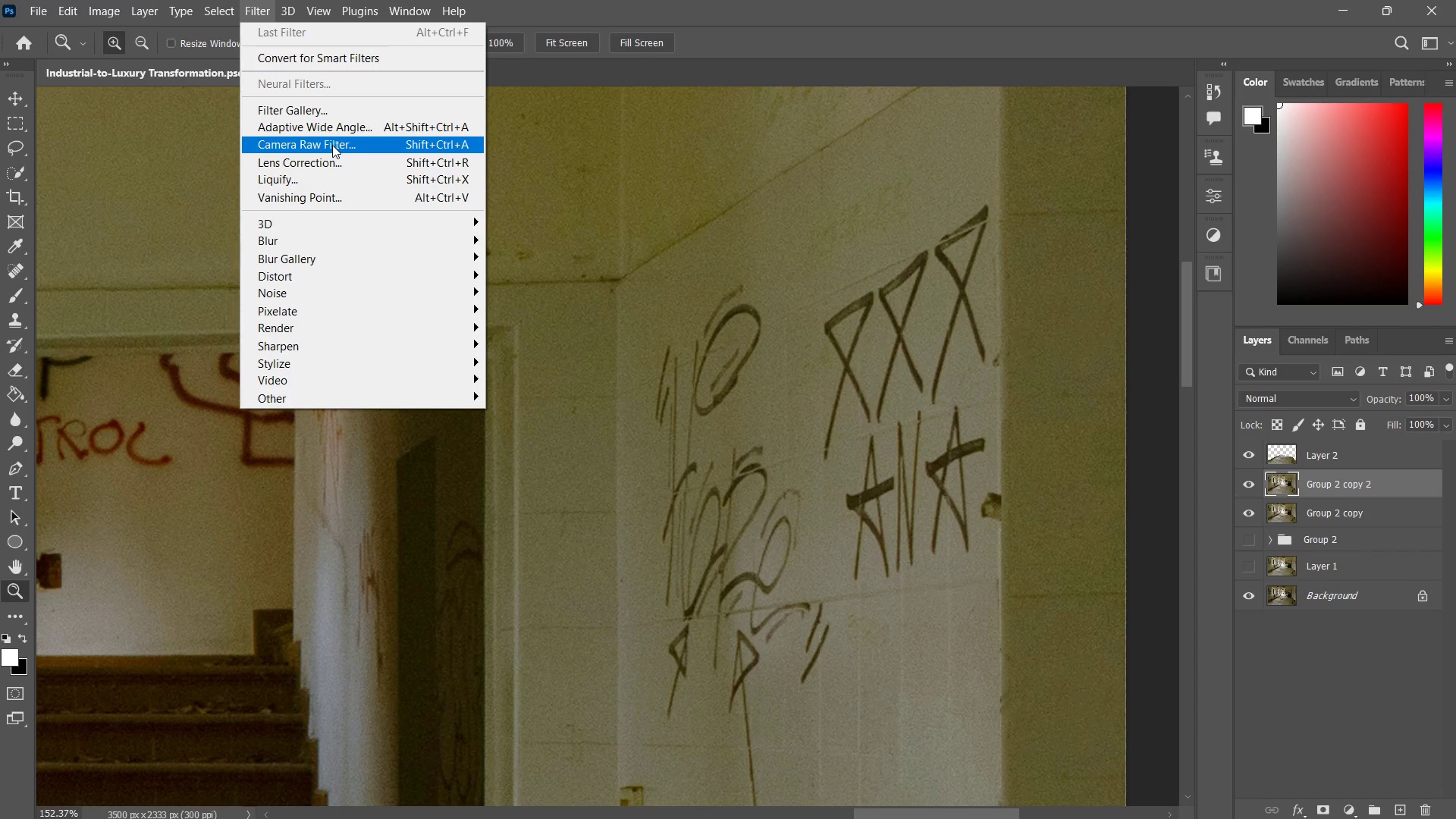 
left_click([332, 145])
 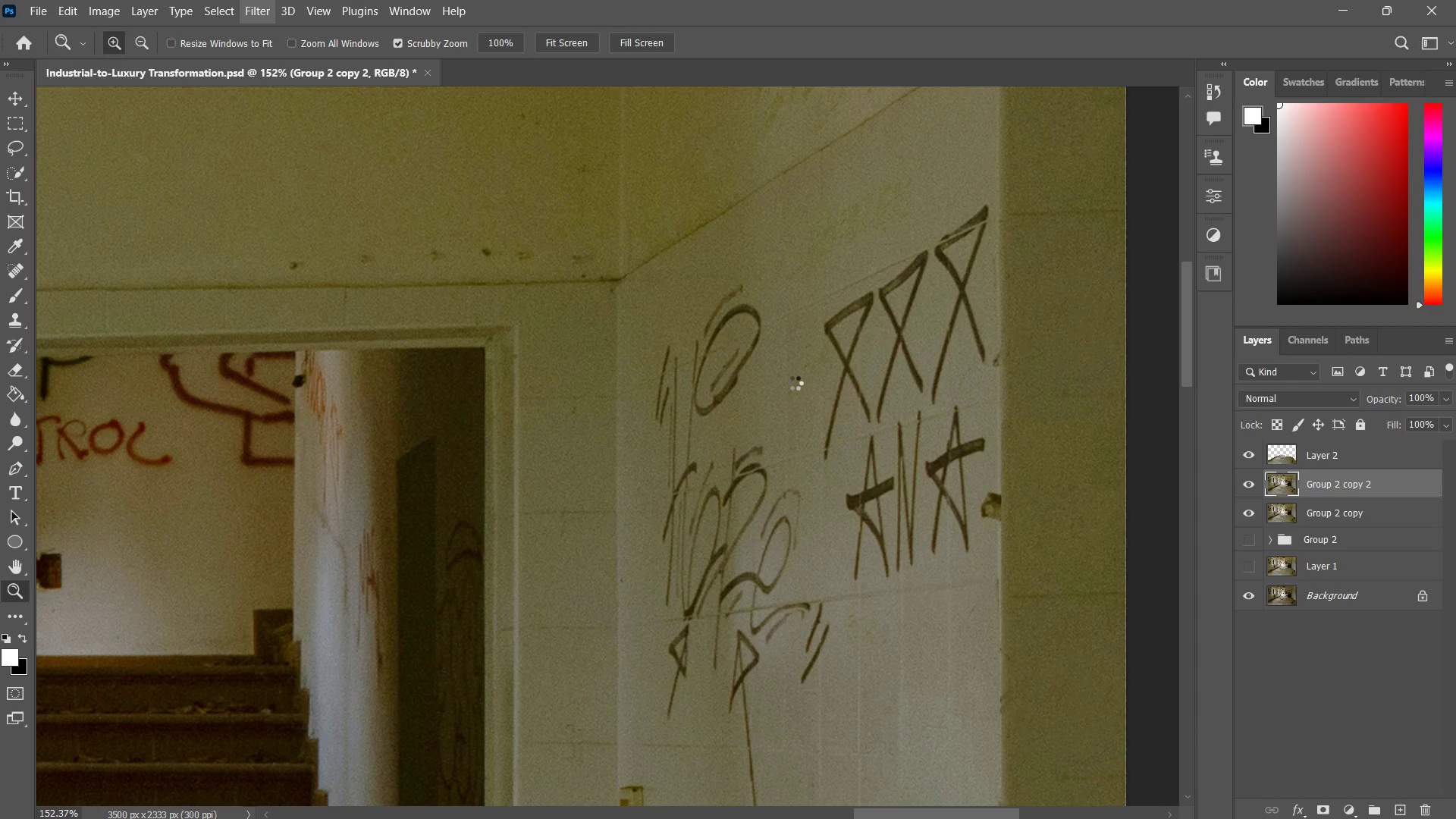 
wait(7.27)
 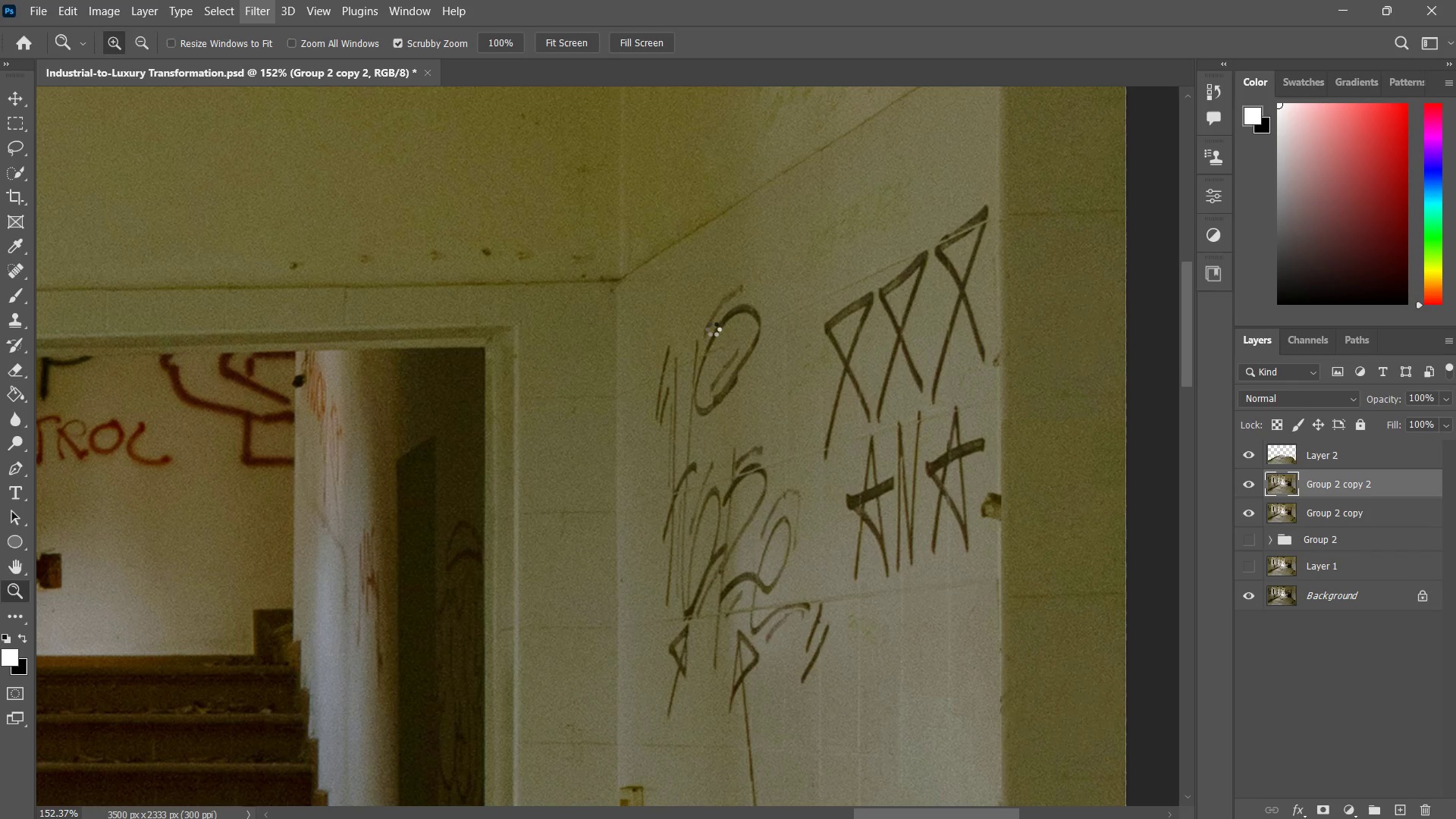 
key(Escape)
 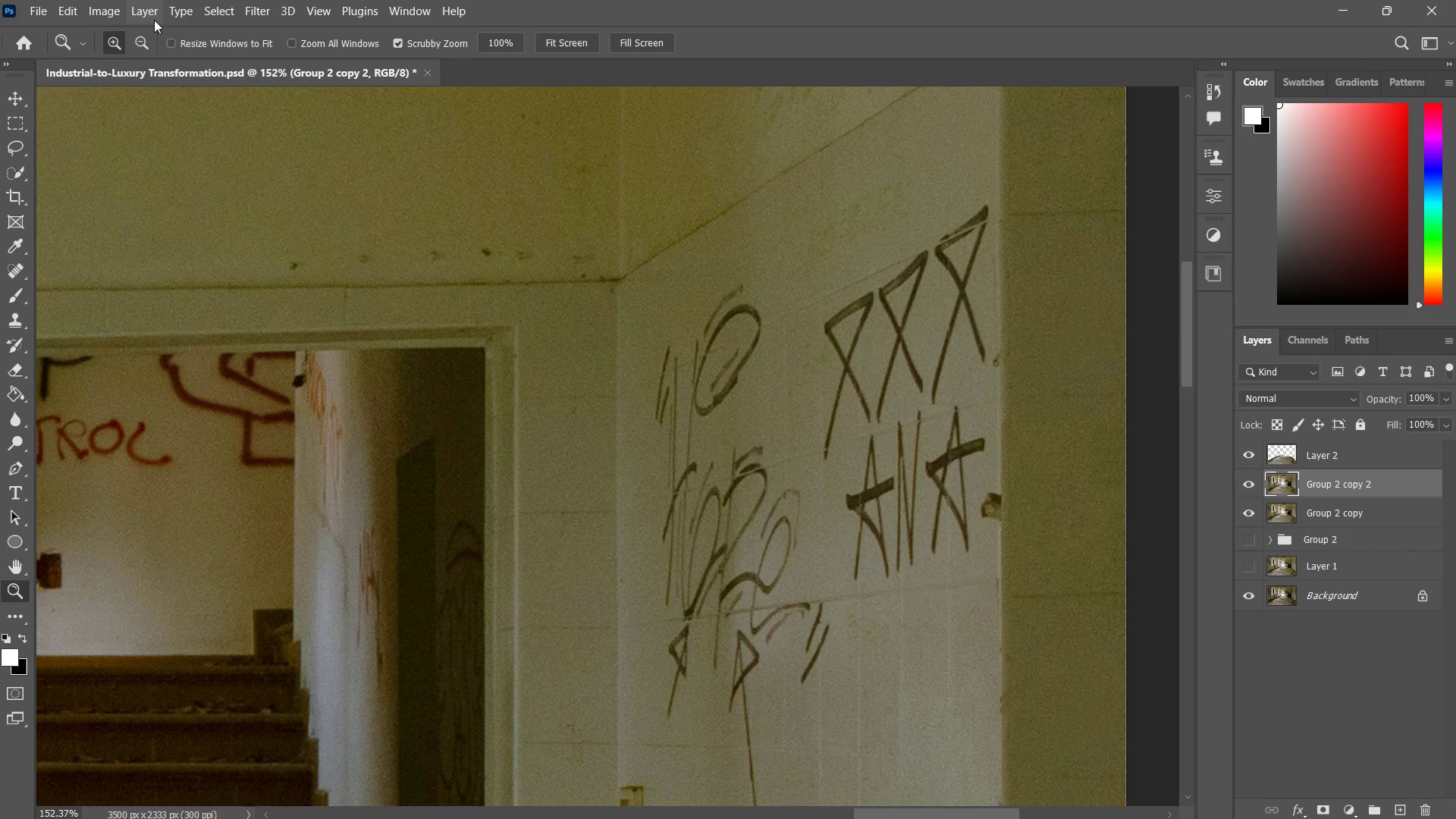 
left_click([98, 9])
 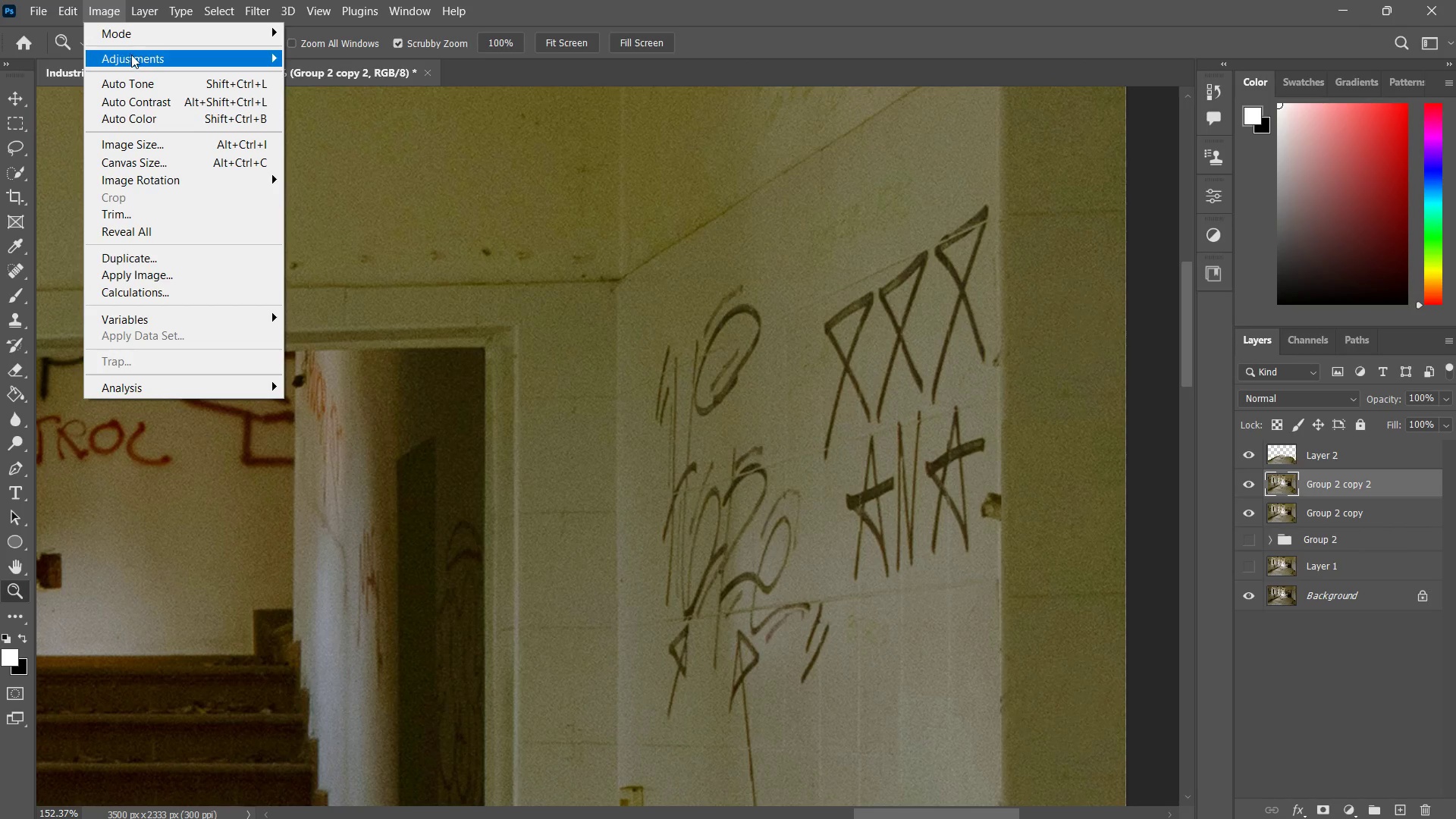 
left_click([131, 55])
 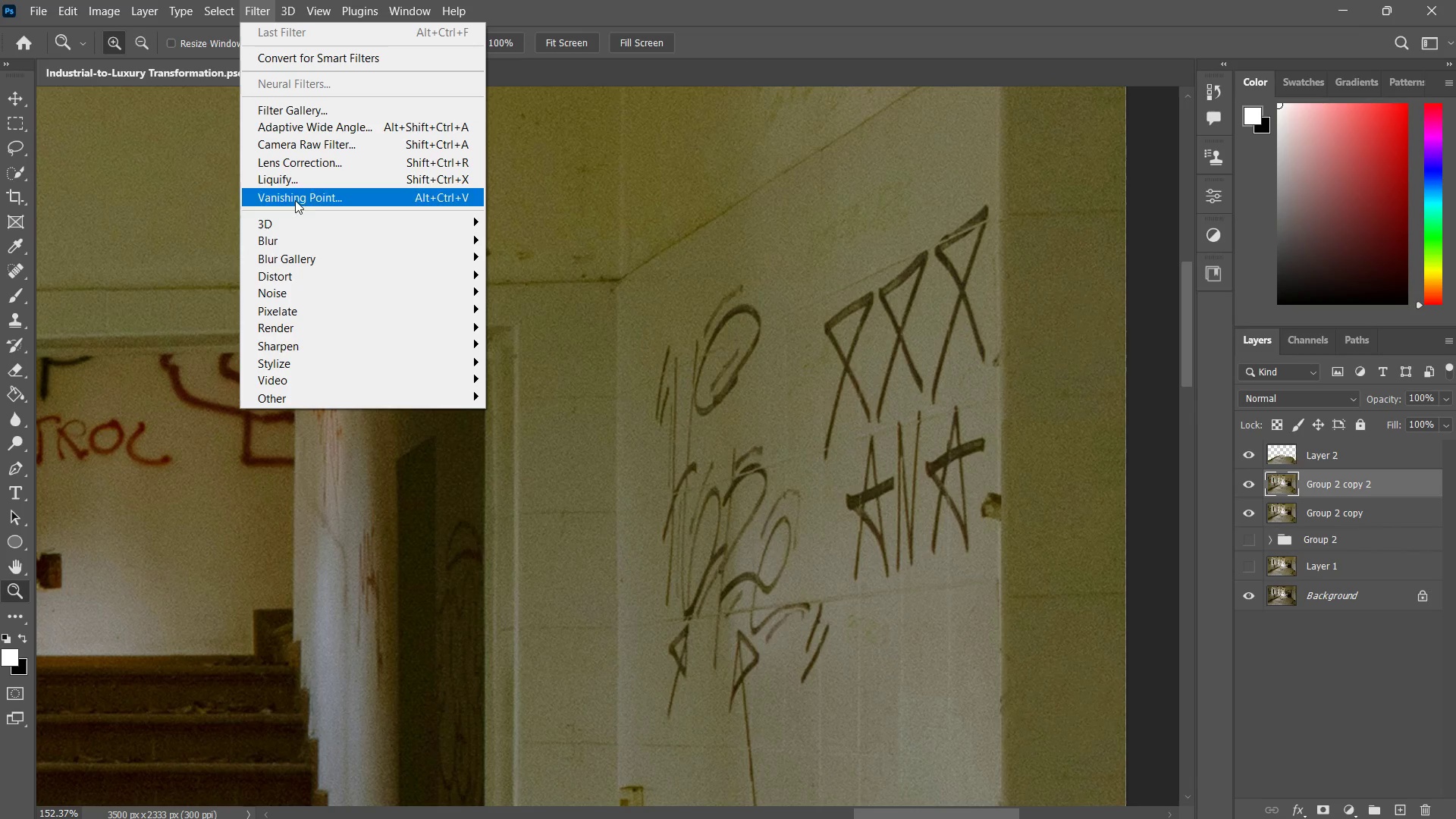 
left_click([297, 241])
 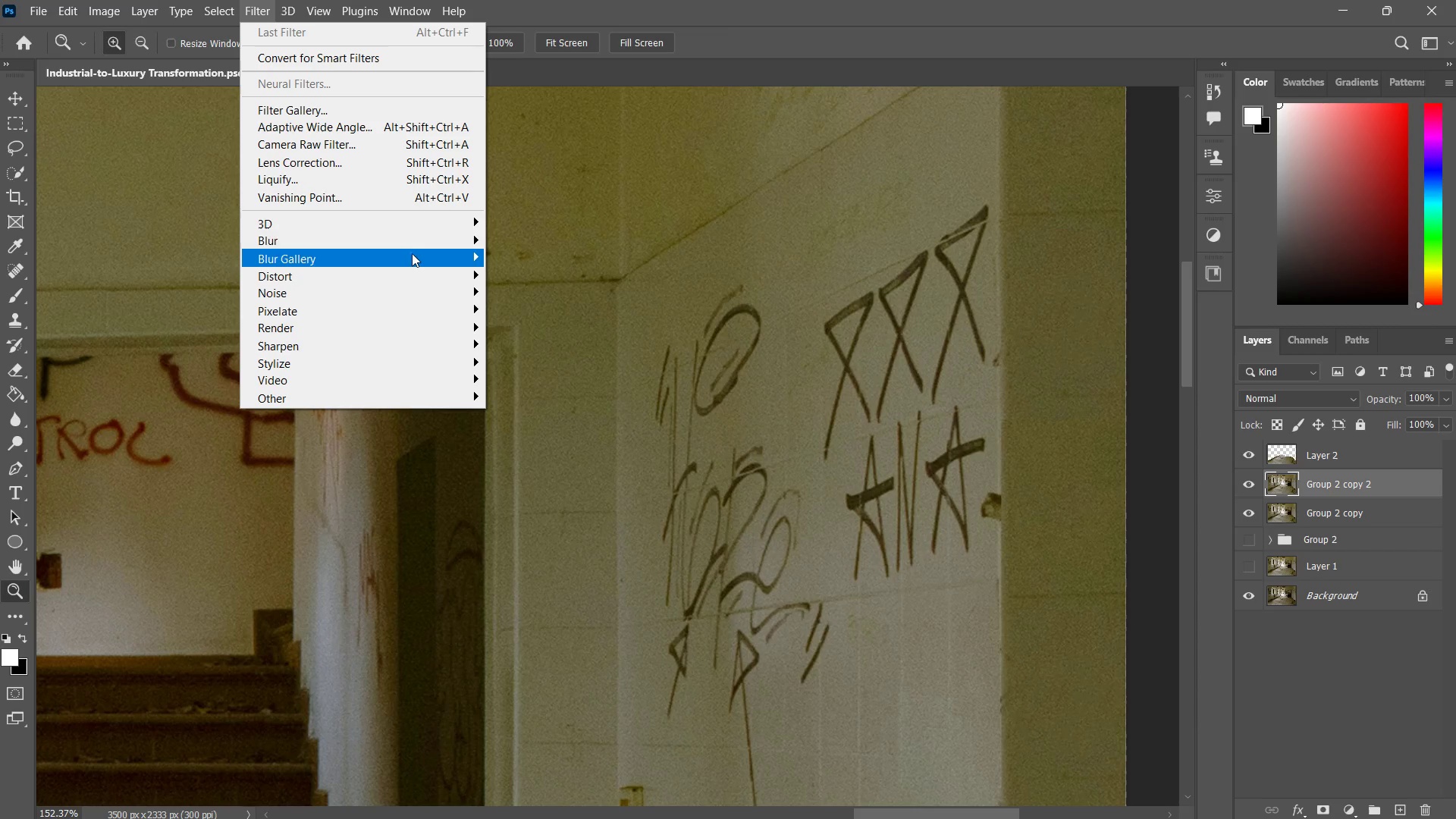 
left_click([407, 235])
 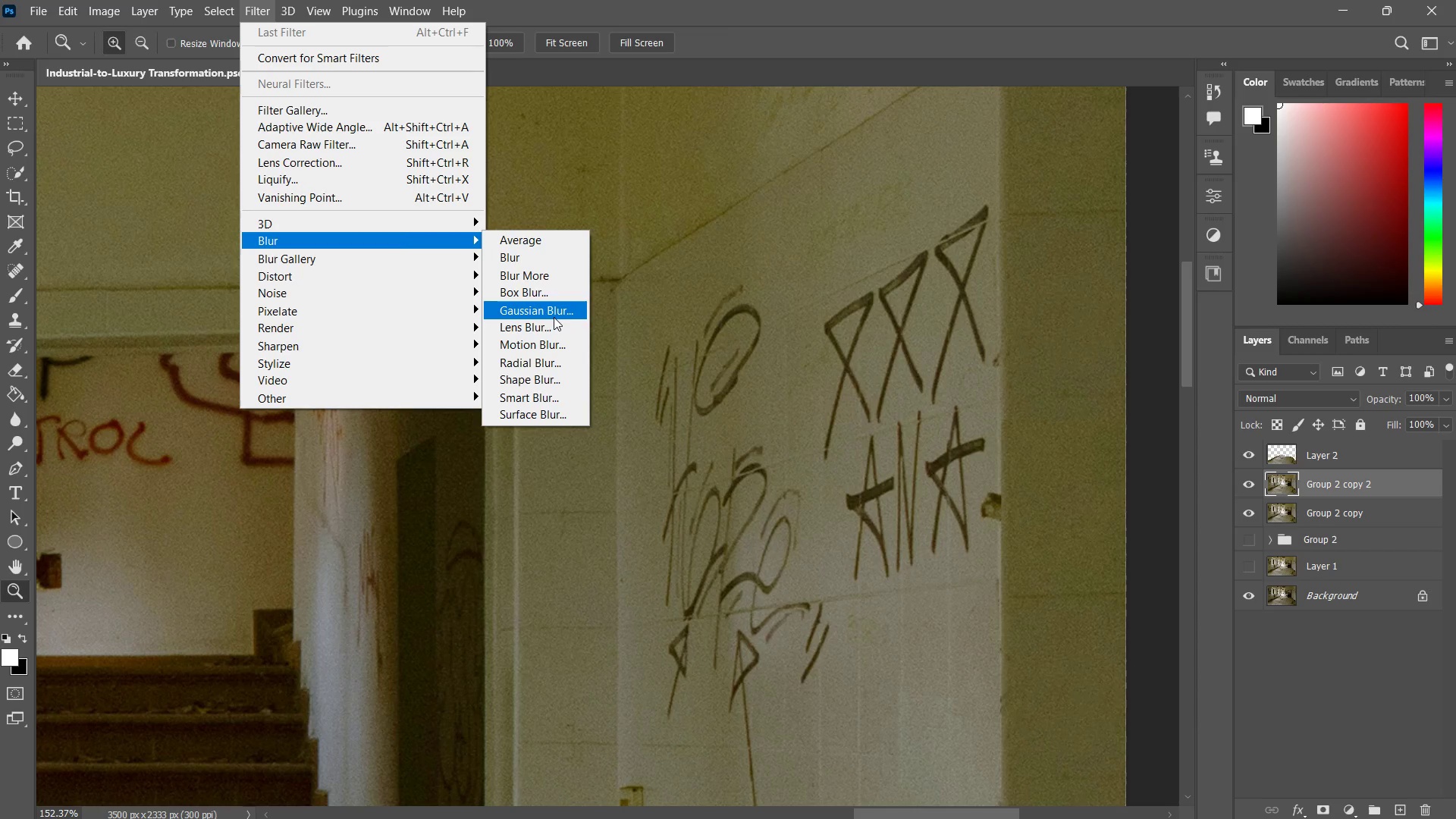 
left_click([552, 315])
 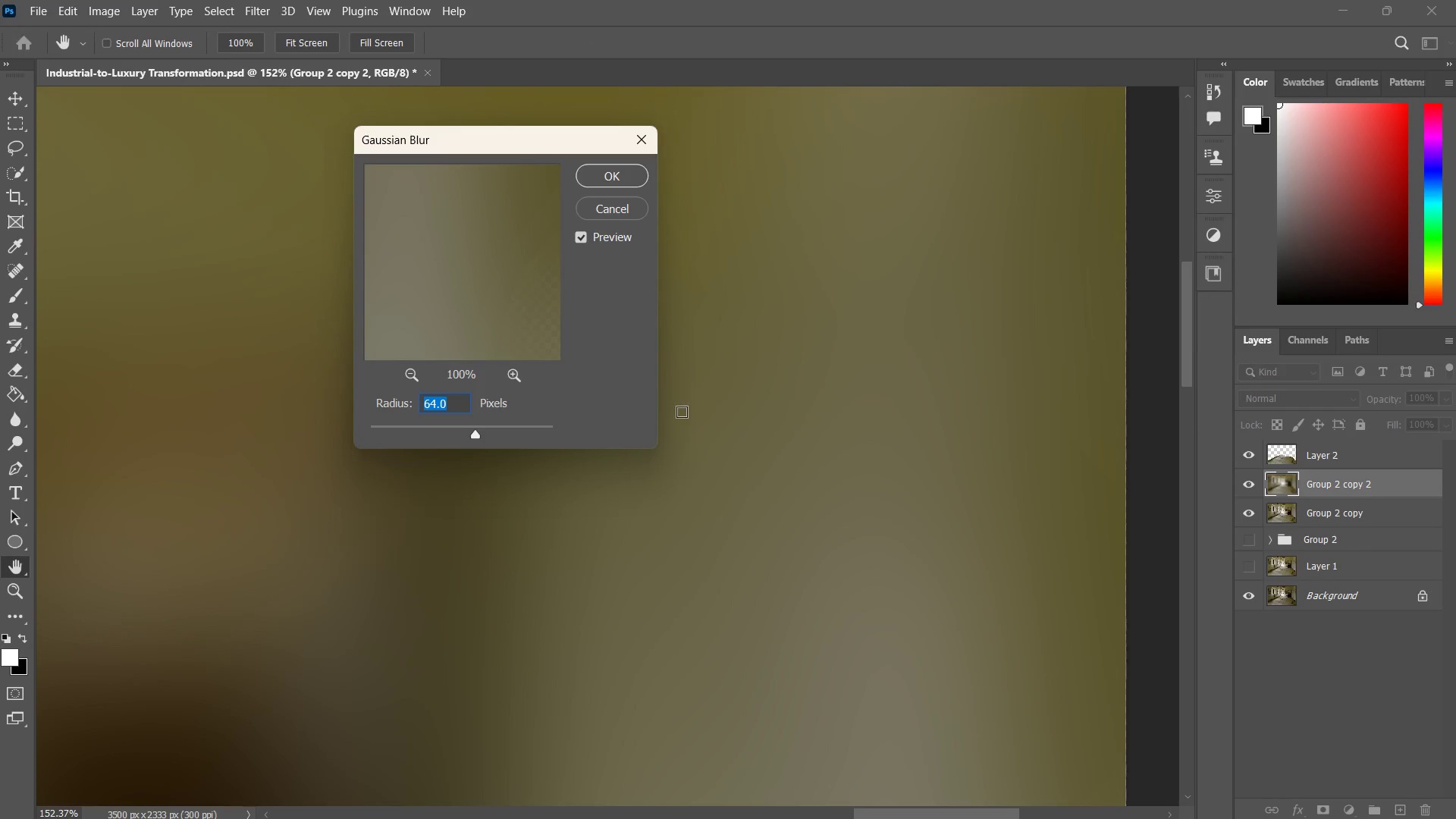 
left_click_drag(start_coordinate=[467, 432], to_coordinate=[435, 432])
 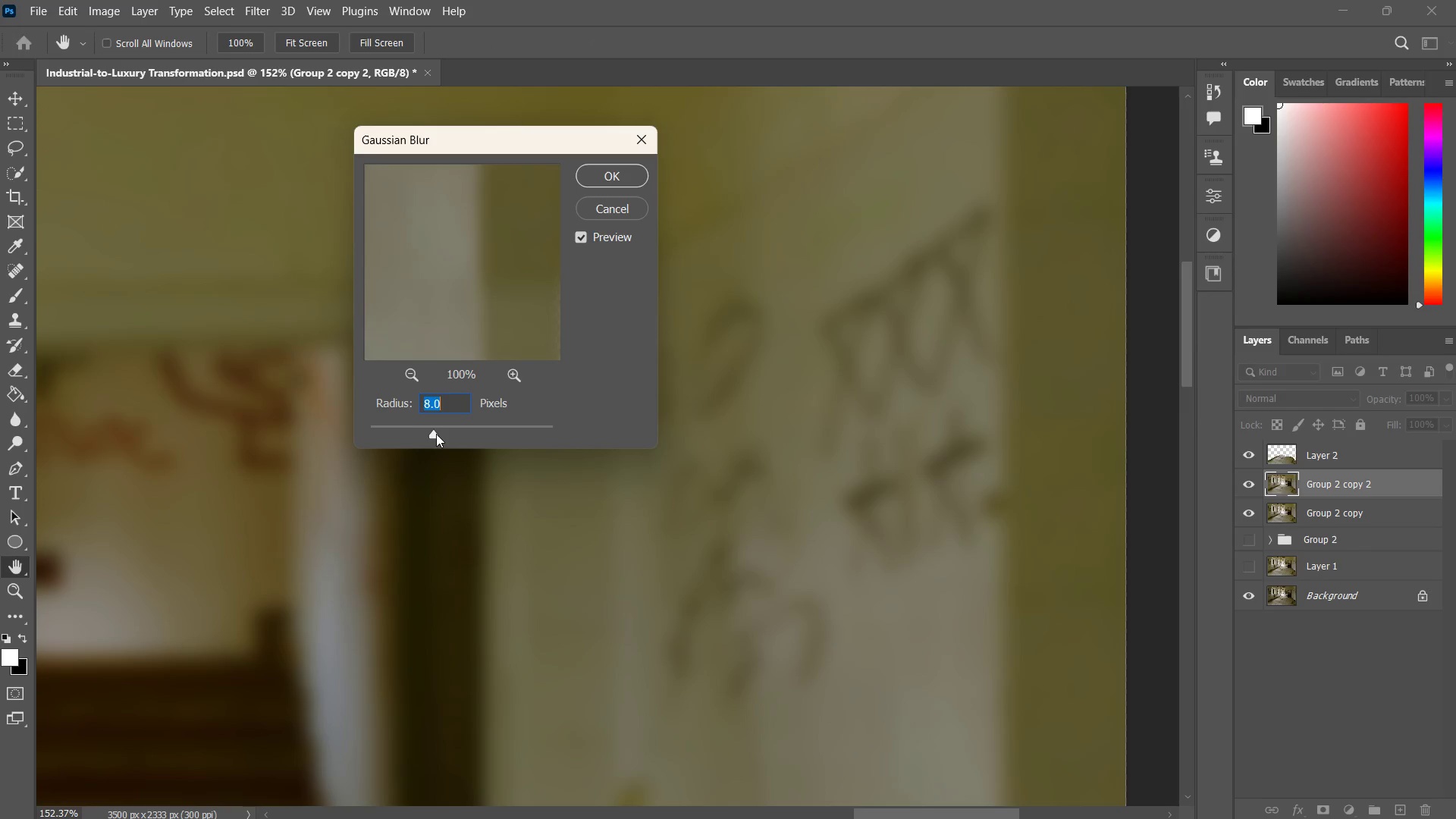 
left_click_drag(start_coordinate=[436, 434], to_coordinate=[500, 424])
 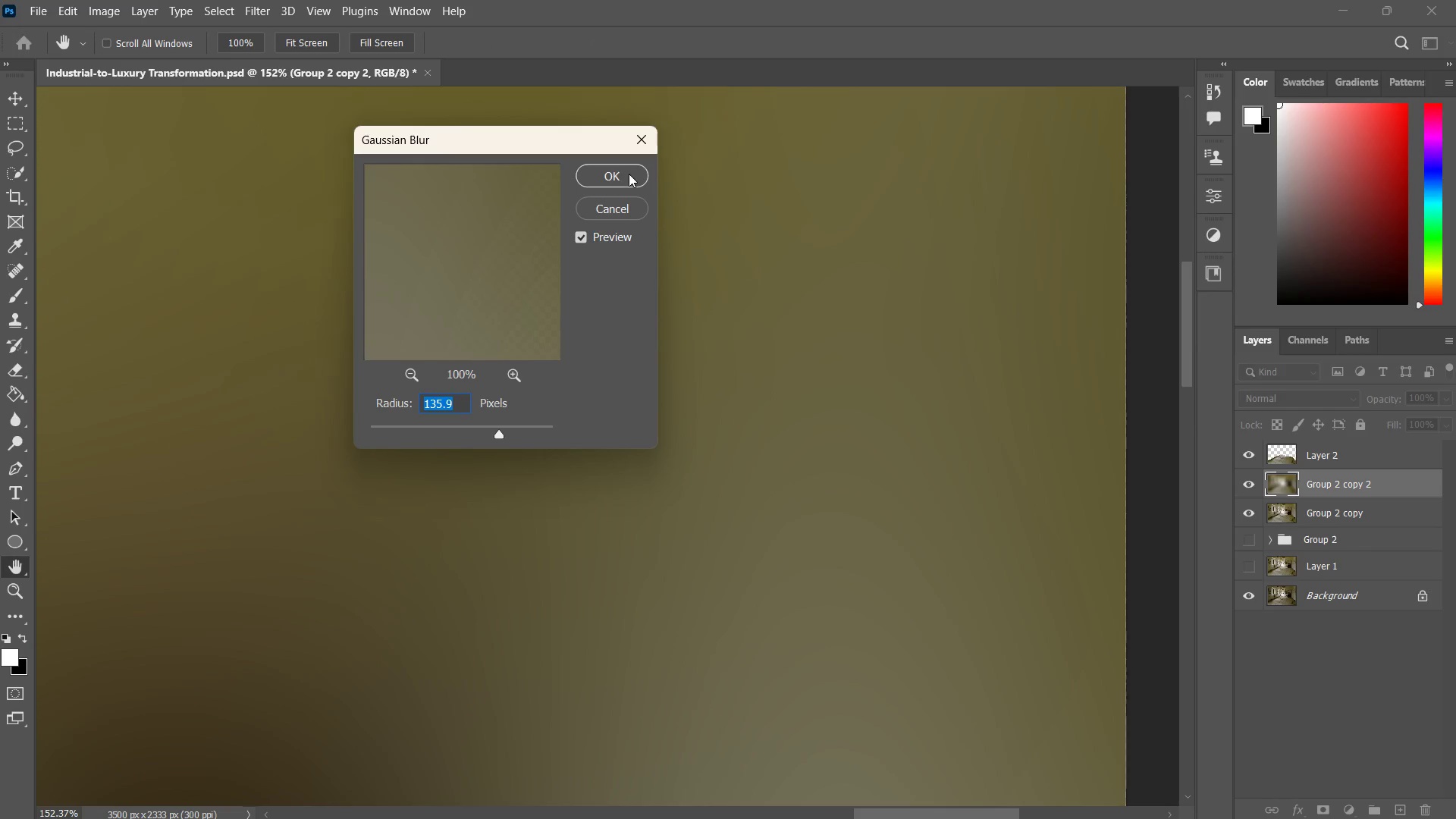 
left_click([625, 181])
 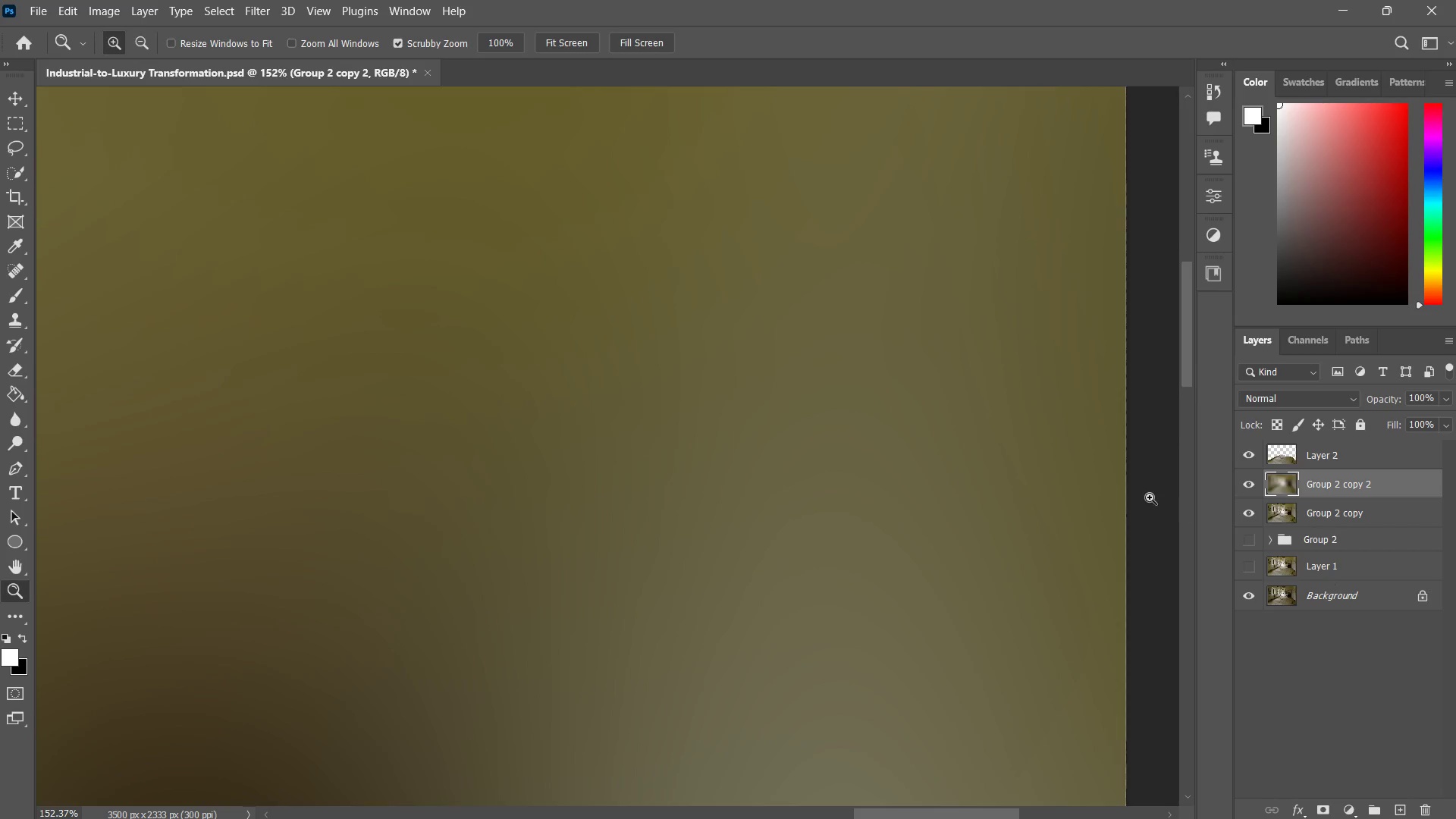 
key(Z)
 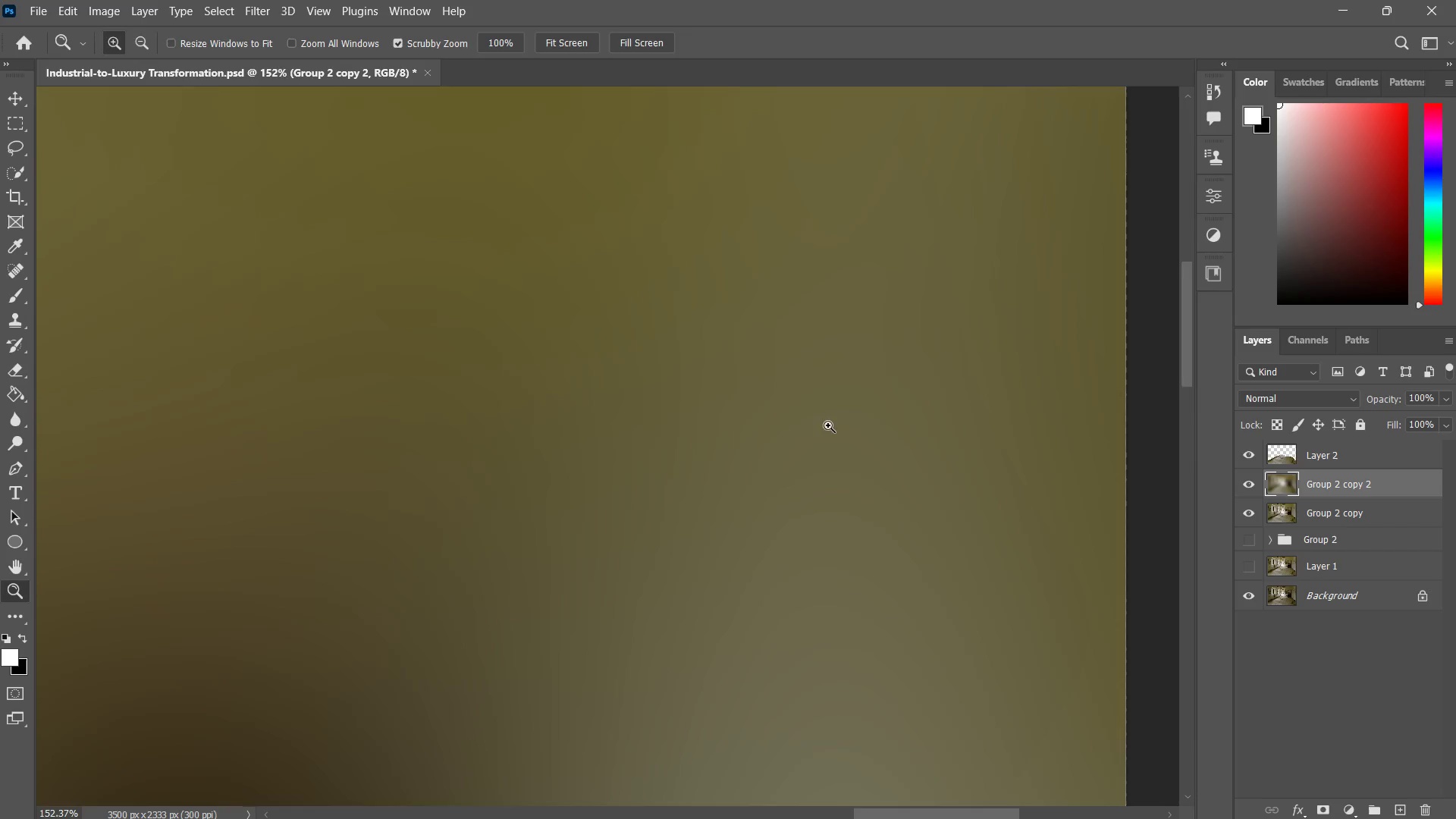 
left_click_drag(start_coordinate=[833, 421], to_coordinate=[761, 482])
 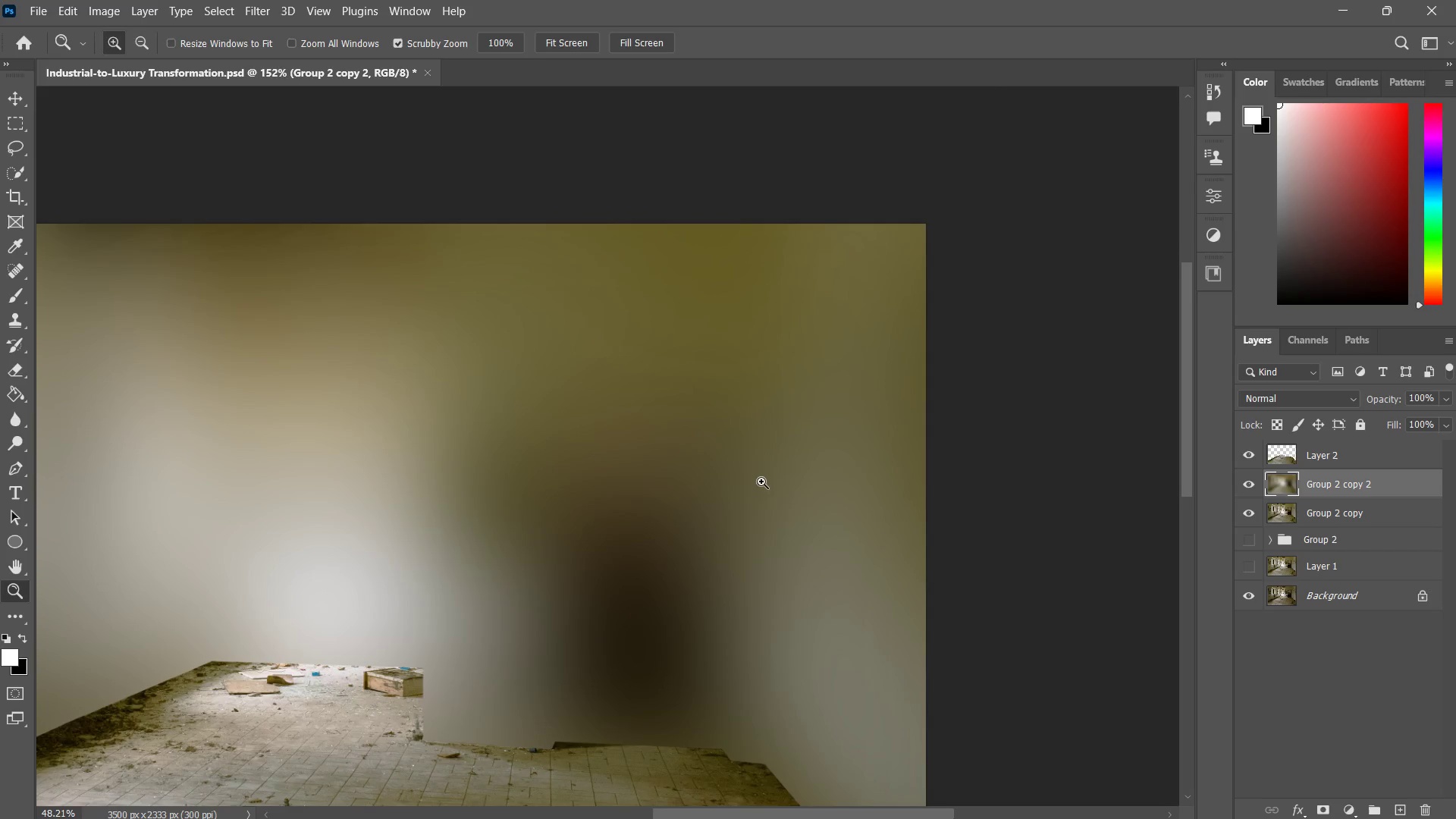 
hold_key(key=Space, duration=0.7)
 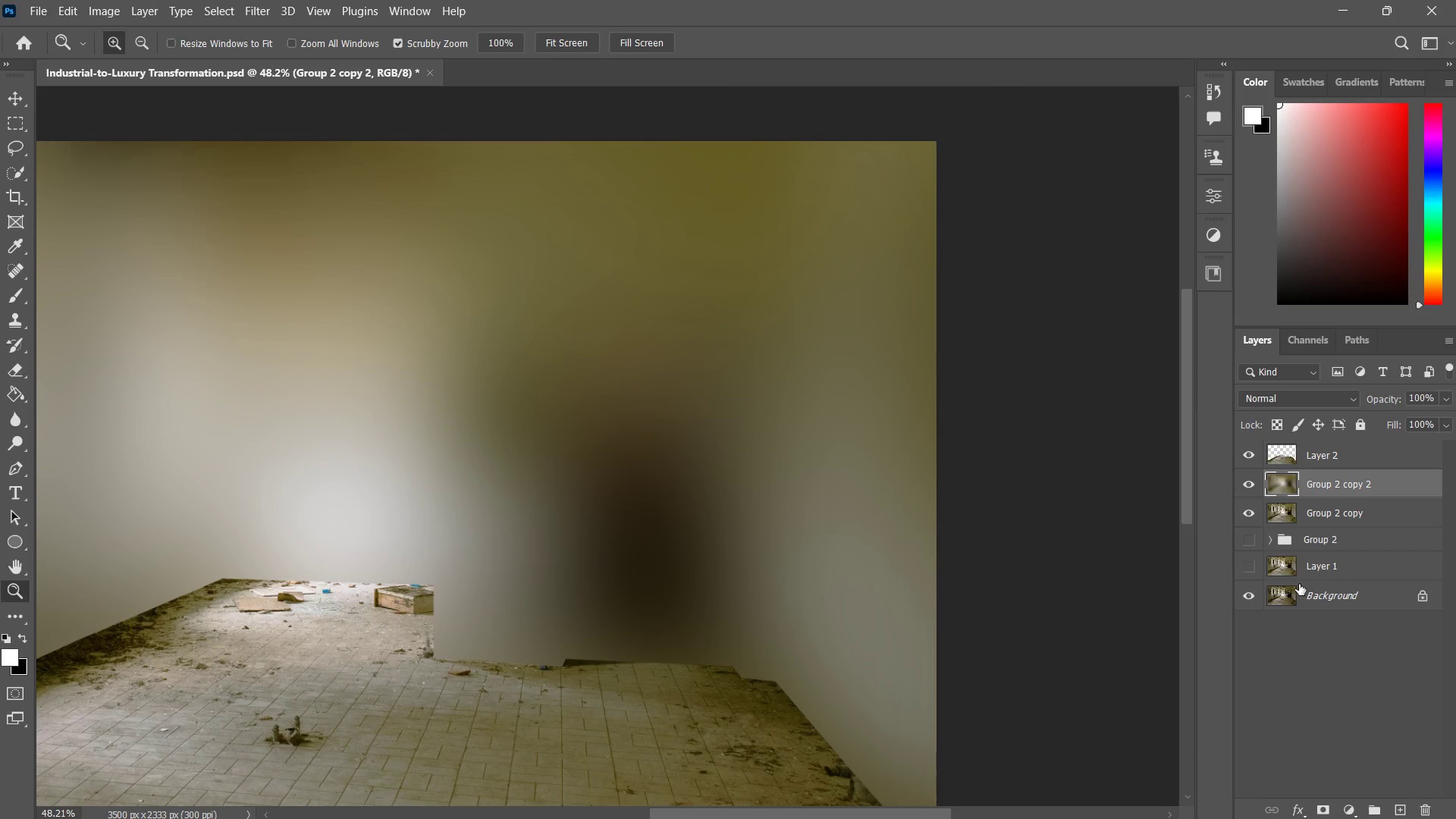 
left_click_drag(start_coordinate=[764, 485], to_coordinate=[774, 403])
 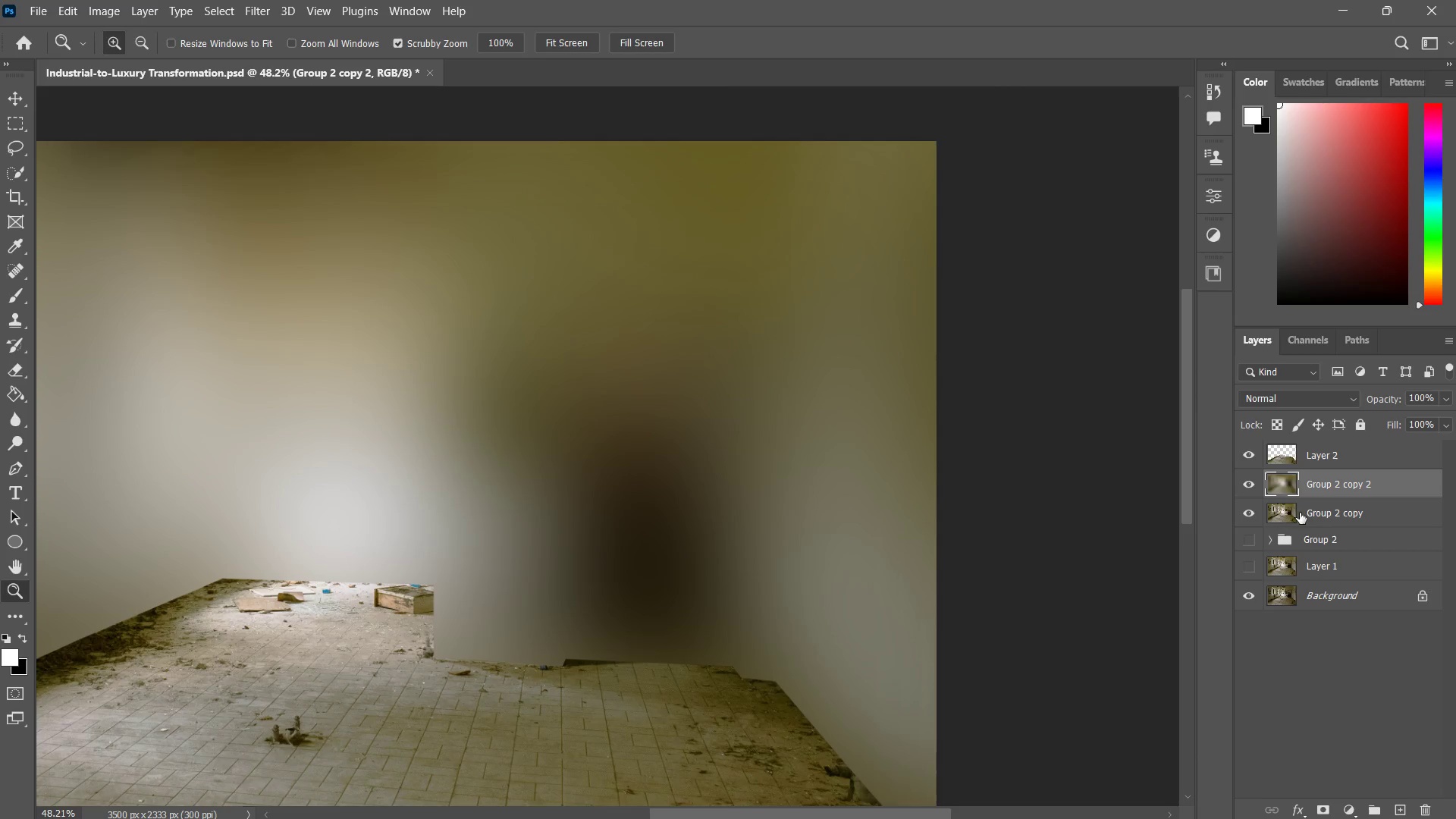 
hold_key(key=AltLeft, duration=1.05)
left_click([1330, 807])
 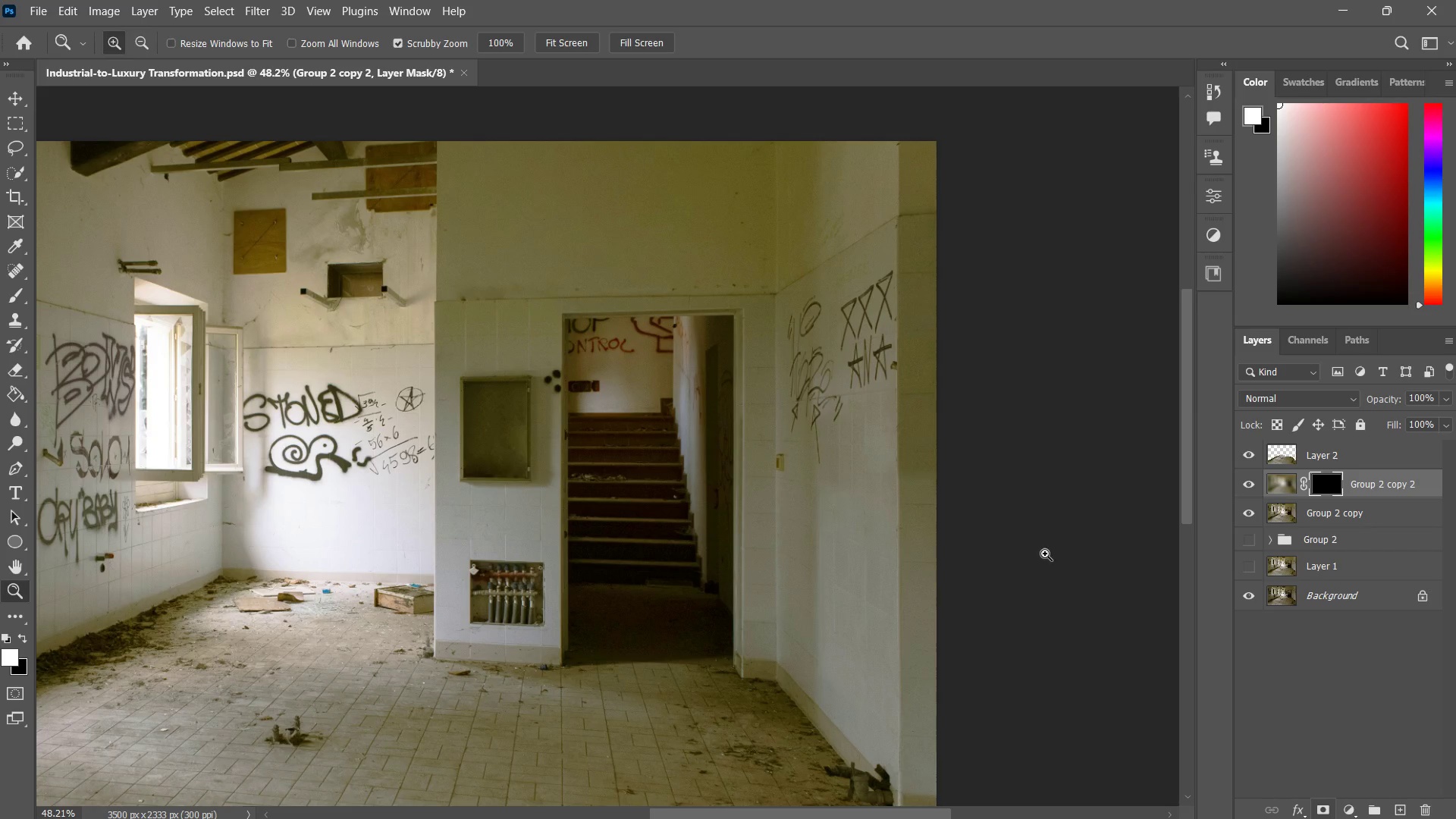 
type(zb)
 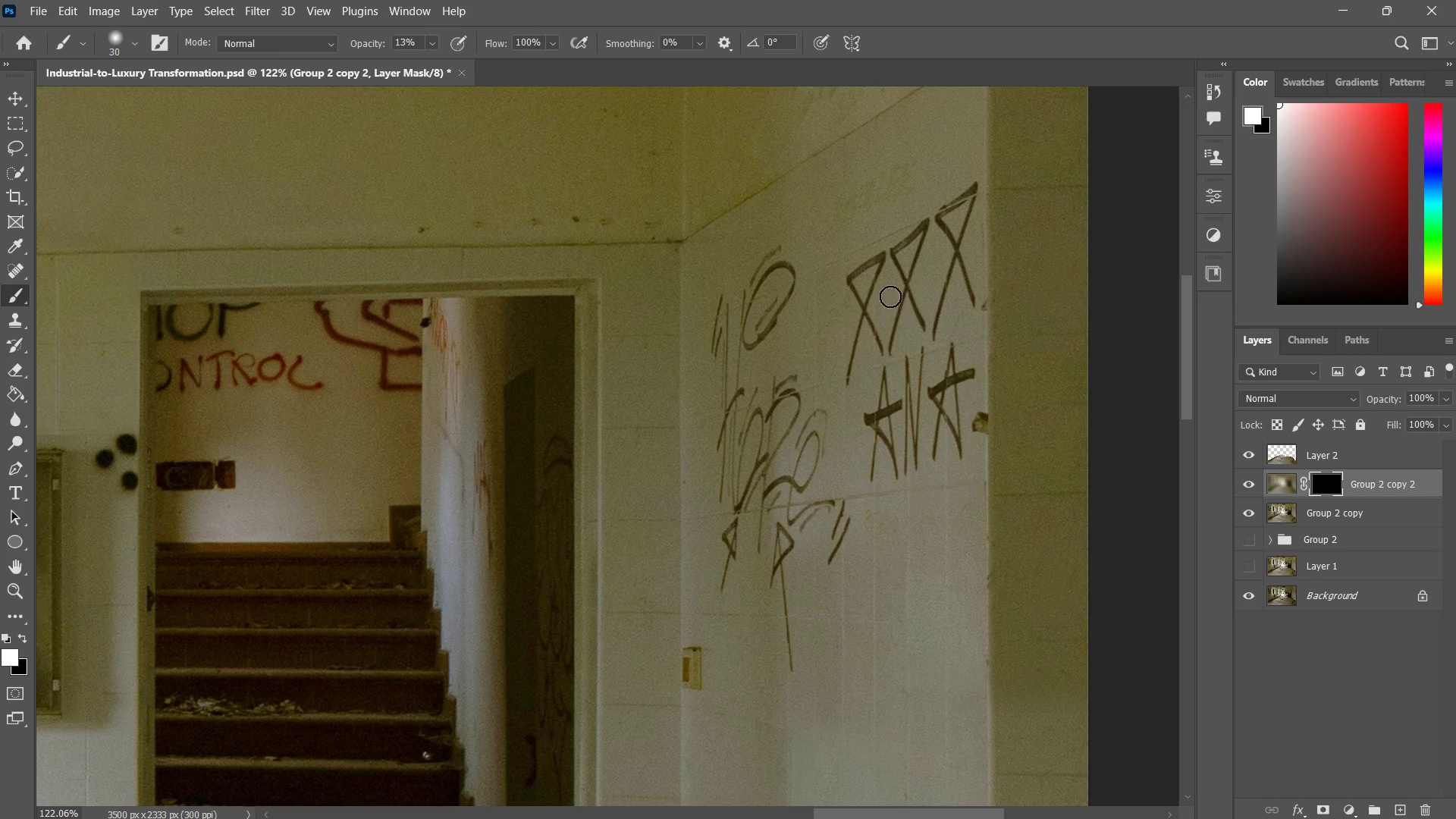 
left_click_drag(start_coordinate=[838, 328], to_coordinate=[899, 275])
 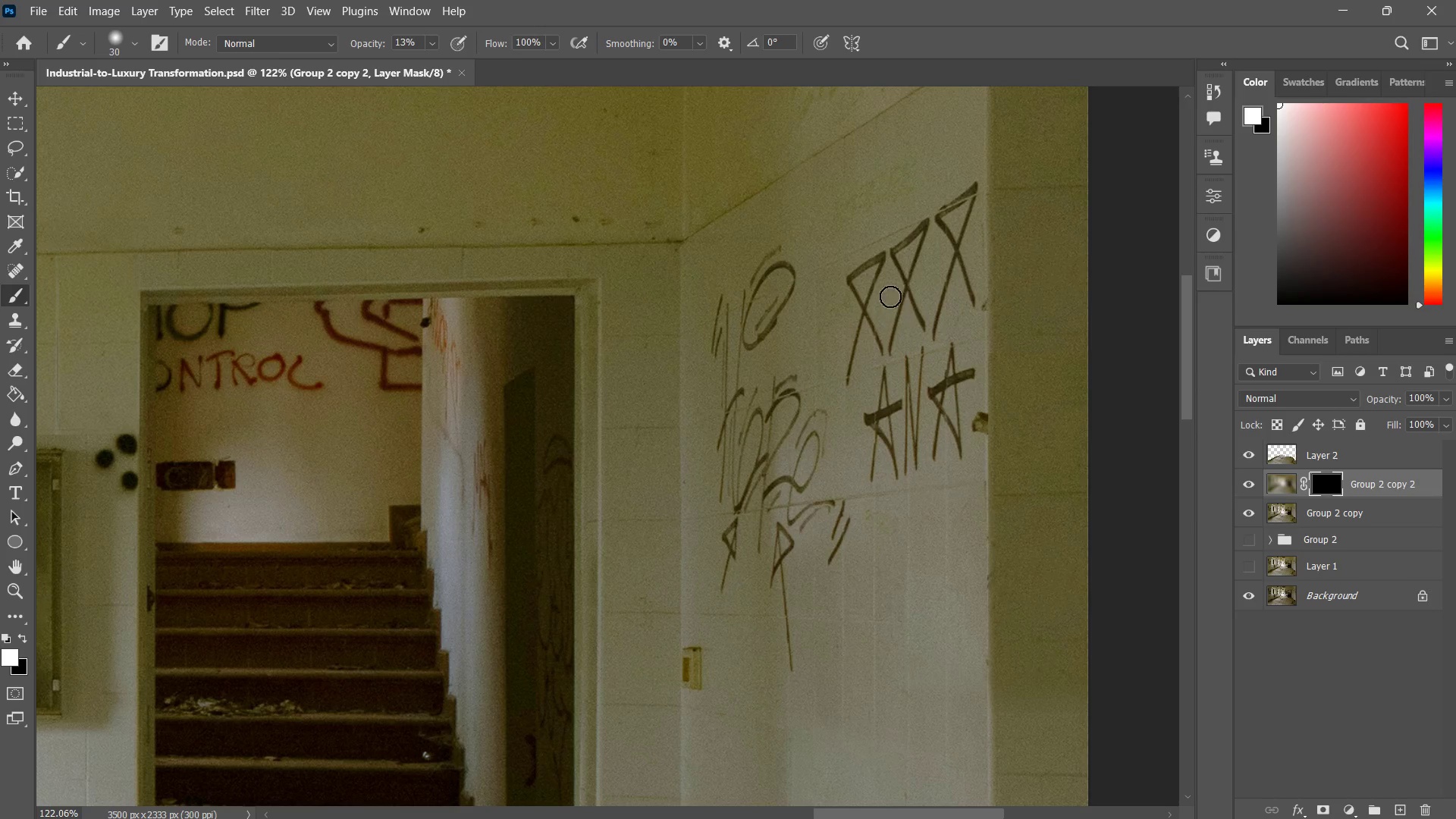 
left_click_drag(start_coordinate=[892, 283], to_coordinate=[902, 312])
 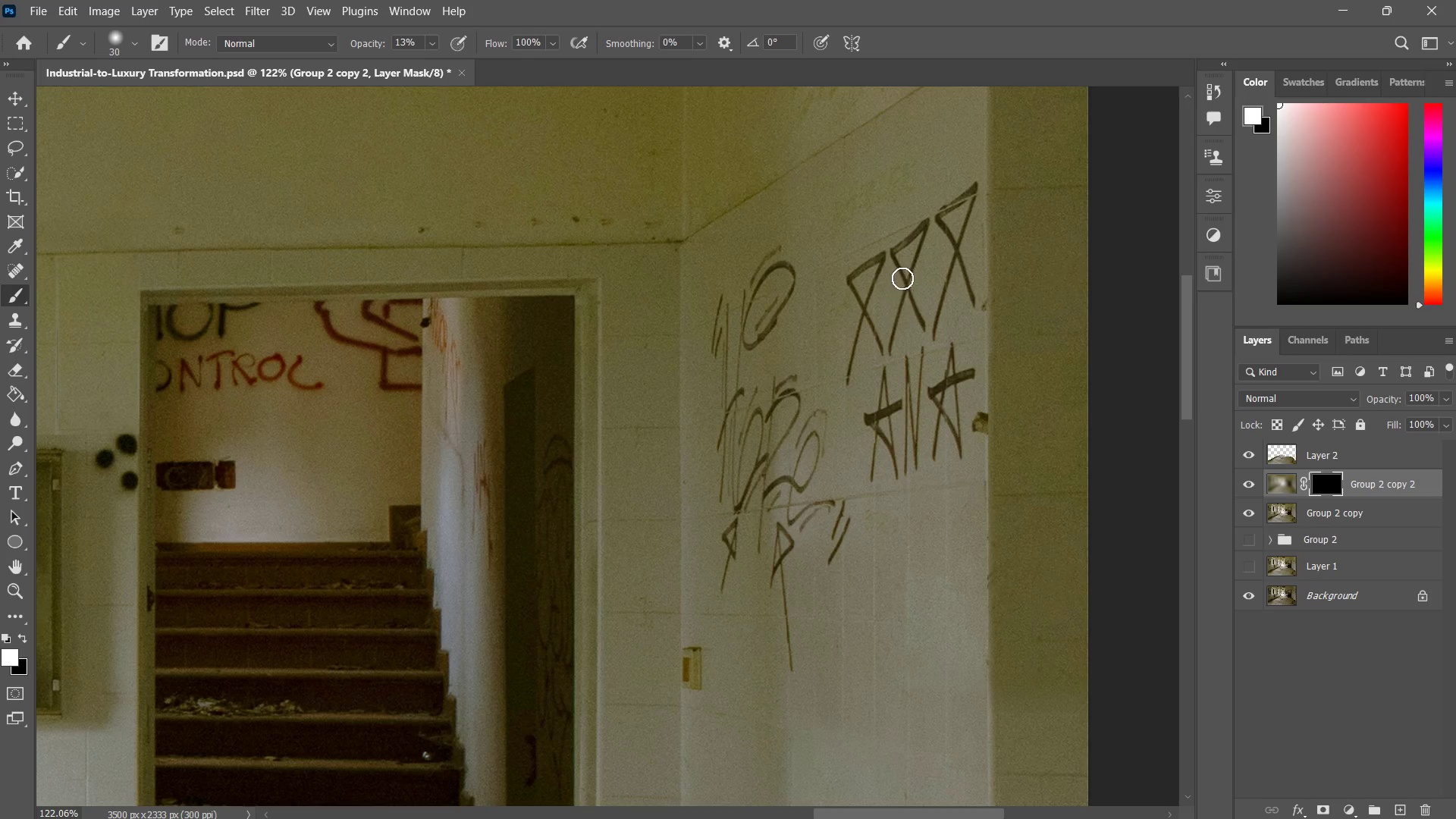 
left_click_drag(start_coordinate=[902, 278], to_coordinate=[902, 308])
 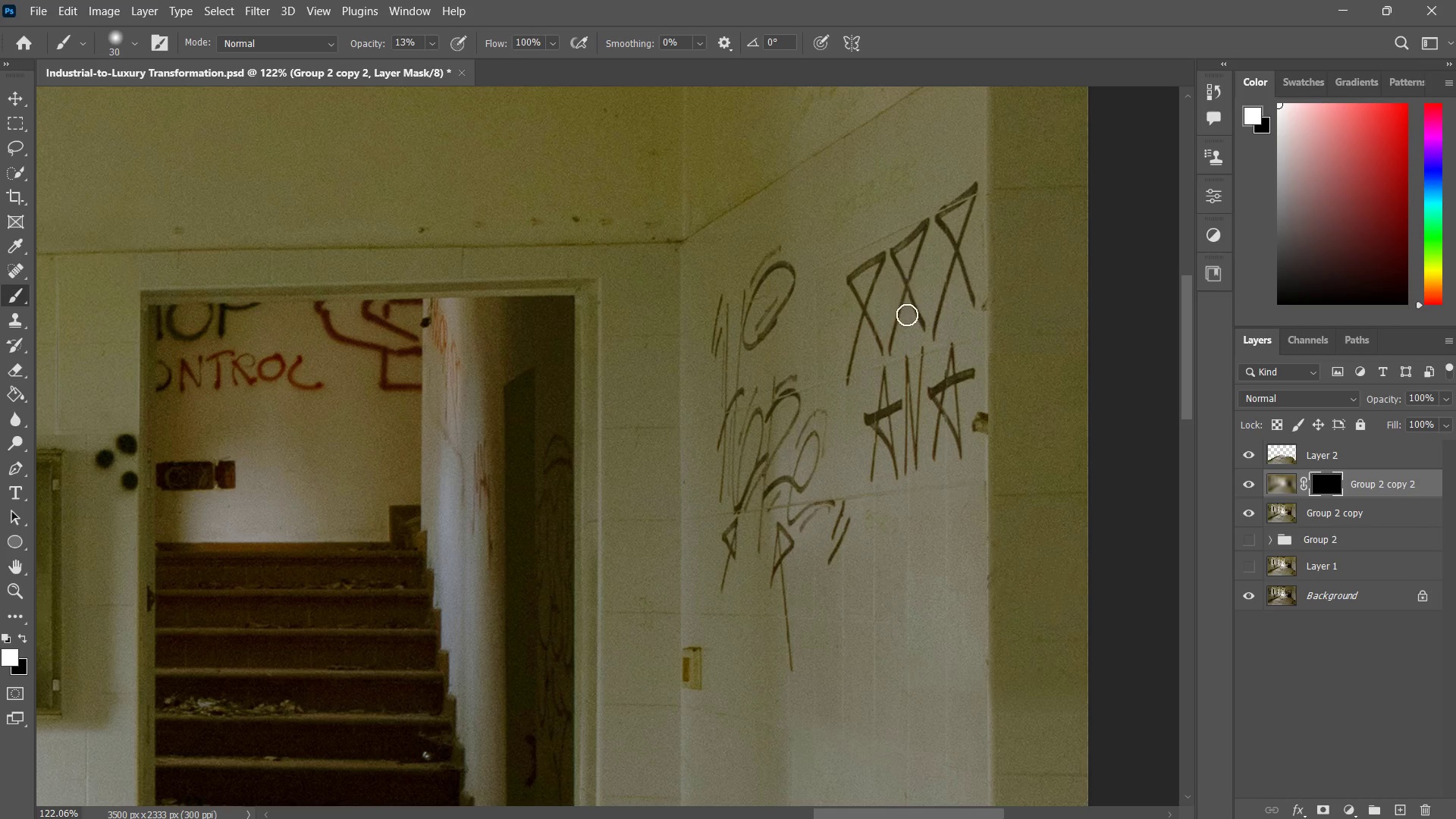 
left_click_drag(start_coordinate=[908, 256], to_coordinate=[906, 322])
 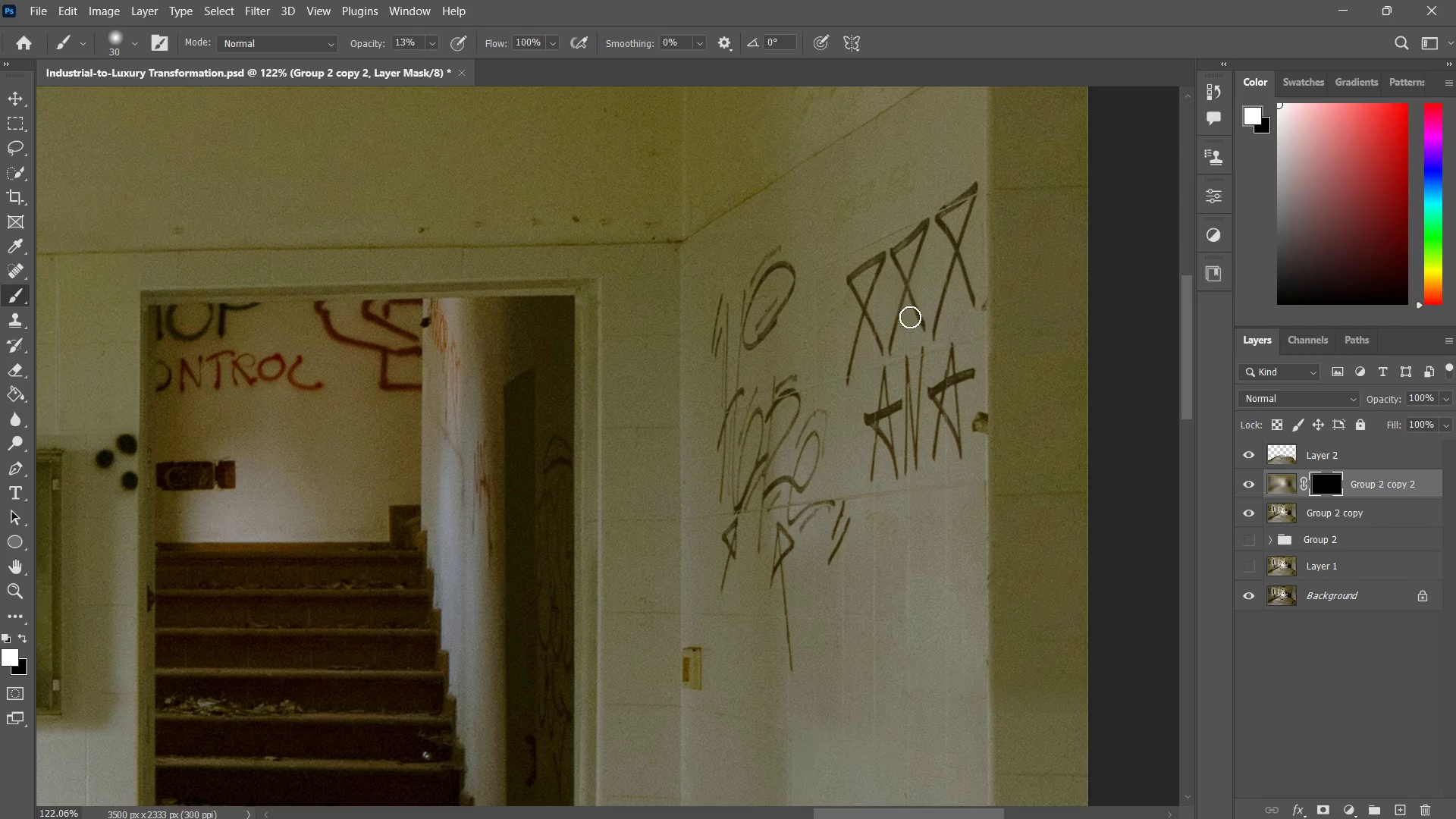 
left_click_drag(start_coordinate=[915, 265], to_coordinate=[910, 317])
 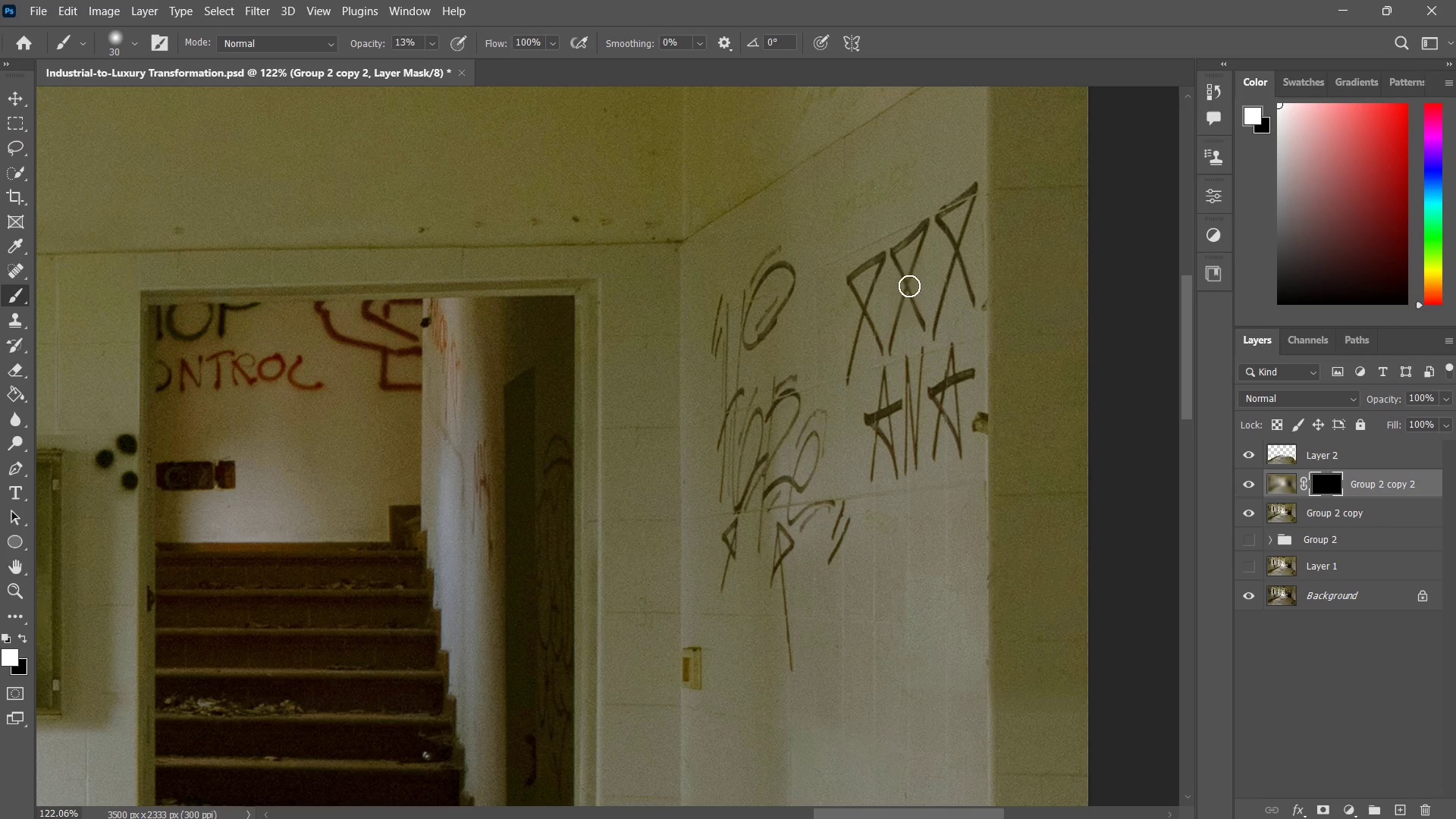 
left_click_drag(start_coordinate=[910, 259], to_coordinate=[906, 304])
 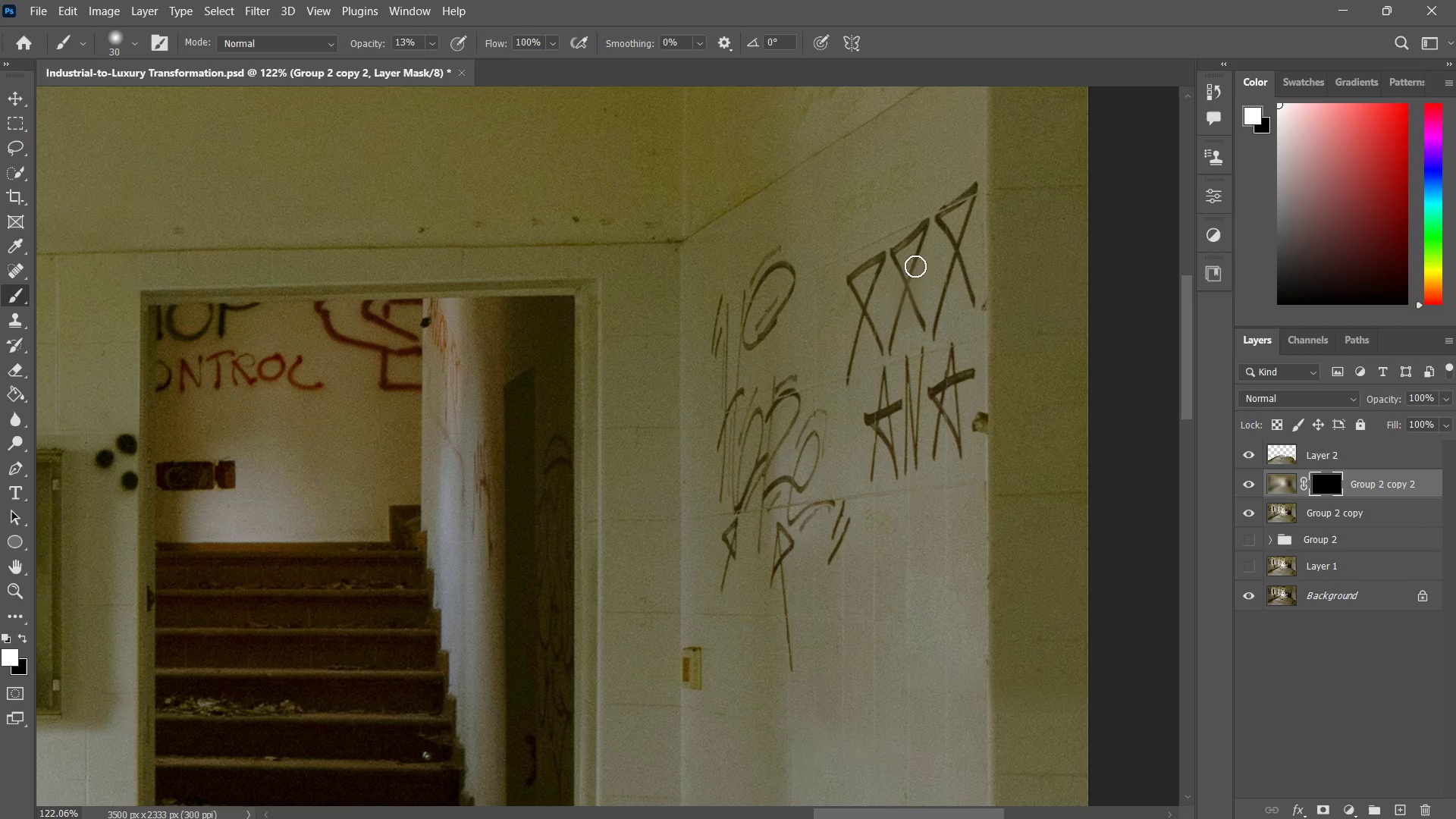 
left_click_drag(start_coordinate=[915, 265], to_coordinate=[902, 304])
 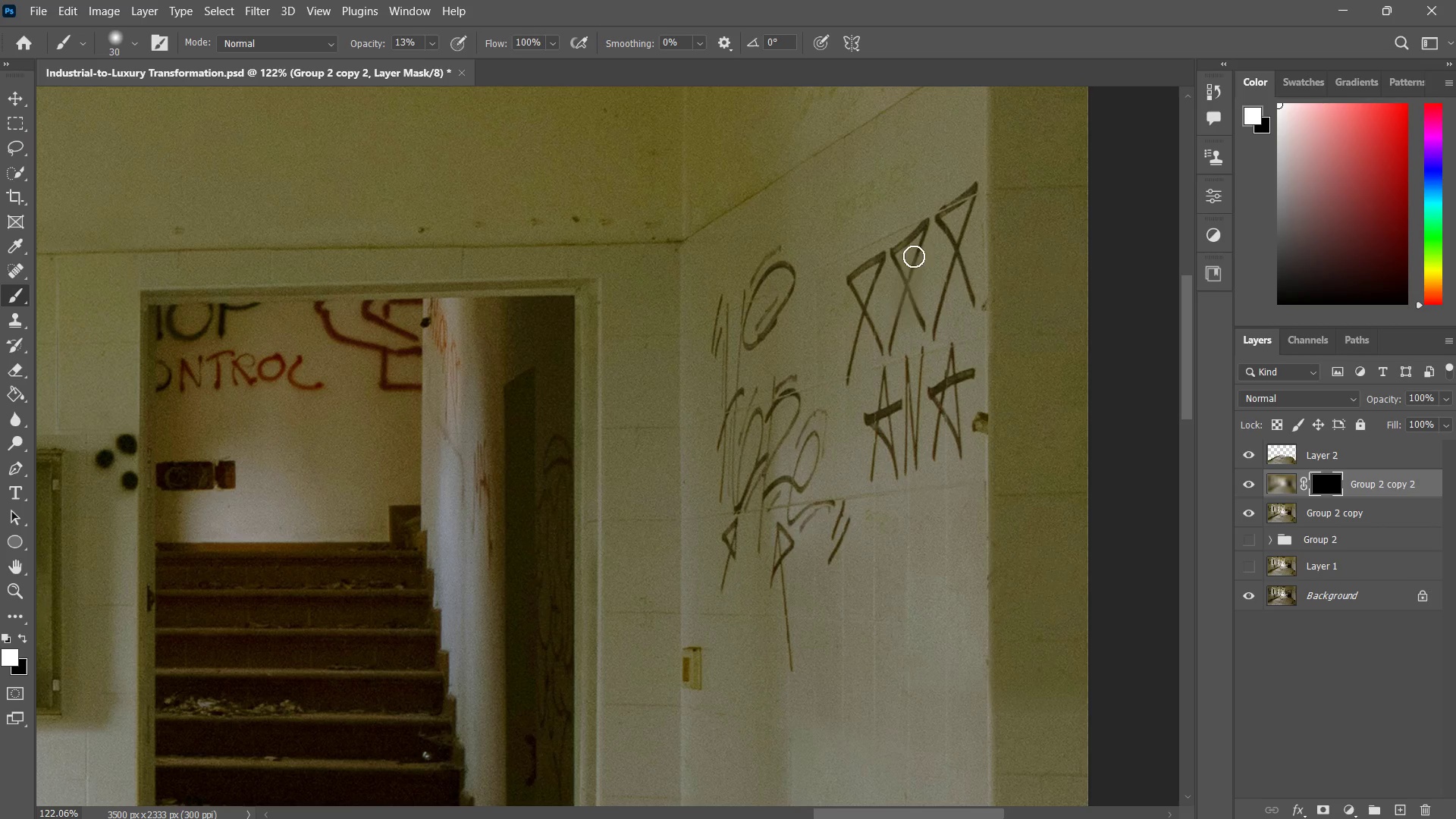 
left_click_drag(start_coordinate=[914, 256], to_coordinate=[899, 306])
 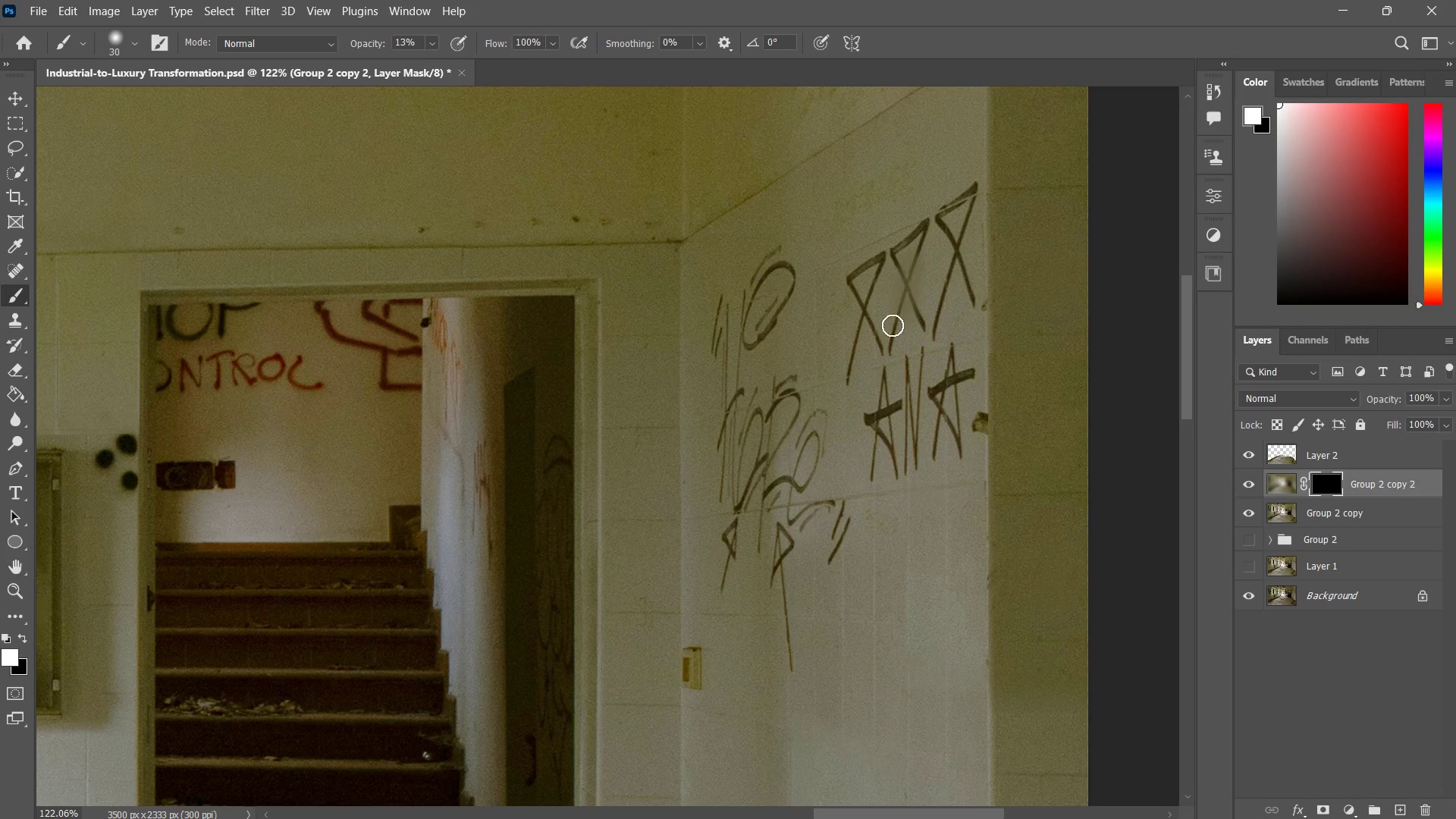 
left_click_drag(start_coordinate=[910, 259], to_coordinate=[895, 308])
 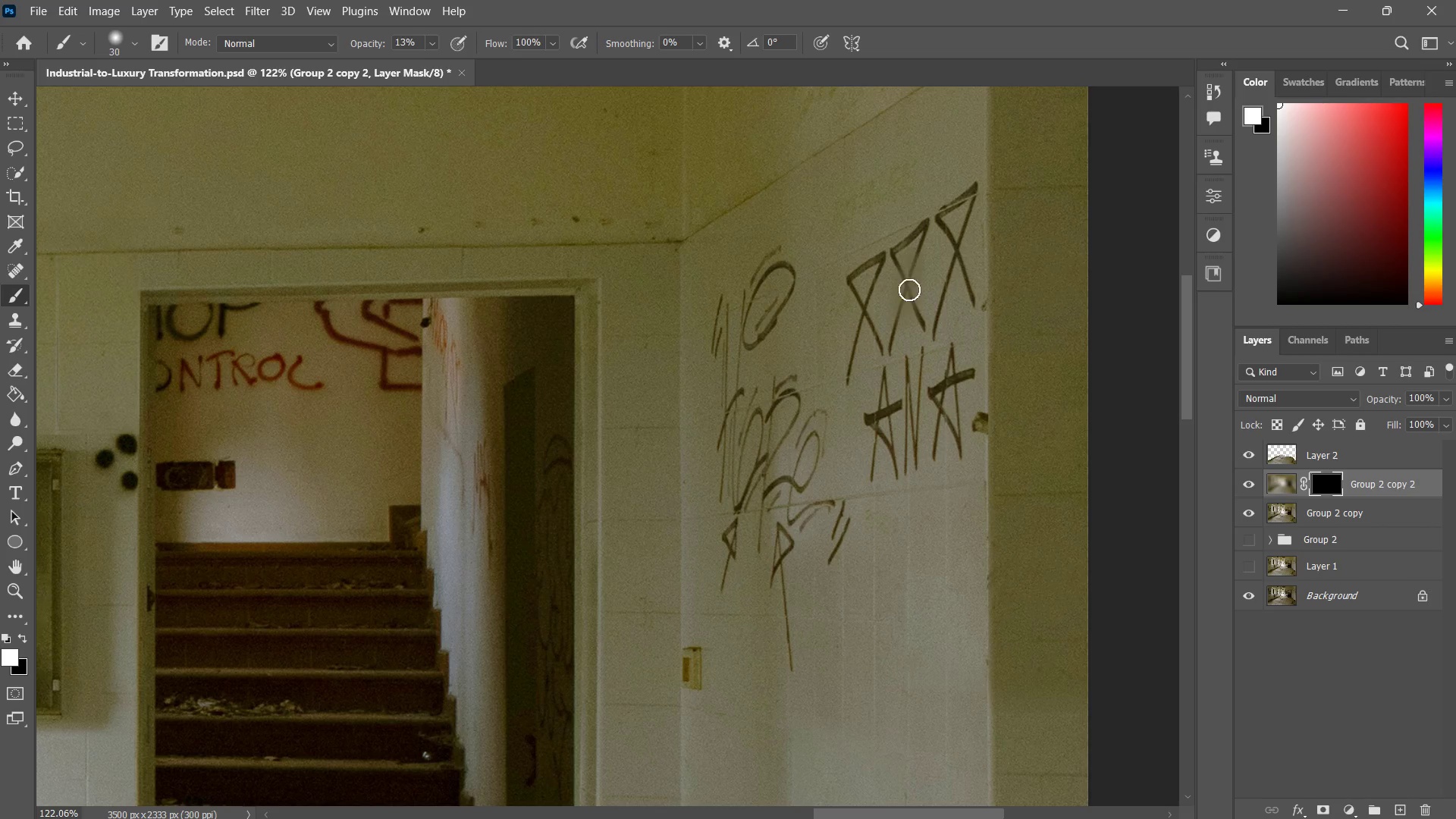 
left_click_drag(start_coordinate=[909, 256], to_coordinate=[908, 298])
 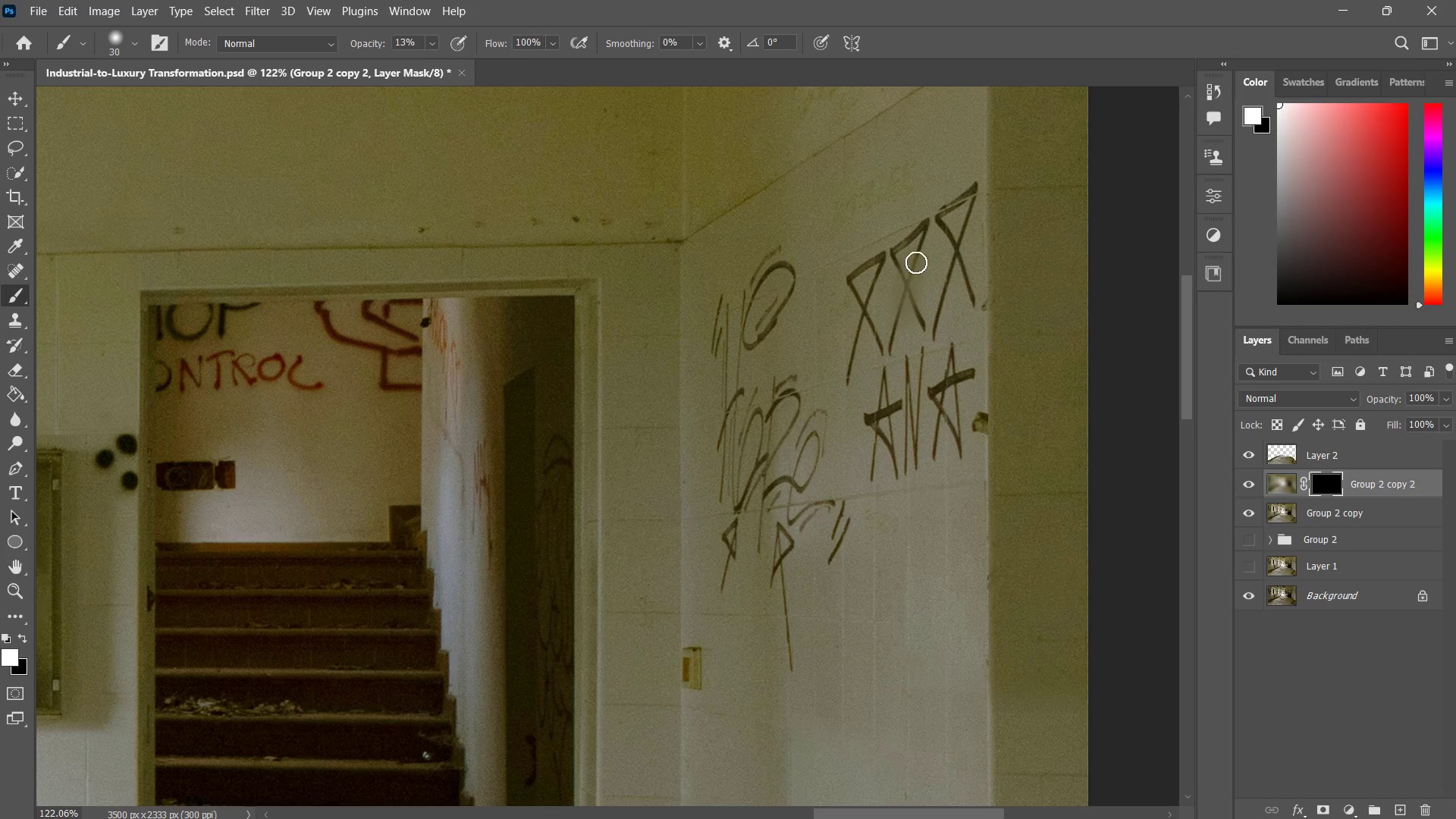 
left_click_drag(start_coordinate=[916, 262], to_coordinate=[908, 290])
 